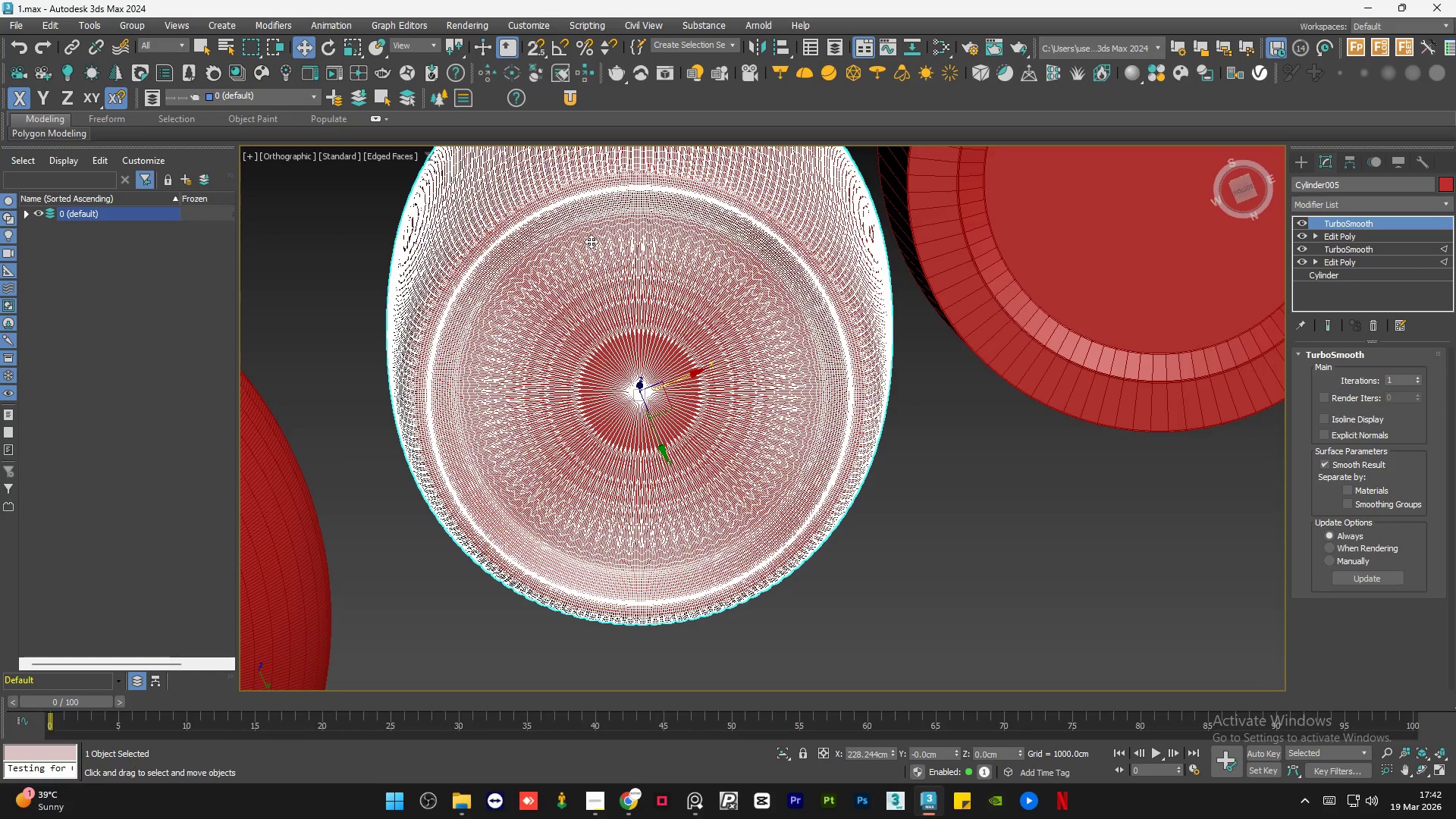 
key(F4)
 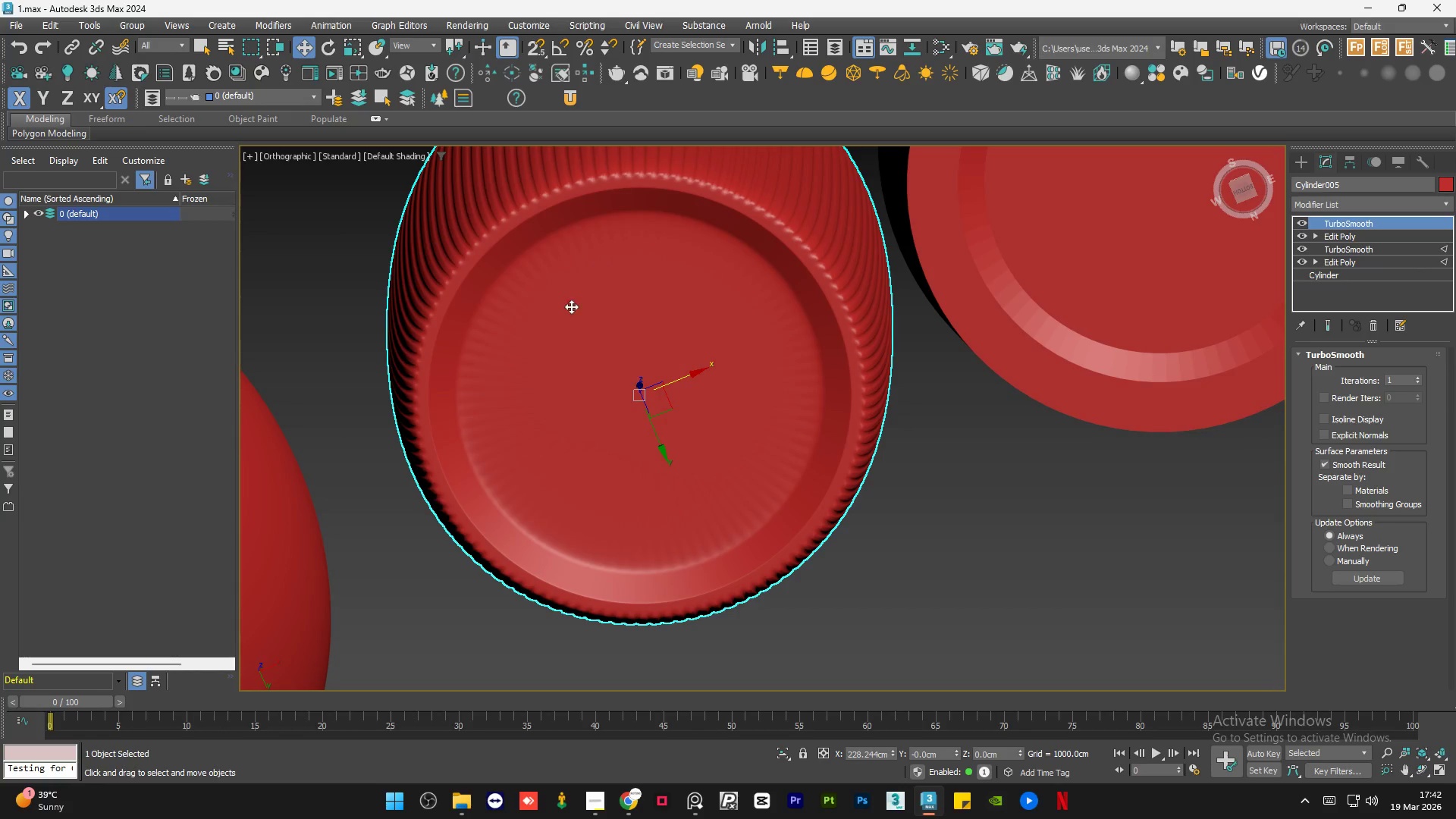 
scroll: coordinate [519, 381], scroll_direction: down, amount: 1.0
 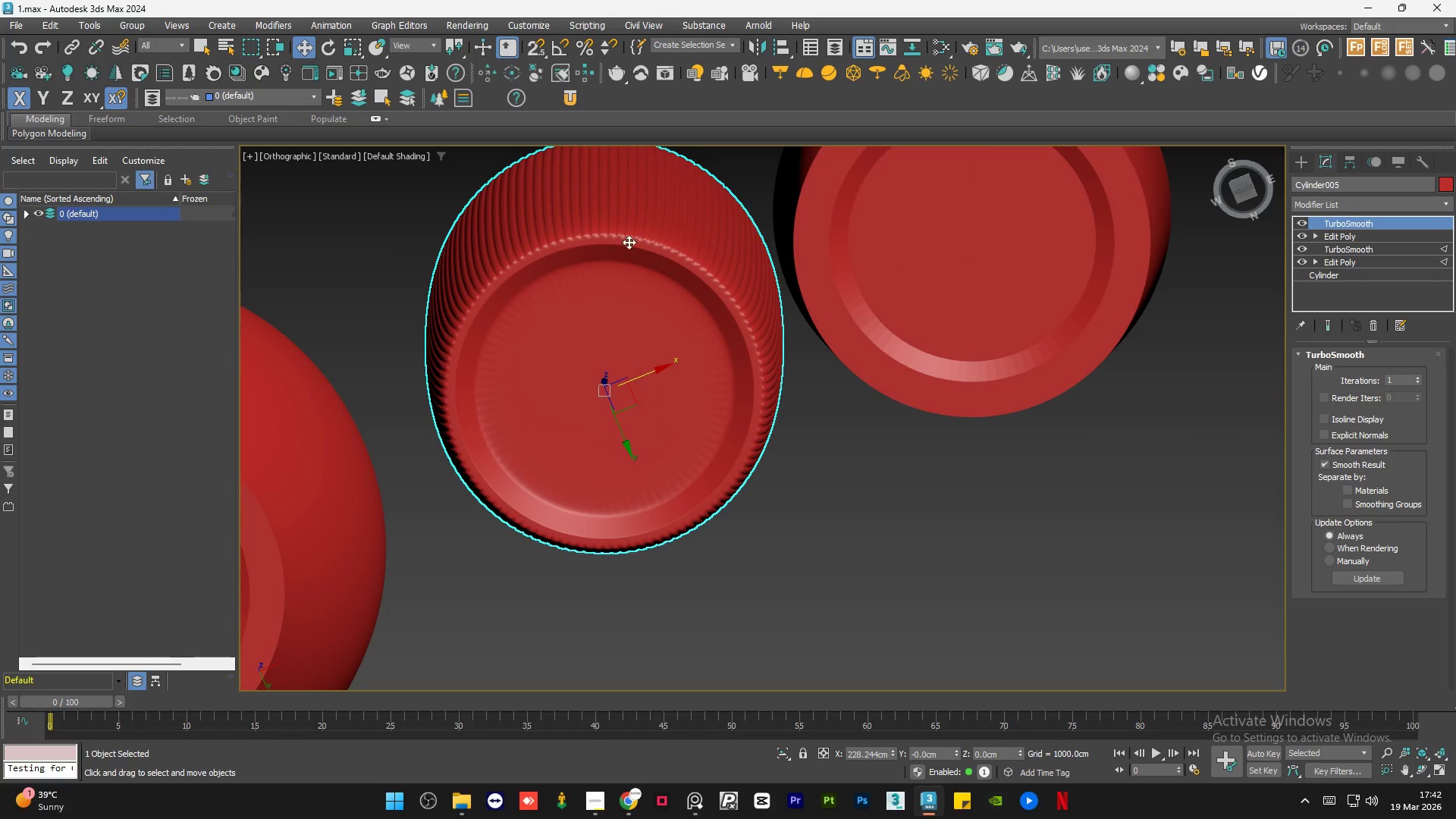 
scroll: coordinate [629, 242], scroll_direction: up, amount: 1.0
 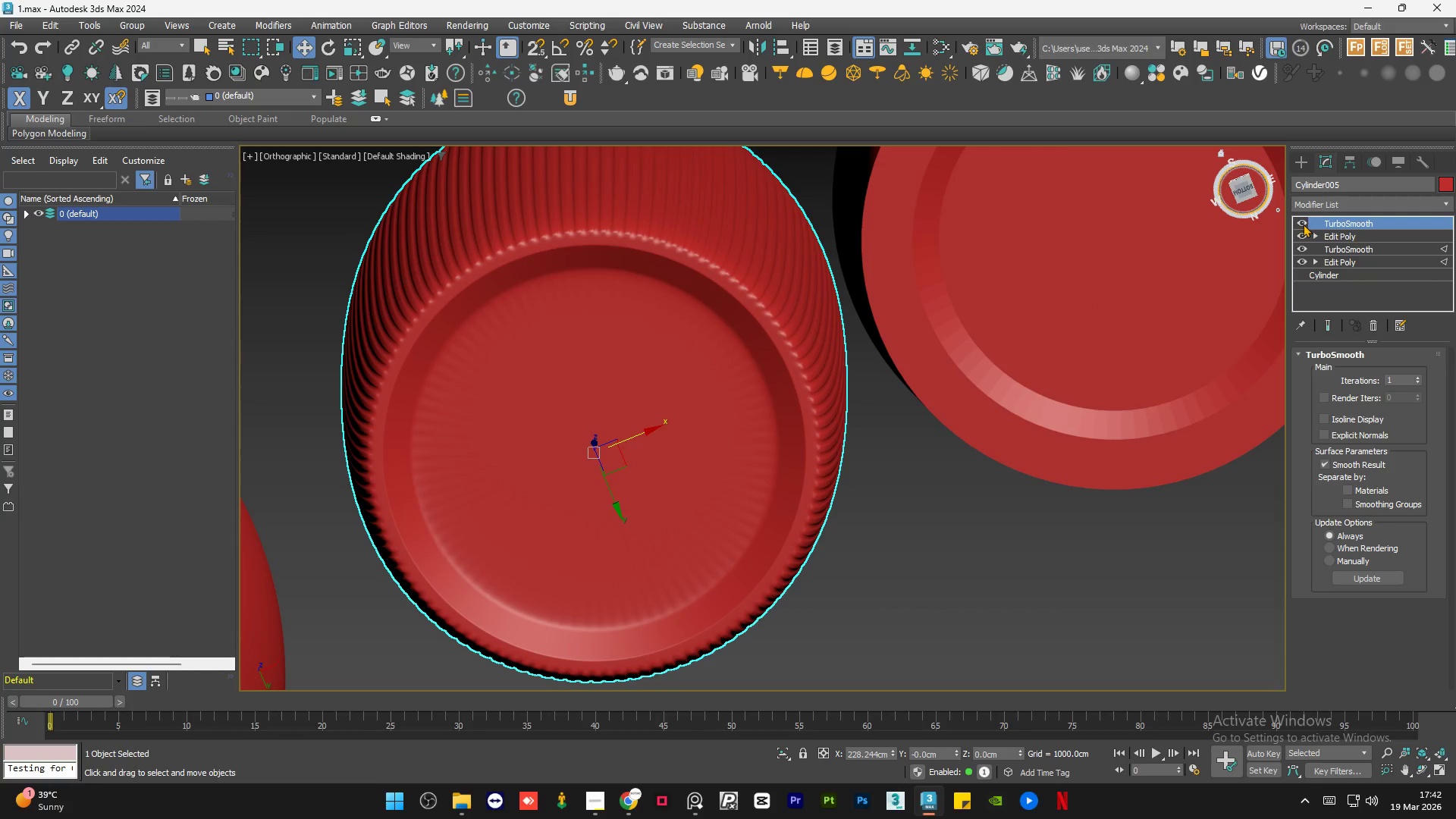 
left_click([1303, 224])
 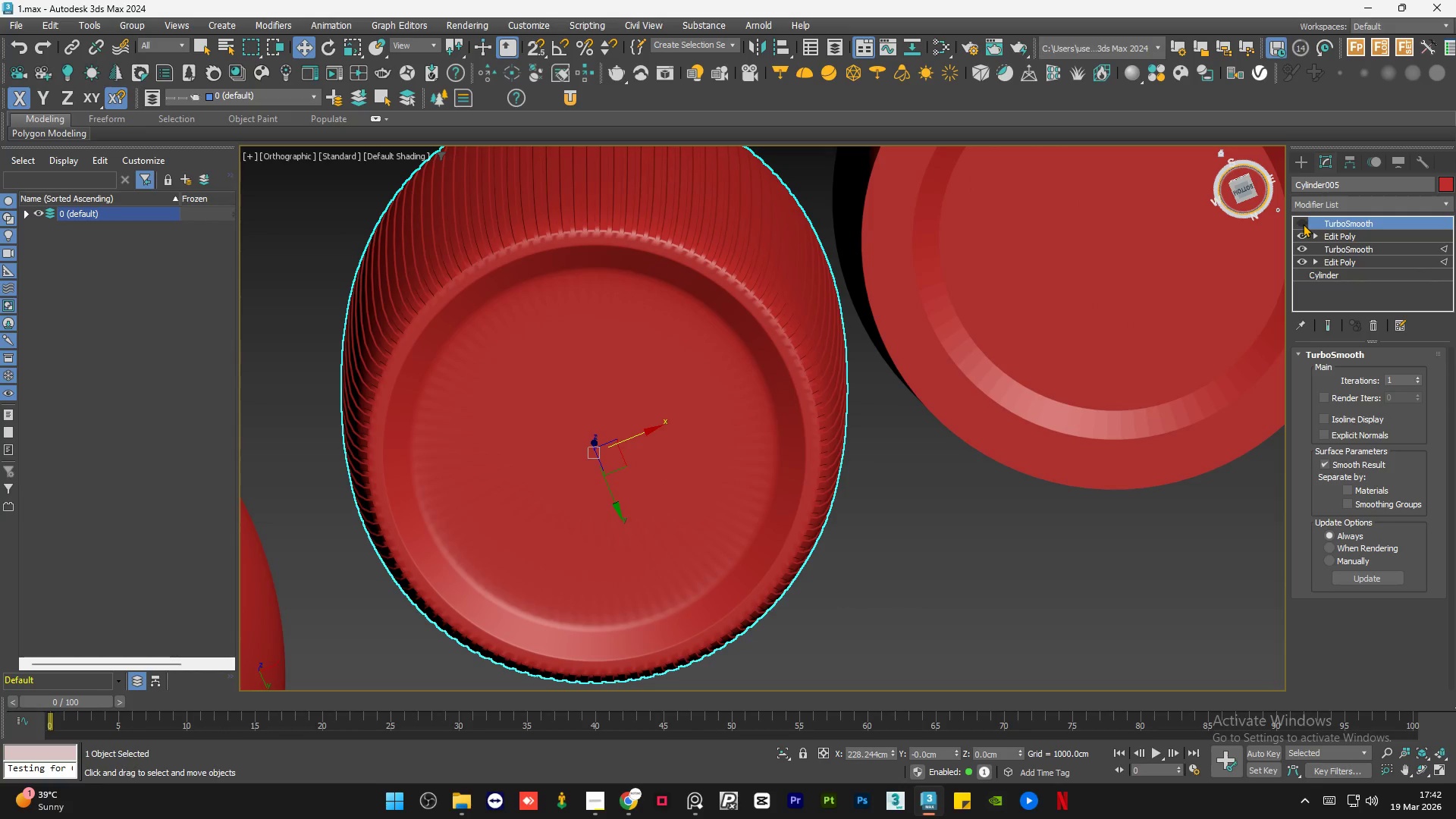 
left_click([1303, 224])
 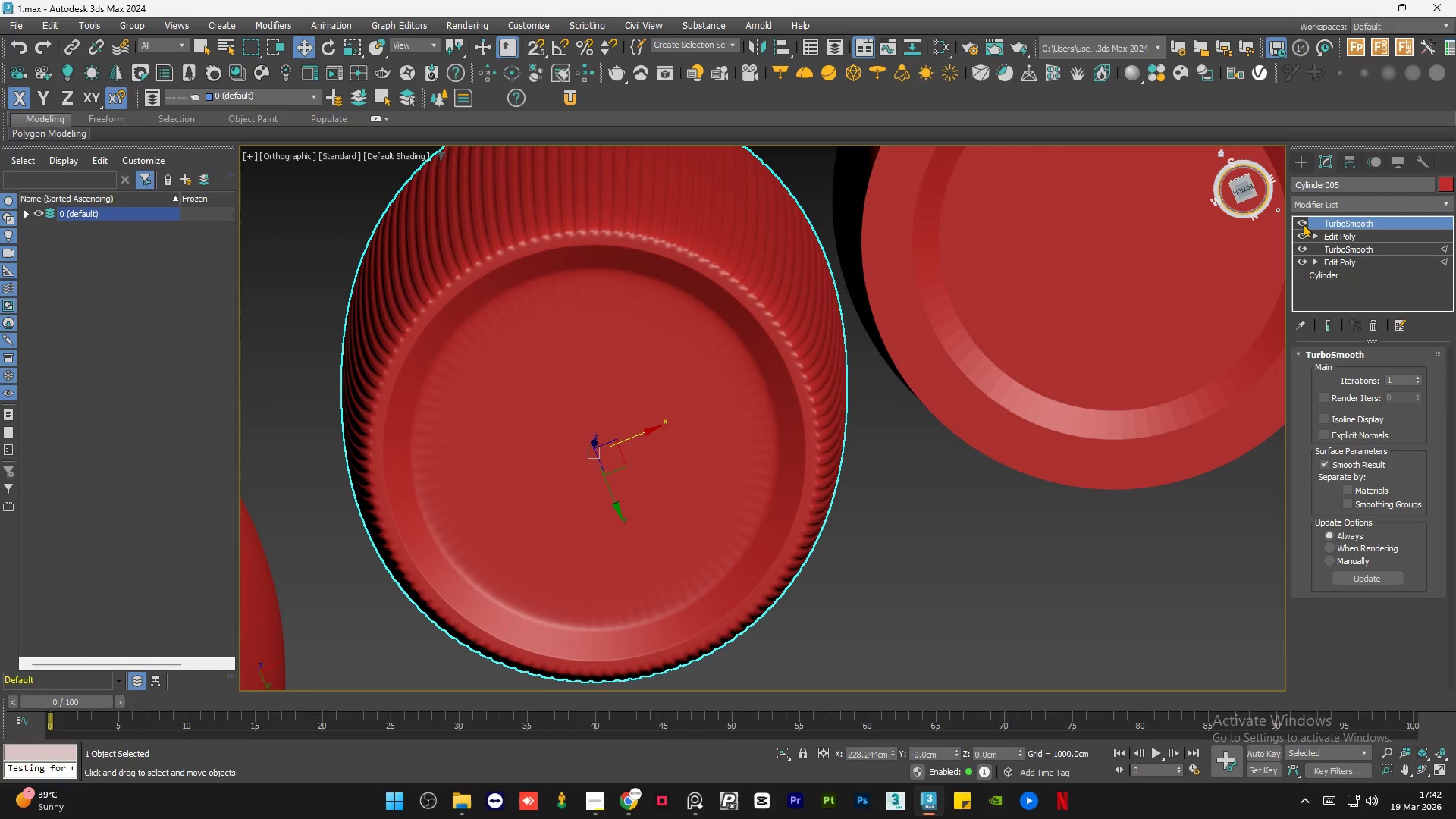 
left_click([1303, 224])
 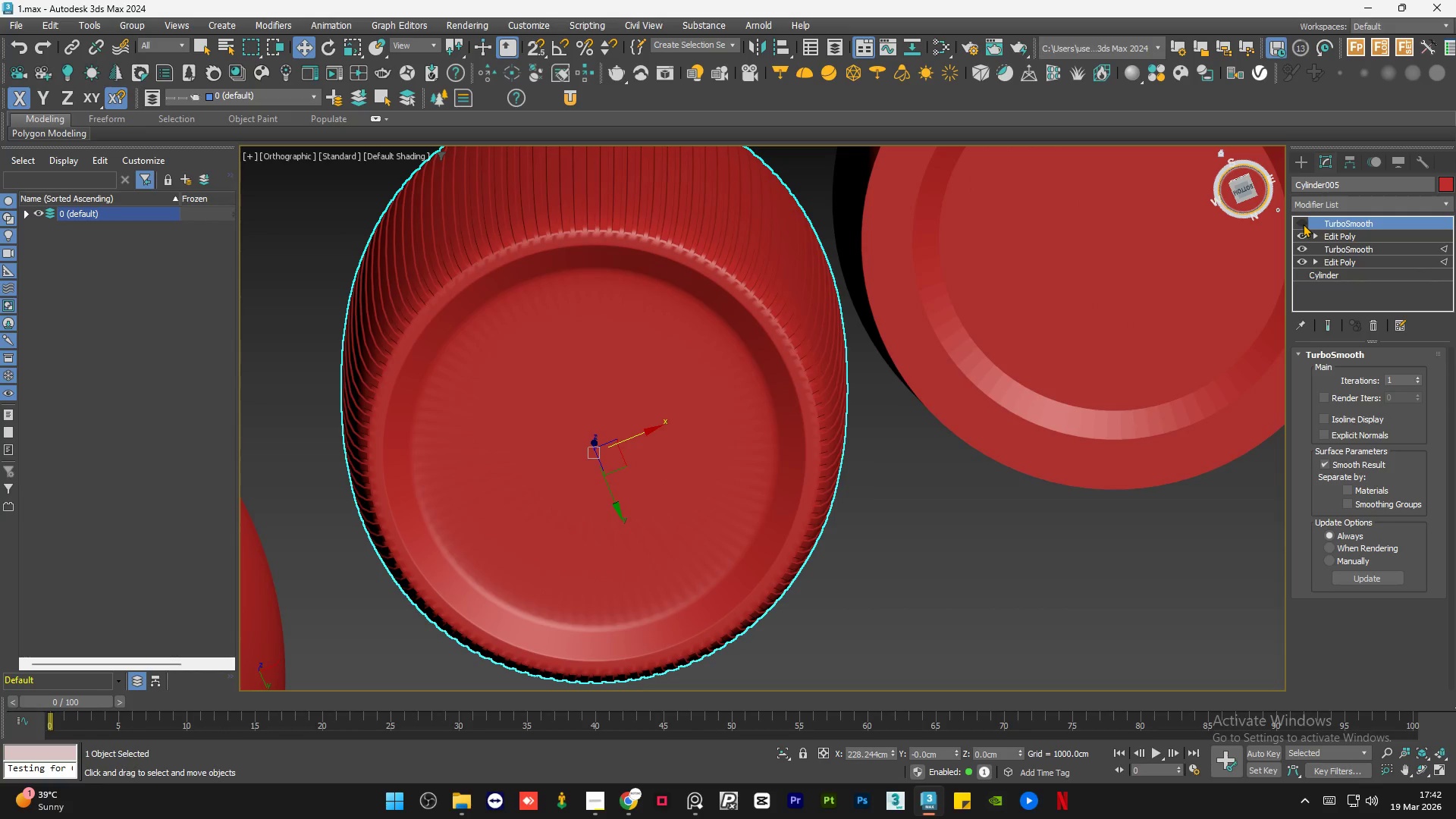 
left_click([1303, 224])
 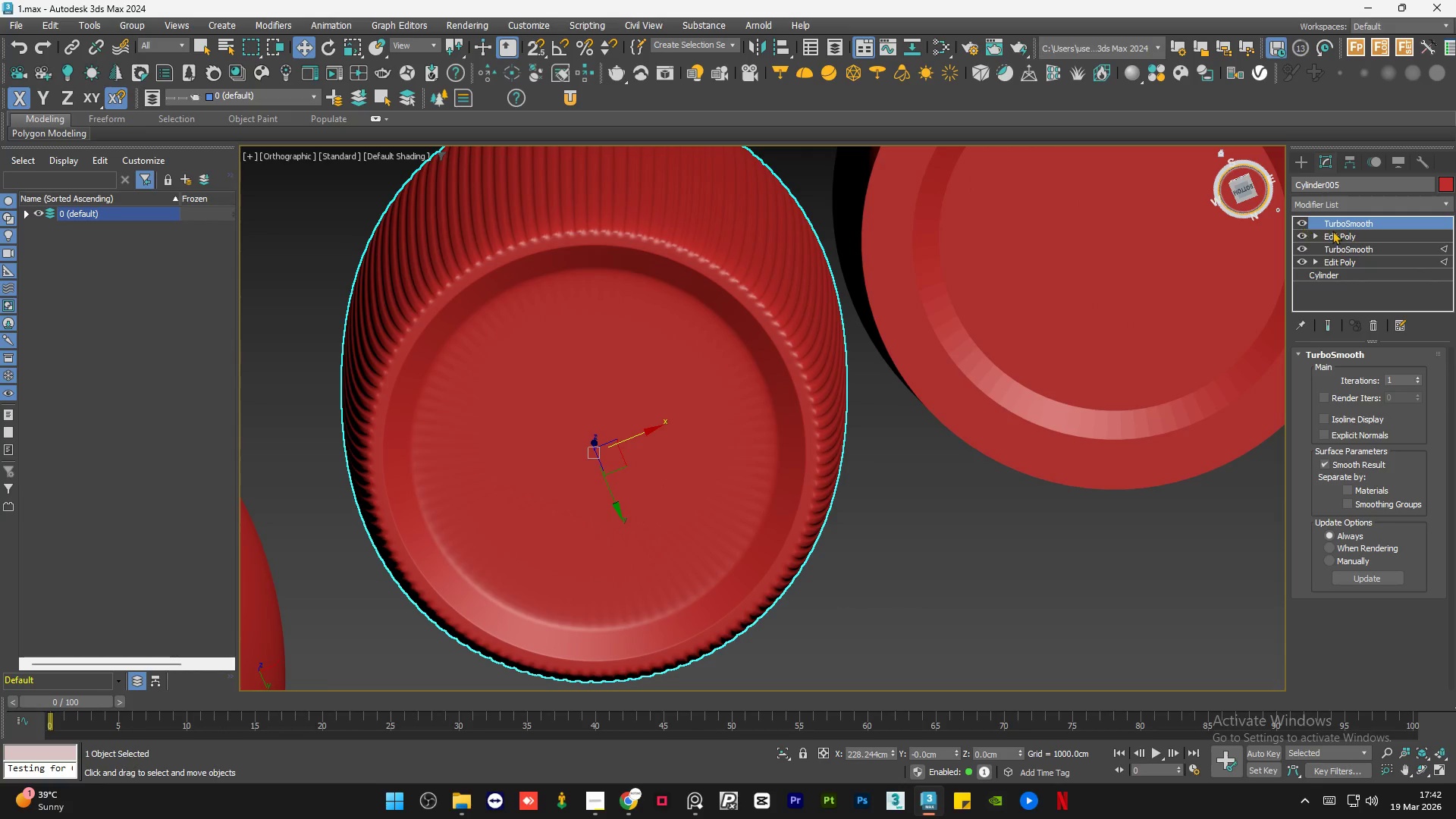 
left_click([1346, 234])
 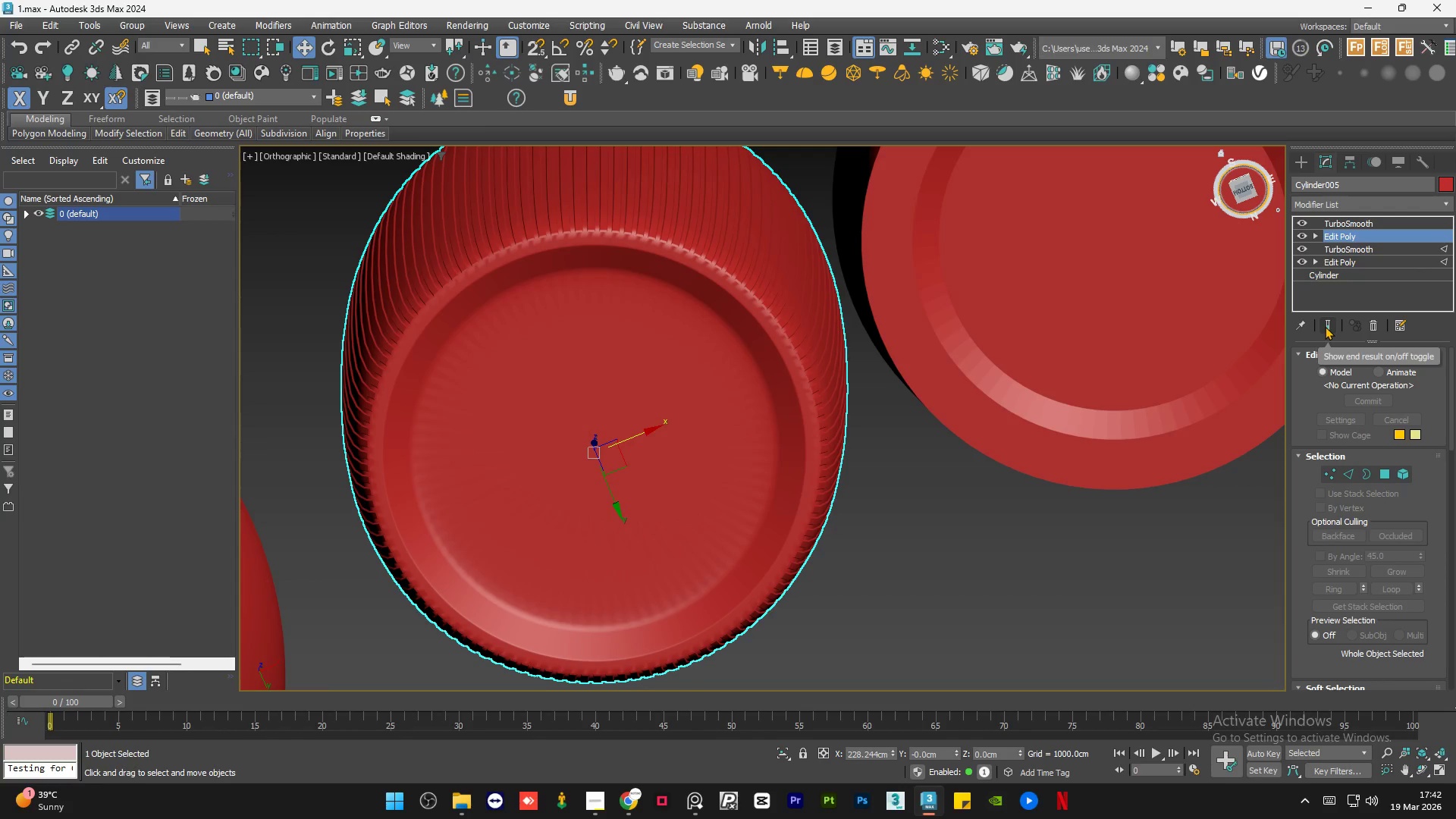 
key(F4)
 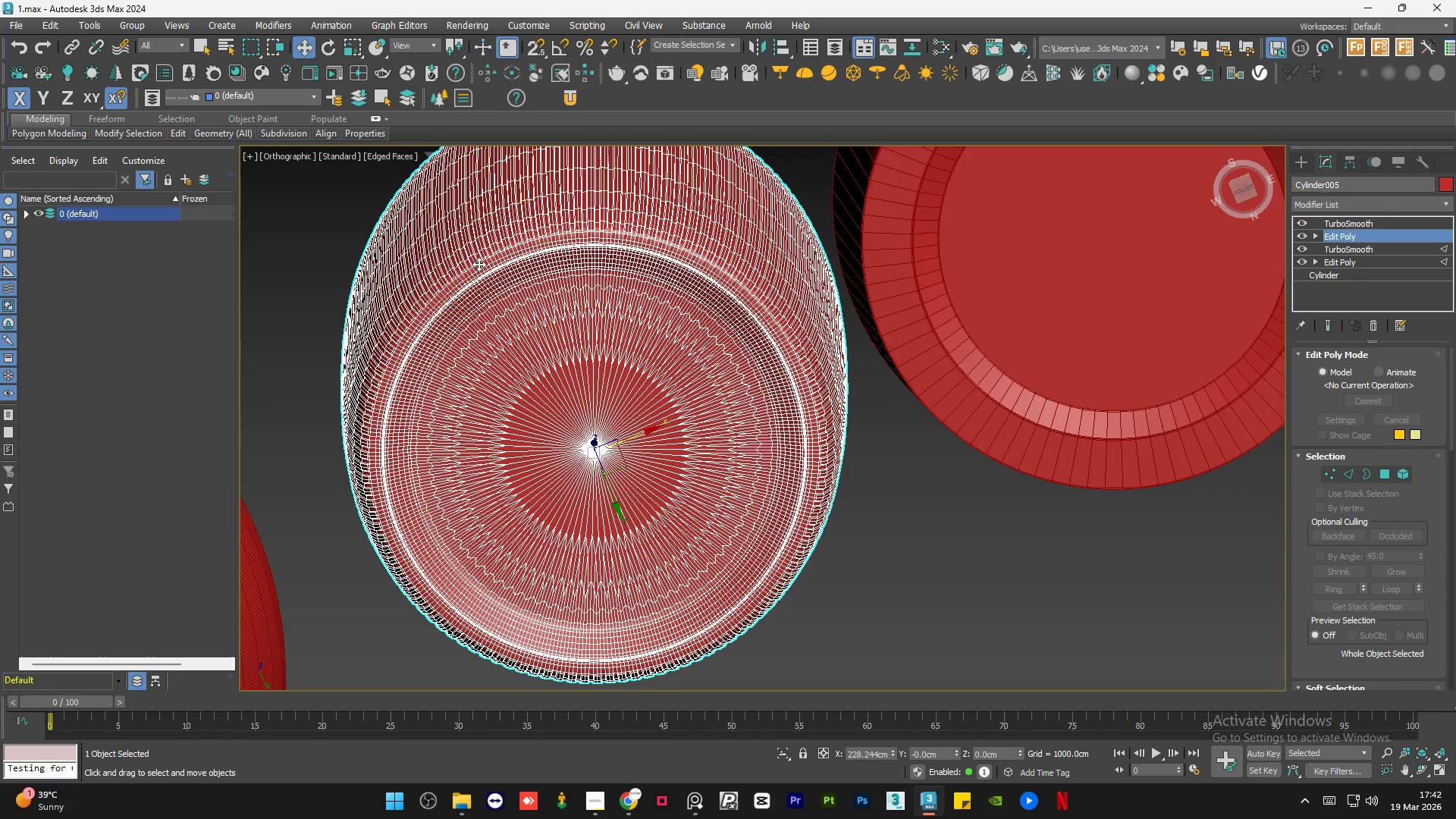 
scroll: coordinate [544, 344], scroll_direction: up, amount: 2.0
 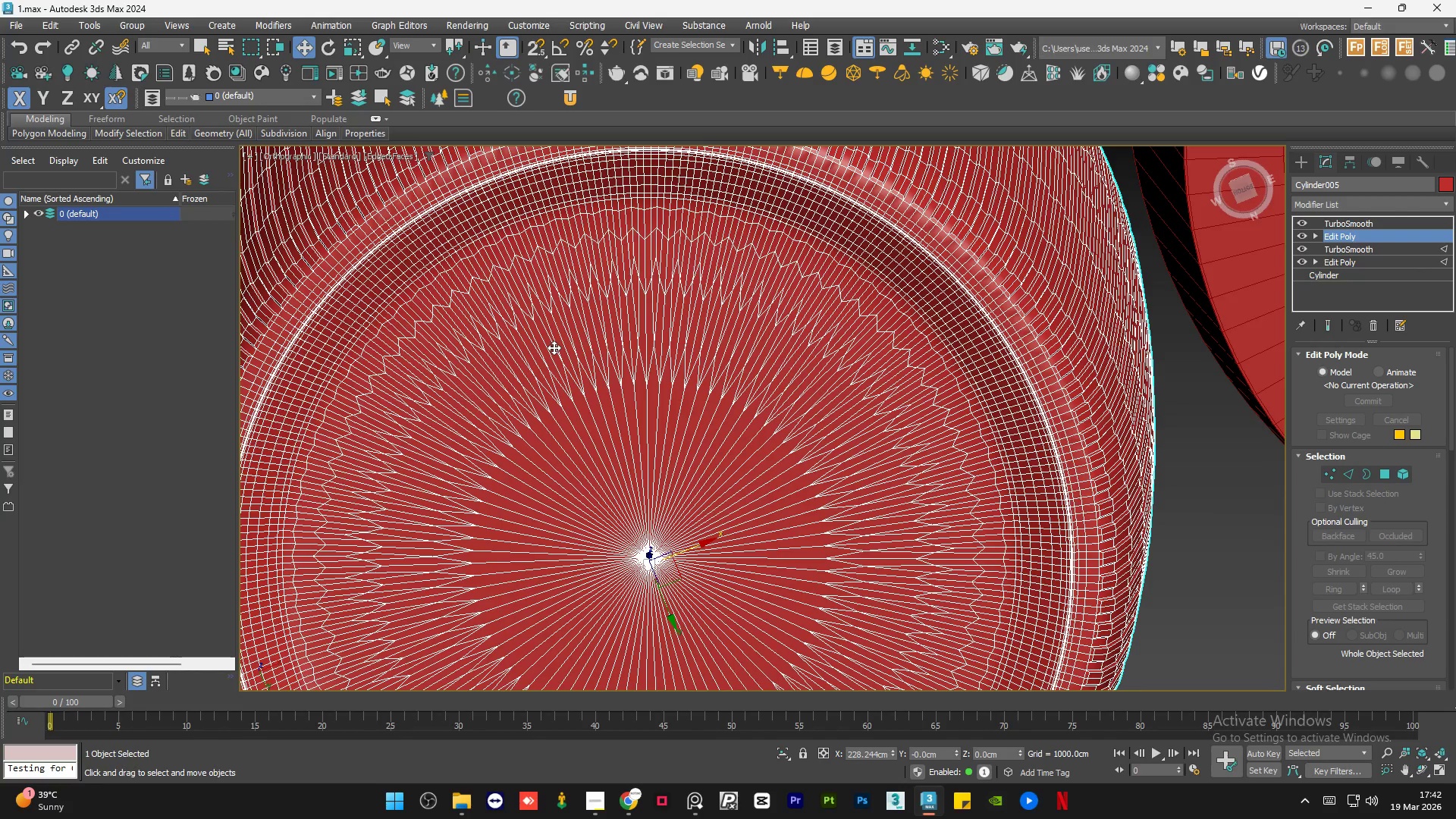 
scroll: coordinate [554, 347], scroll_direction: down, amount: 1.0
 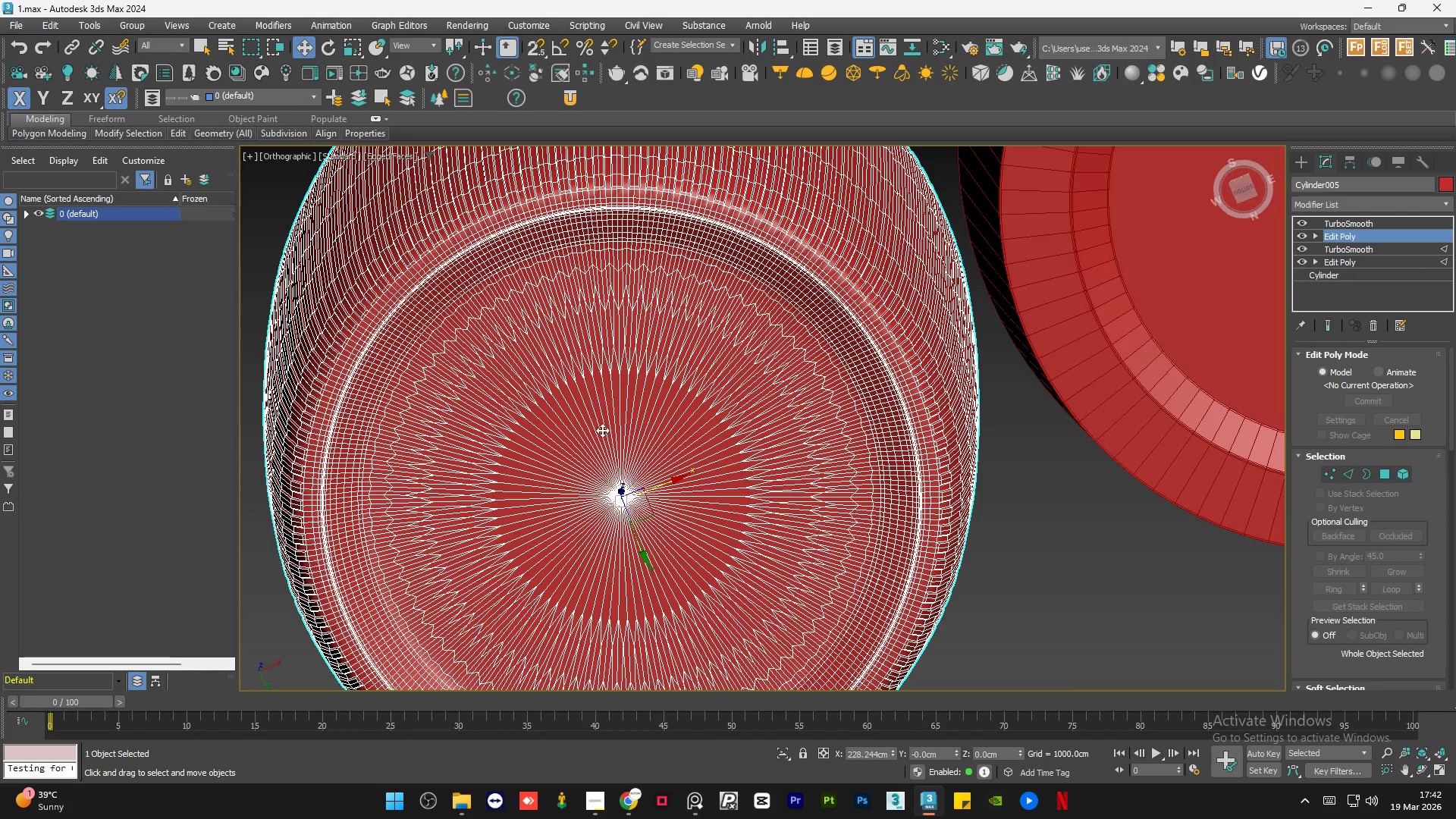 
scroll: coordinate [615, 521], scroll_direction: up, amount: 2.0
 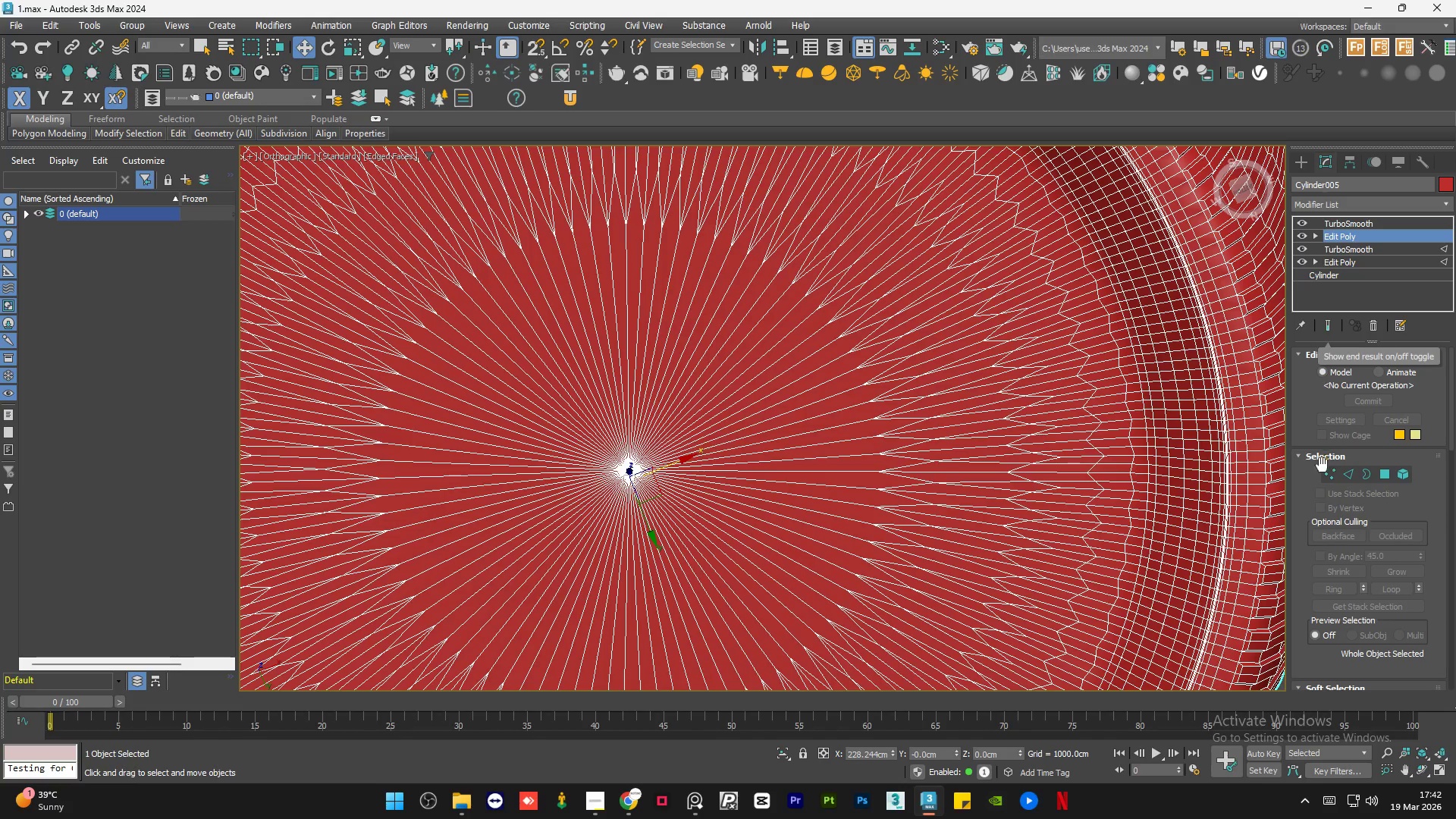 
left_click([1331, 475])
 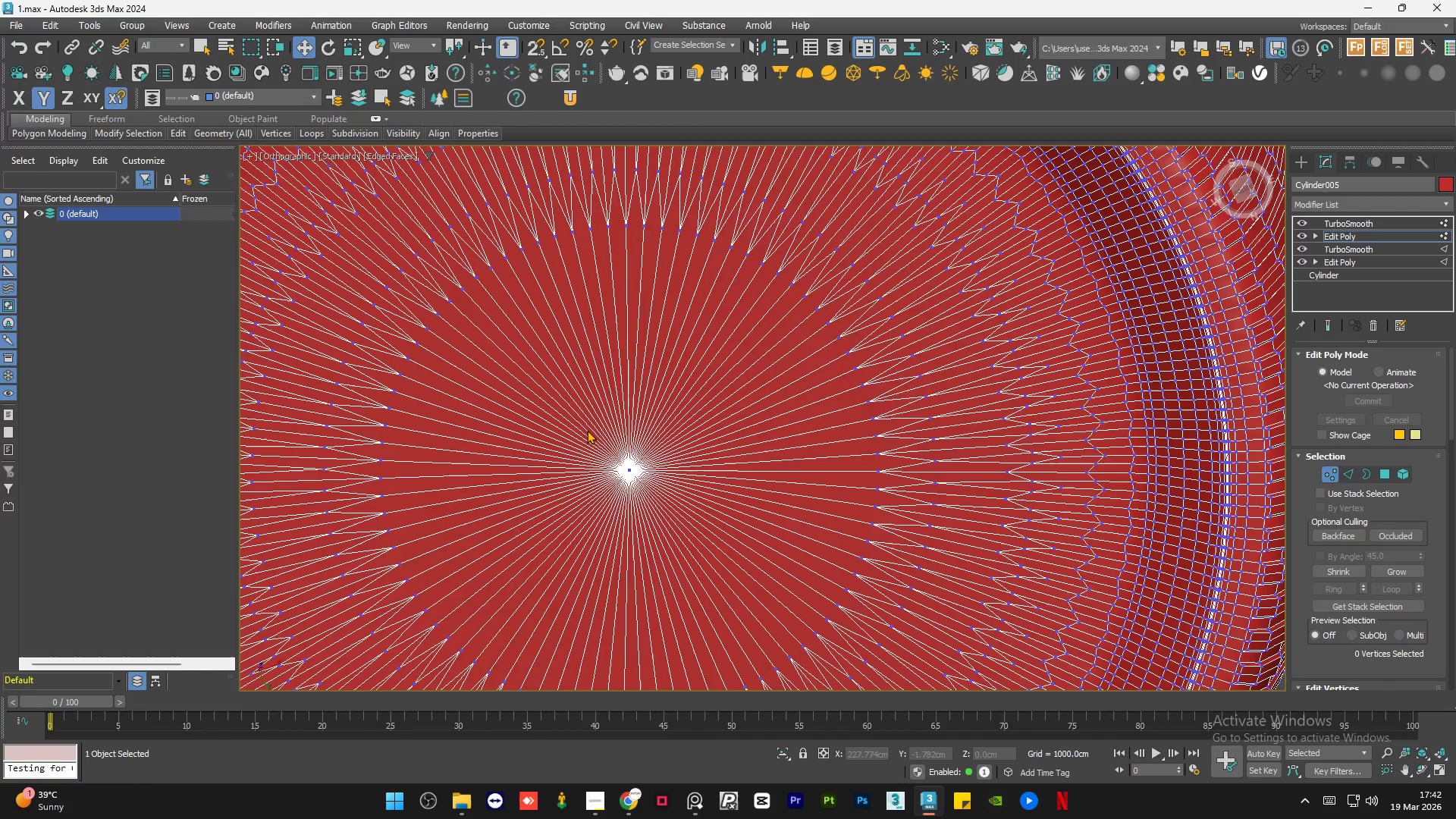 
scroll: coordinate [638, 464], scroll_direction: up, amount: 4.0
 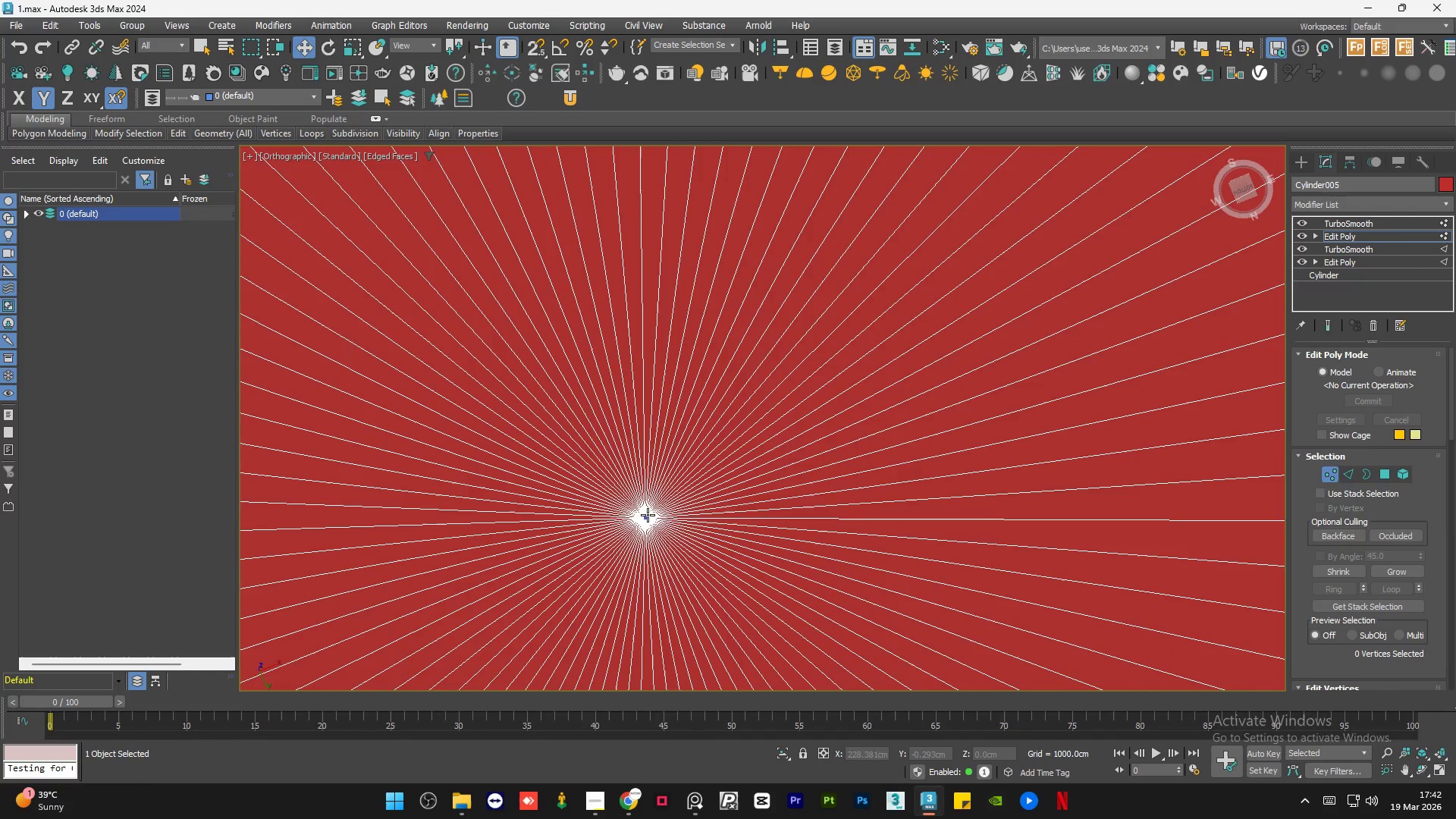 
left_click([648, 515])
 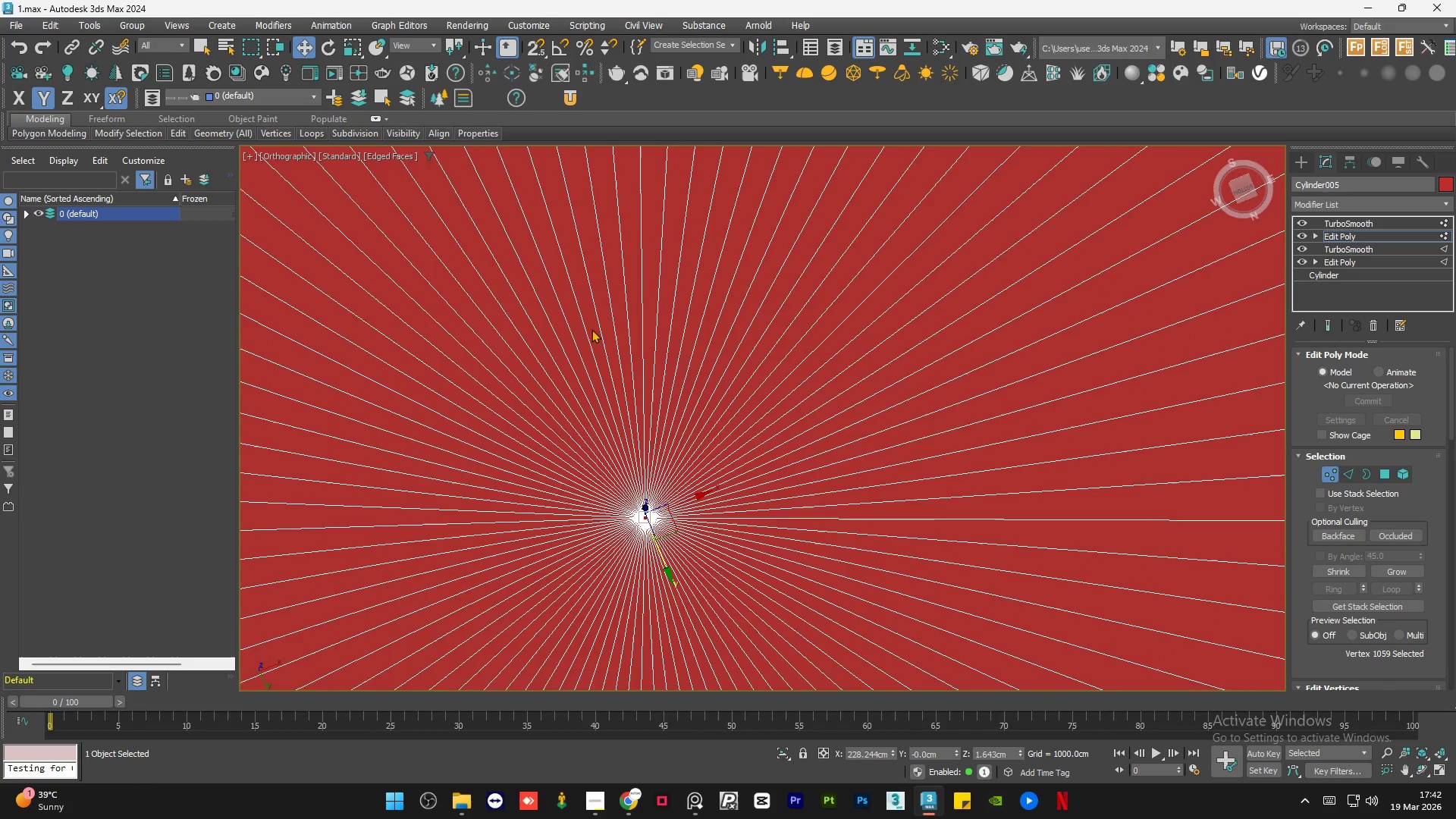 
key(Delete)
 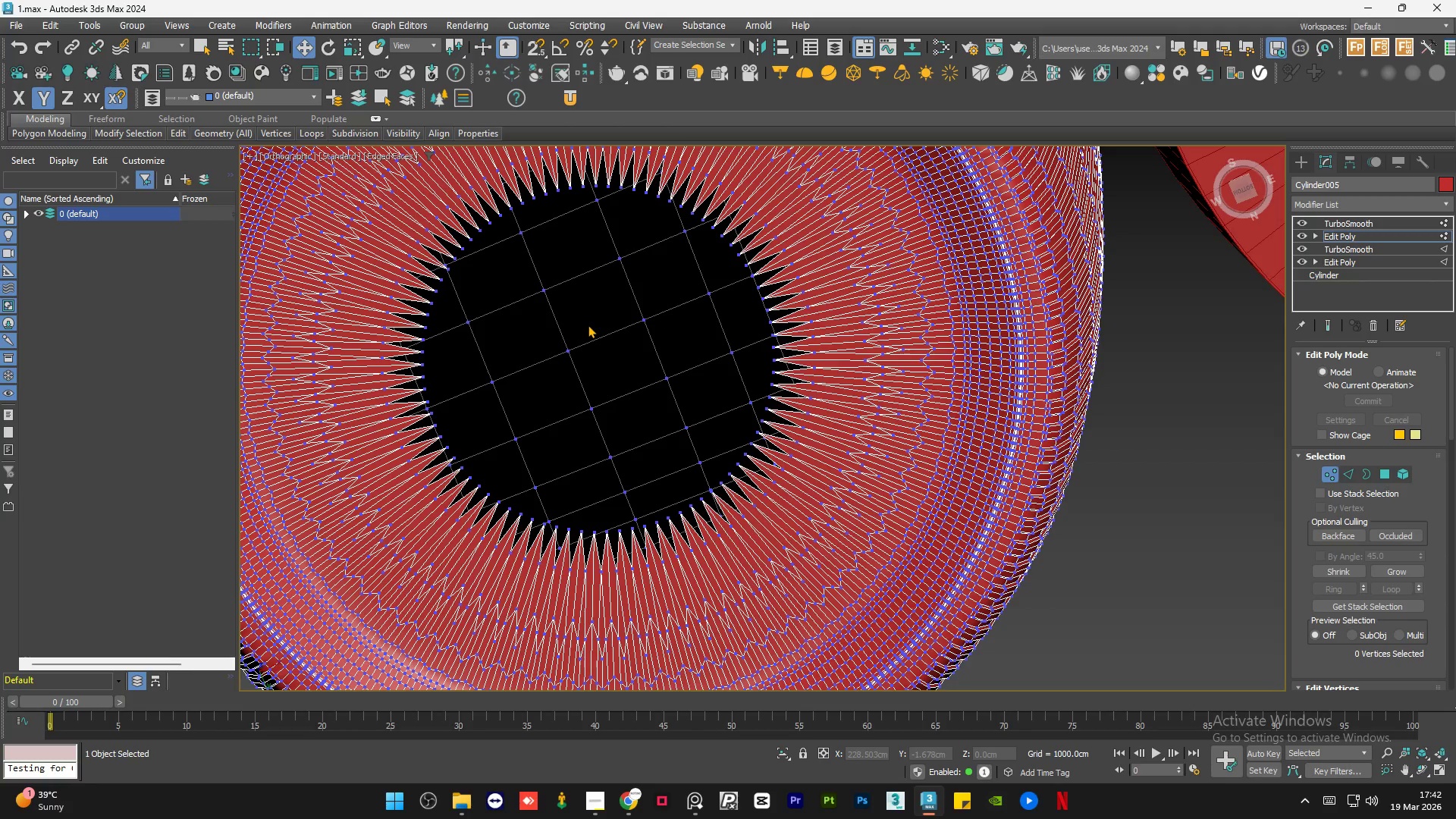 
scroll: coordinate [588, 325], scroll_direction: down, amount: 8.0
 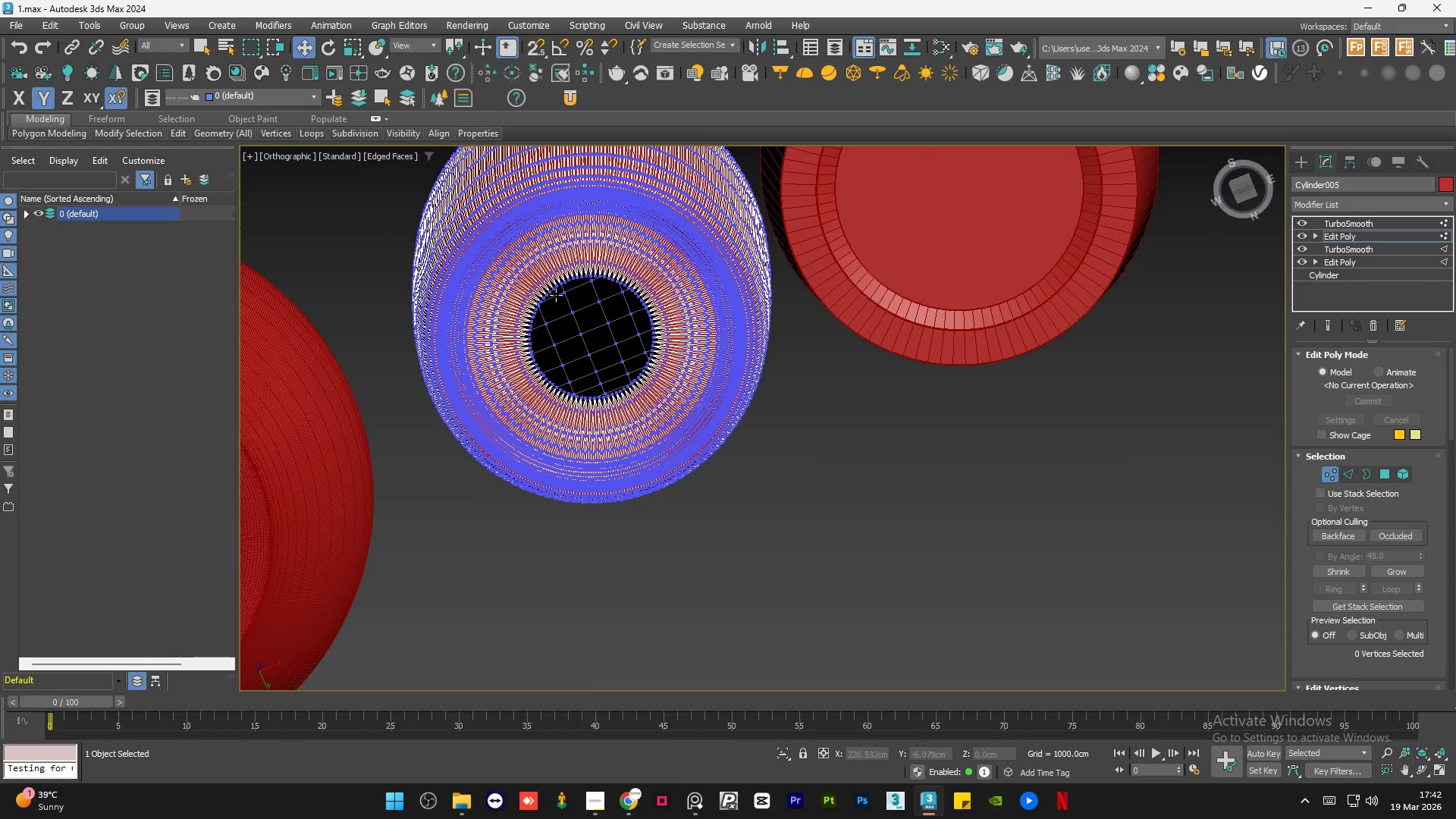 
scroll: coordinate [555, 278], scroll_direction: up, amount: 4.0
 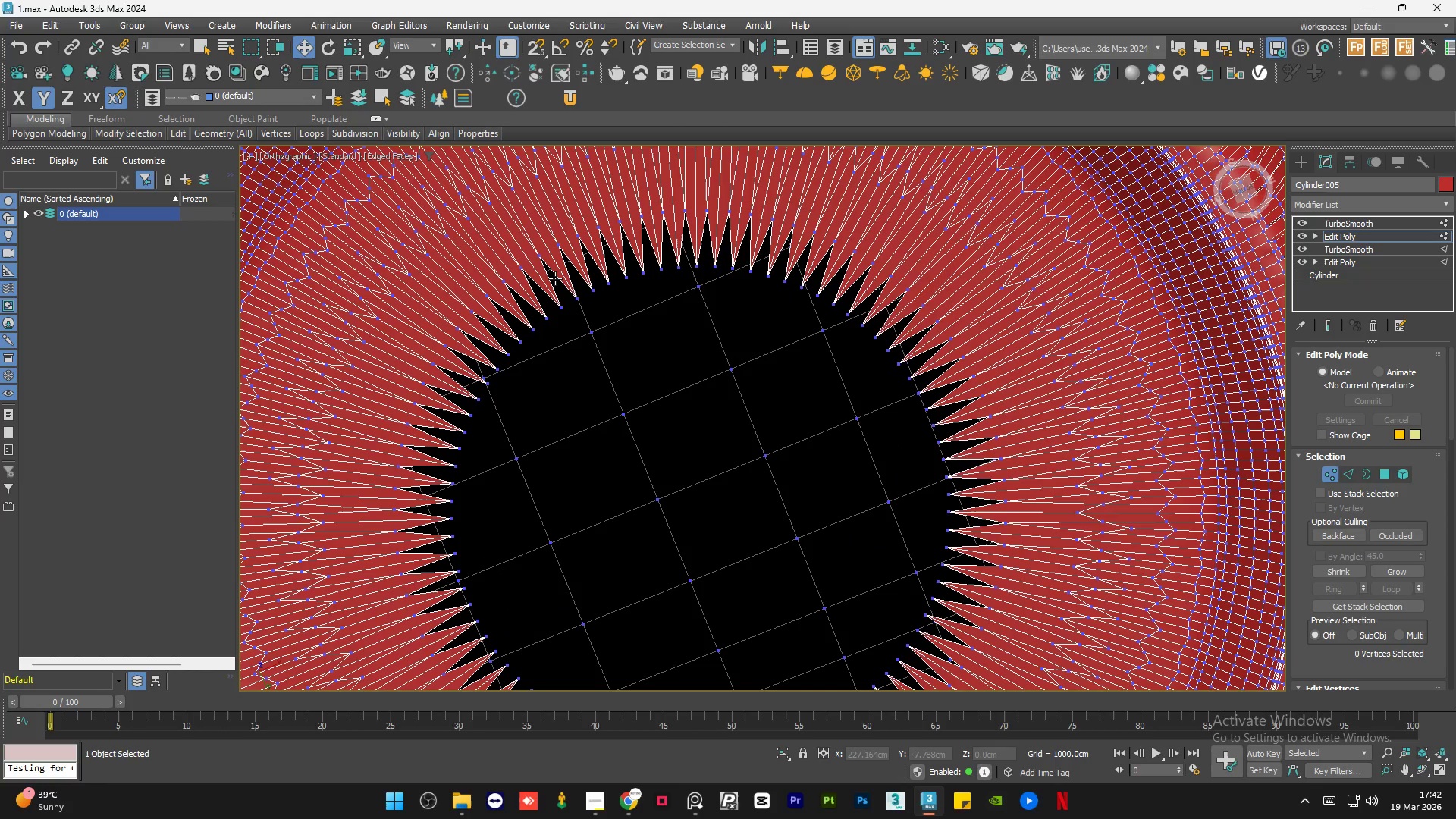 
key(Control+Z)
 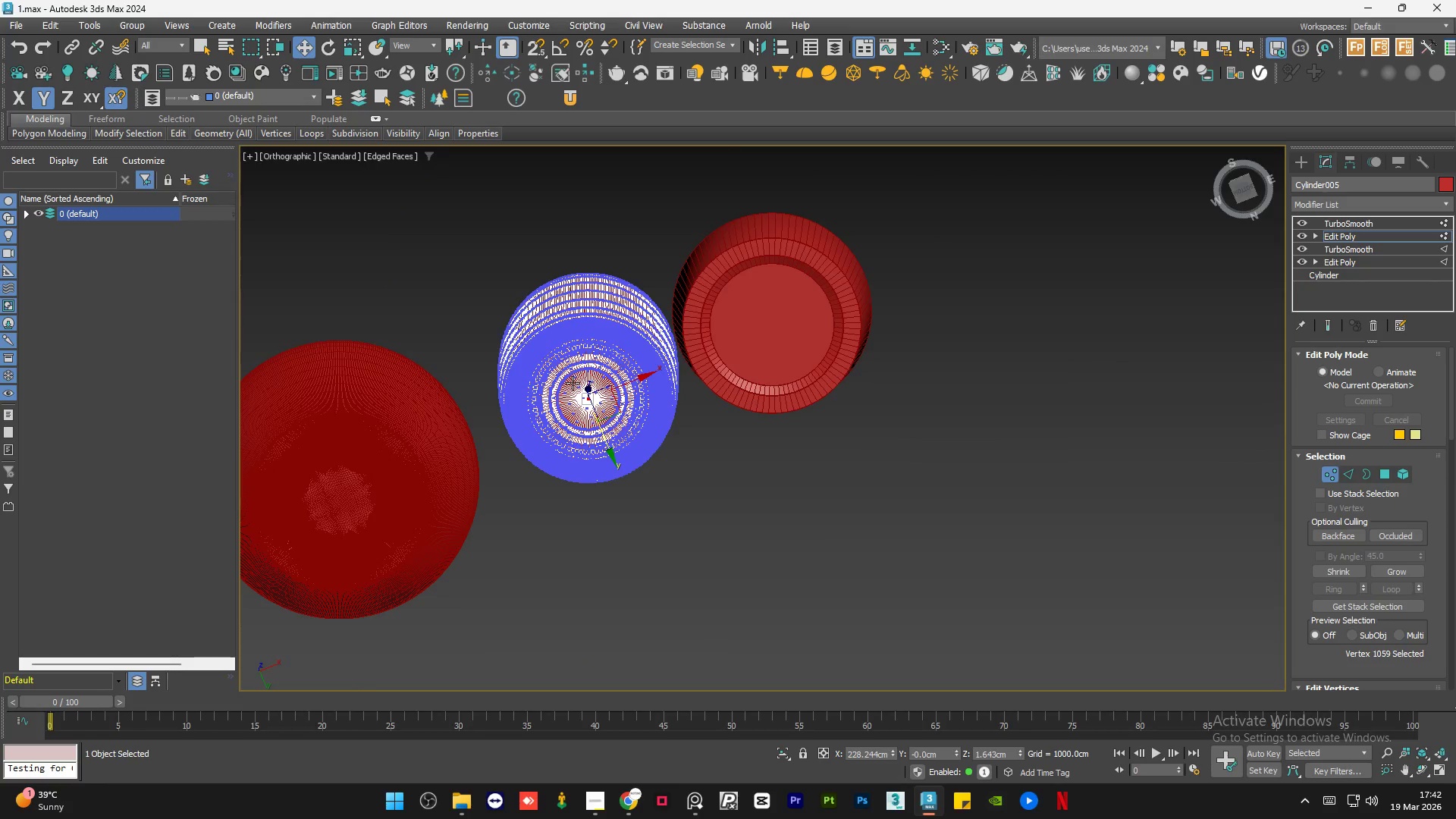 
key(Control+Z)
 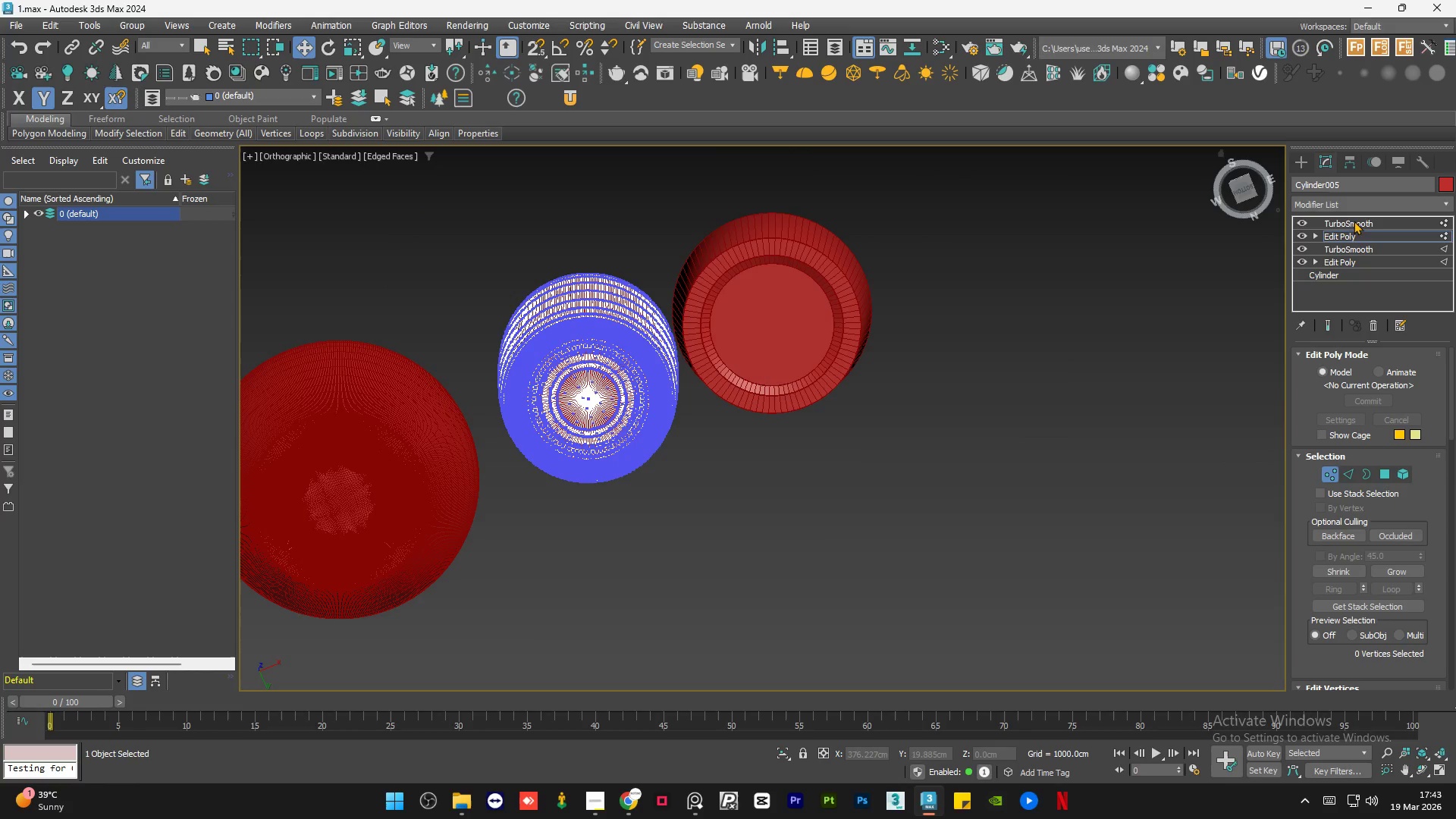 
scroll: coordinate [572, 383], scroll_direction: down, amount: 2.0
 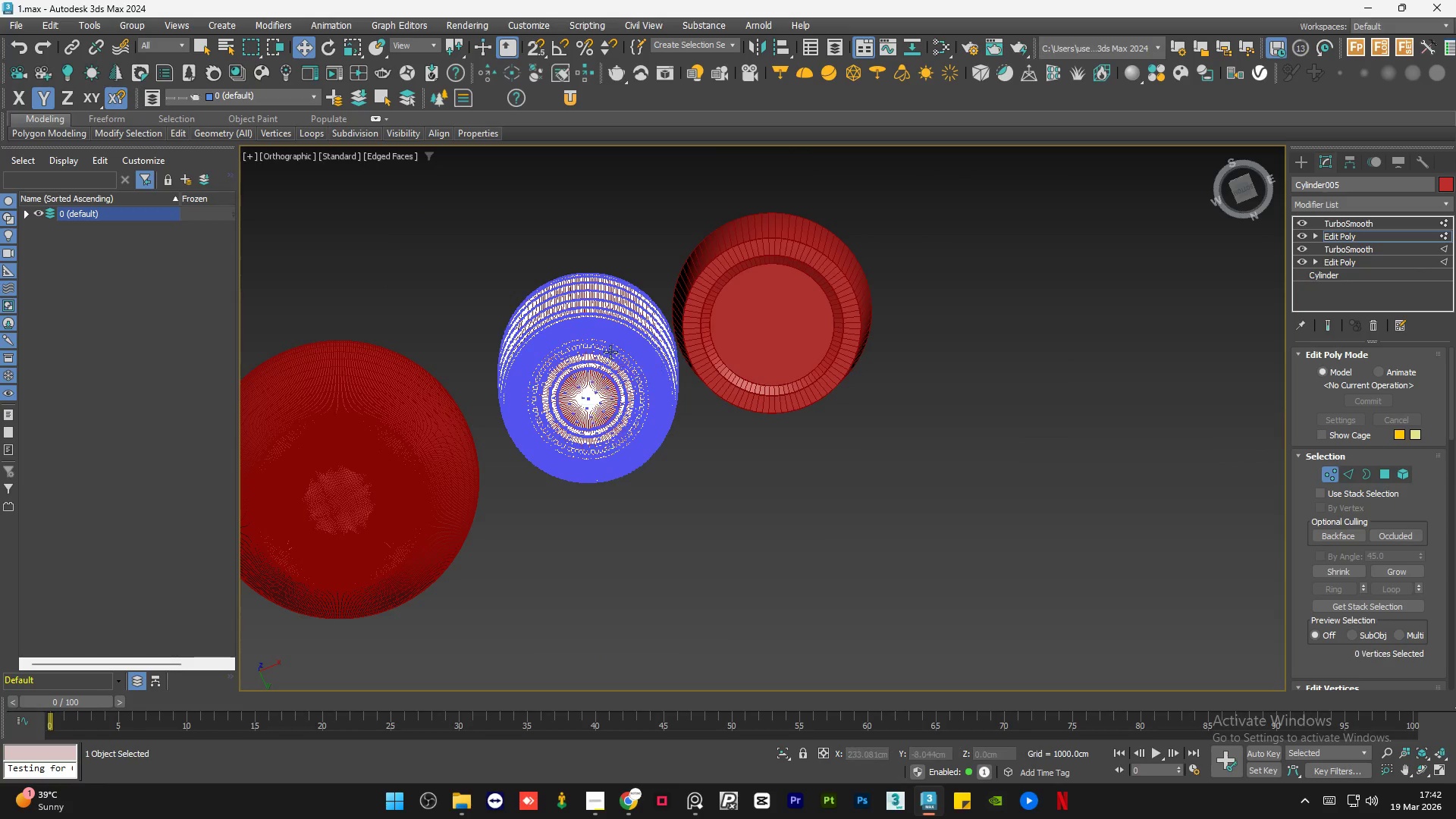 
right_click([1355, 221])
 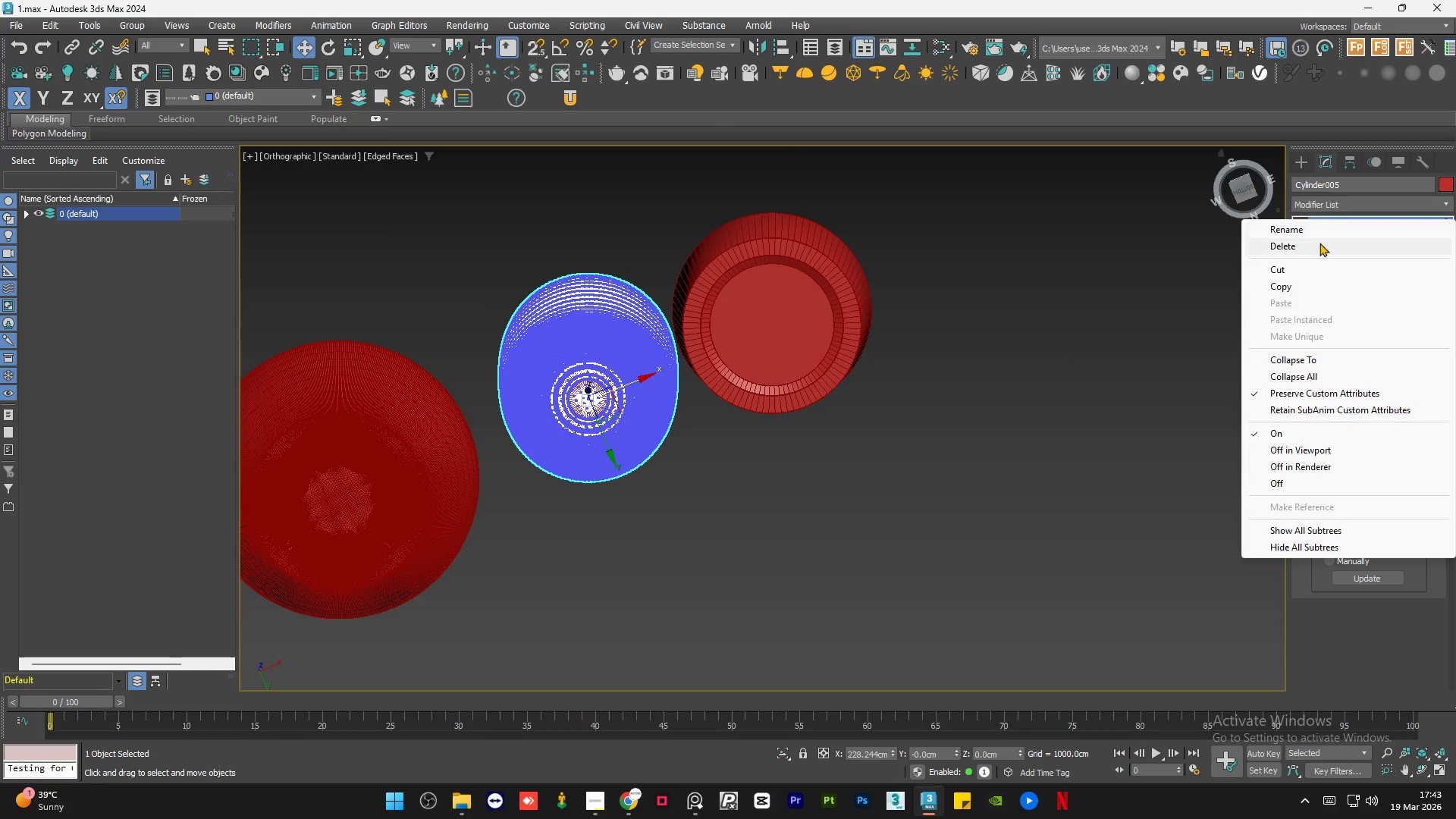 
left_click([1318, 243])
 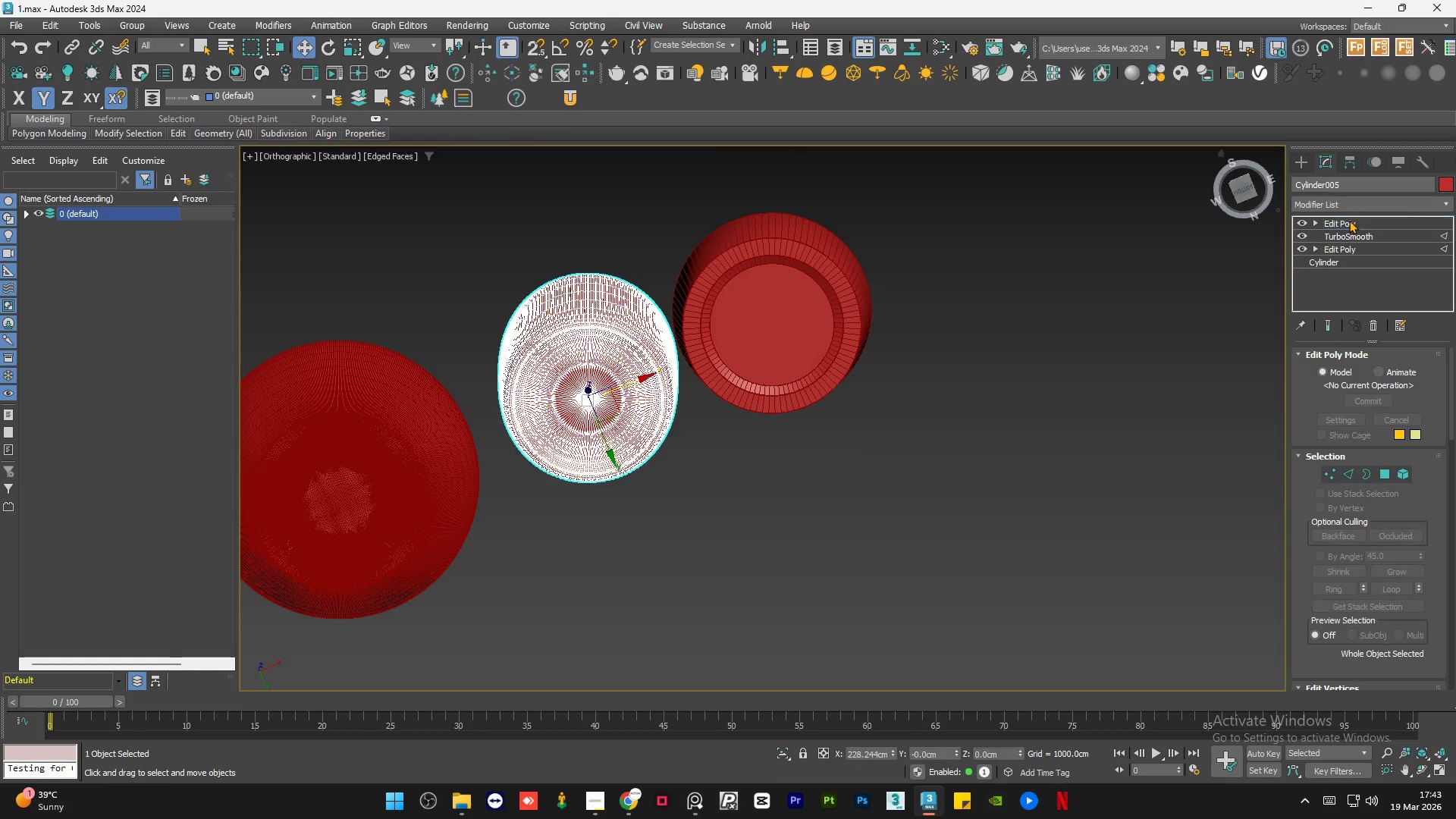 
right_click([1349, 220])
 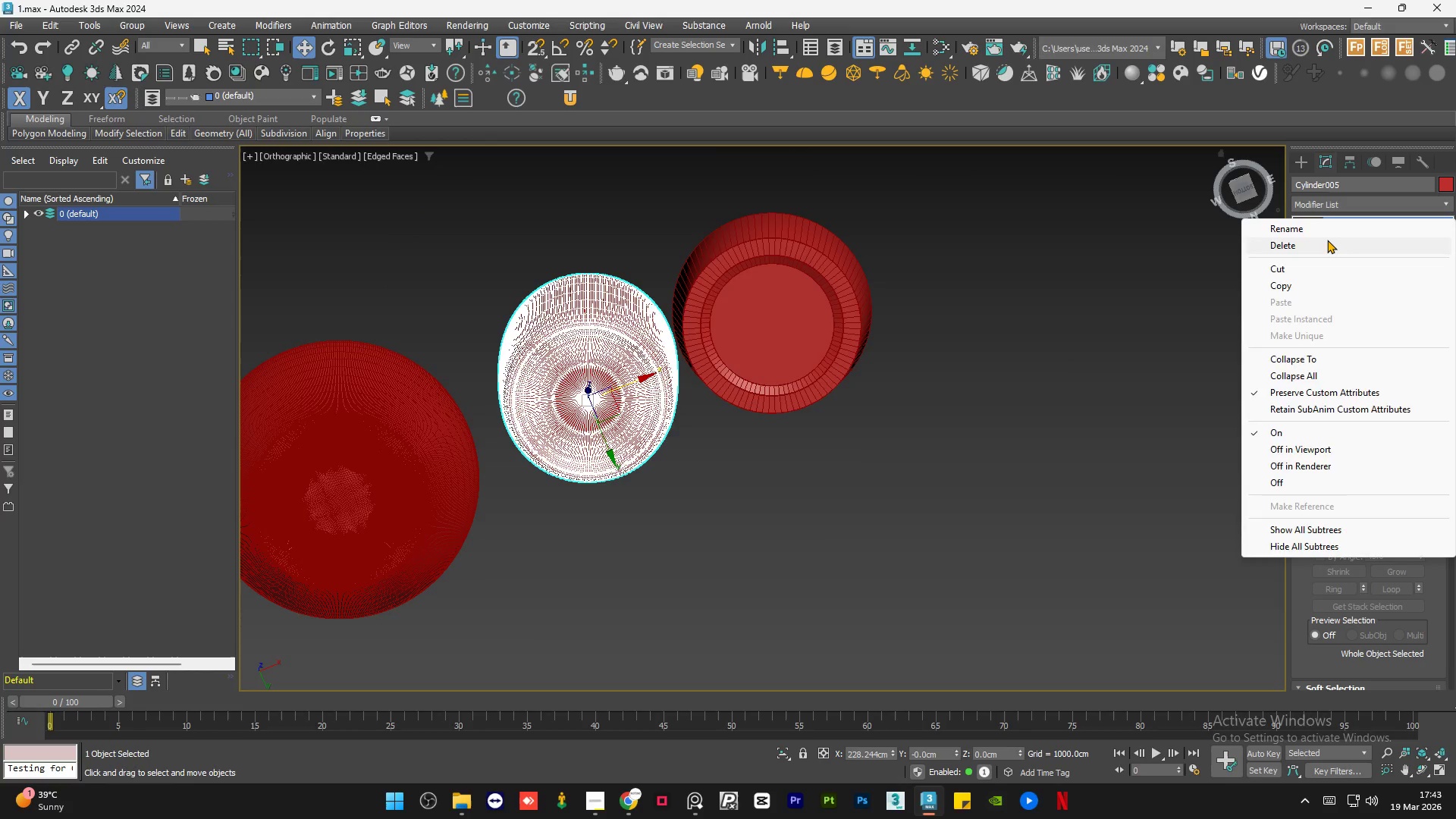 
left_click([1327, 240])
 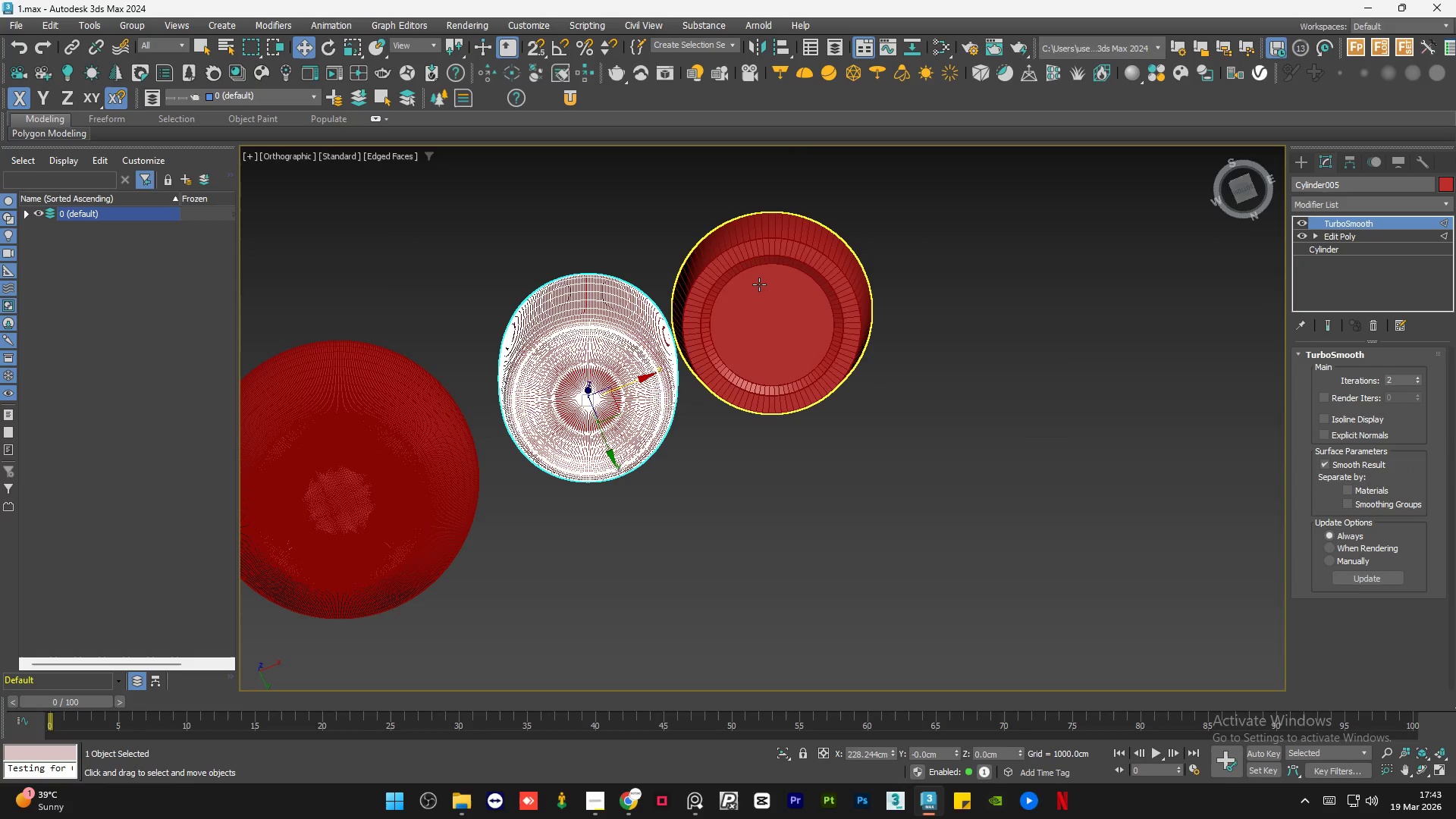 
key(F4)
 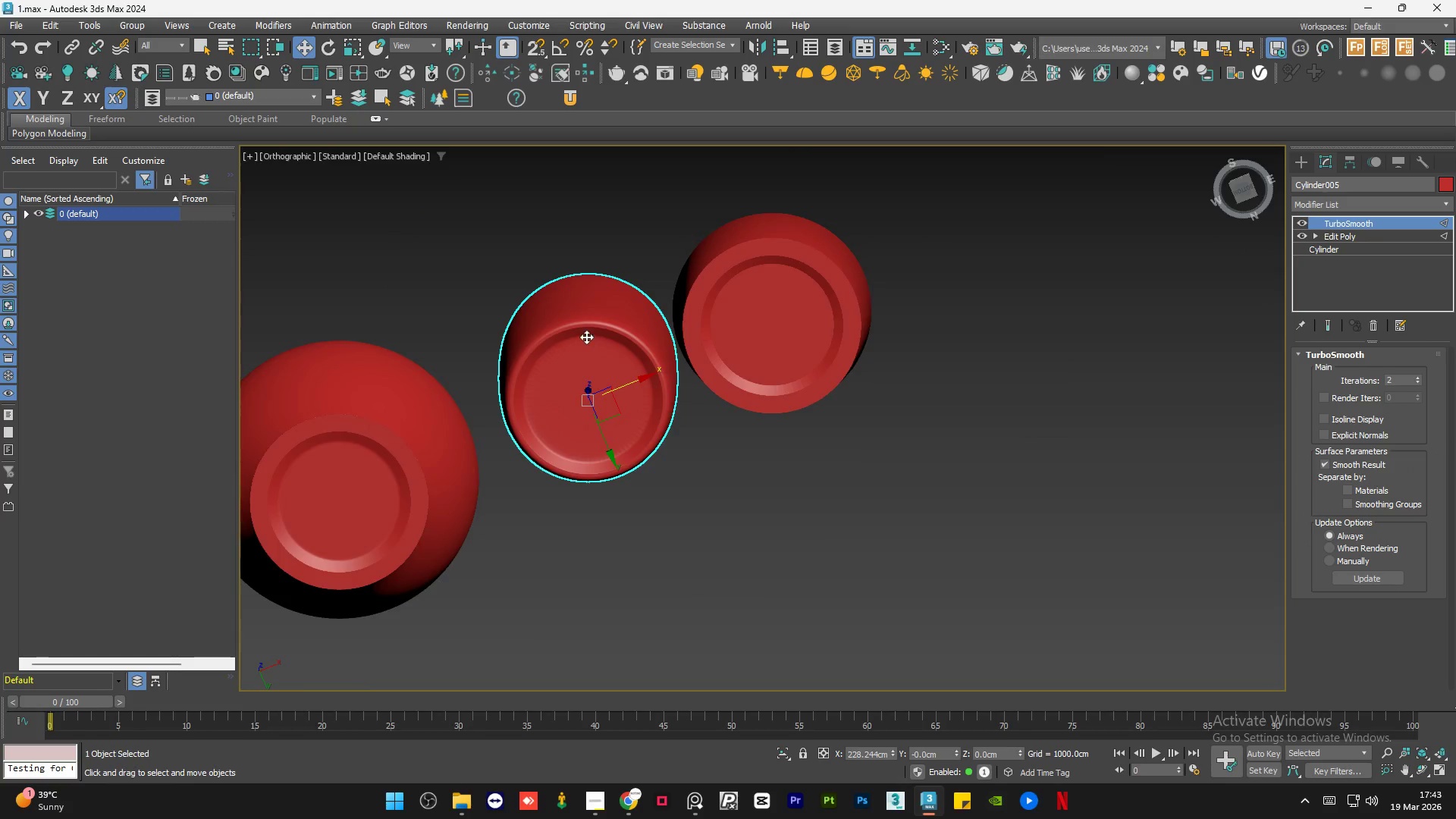 
scroll: coordinate [595, 250], scroll_direction: up, amount: 2.0
 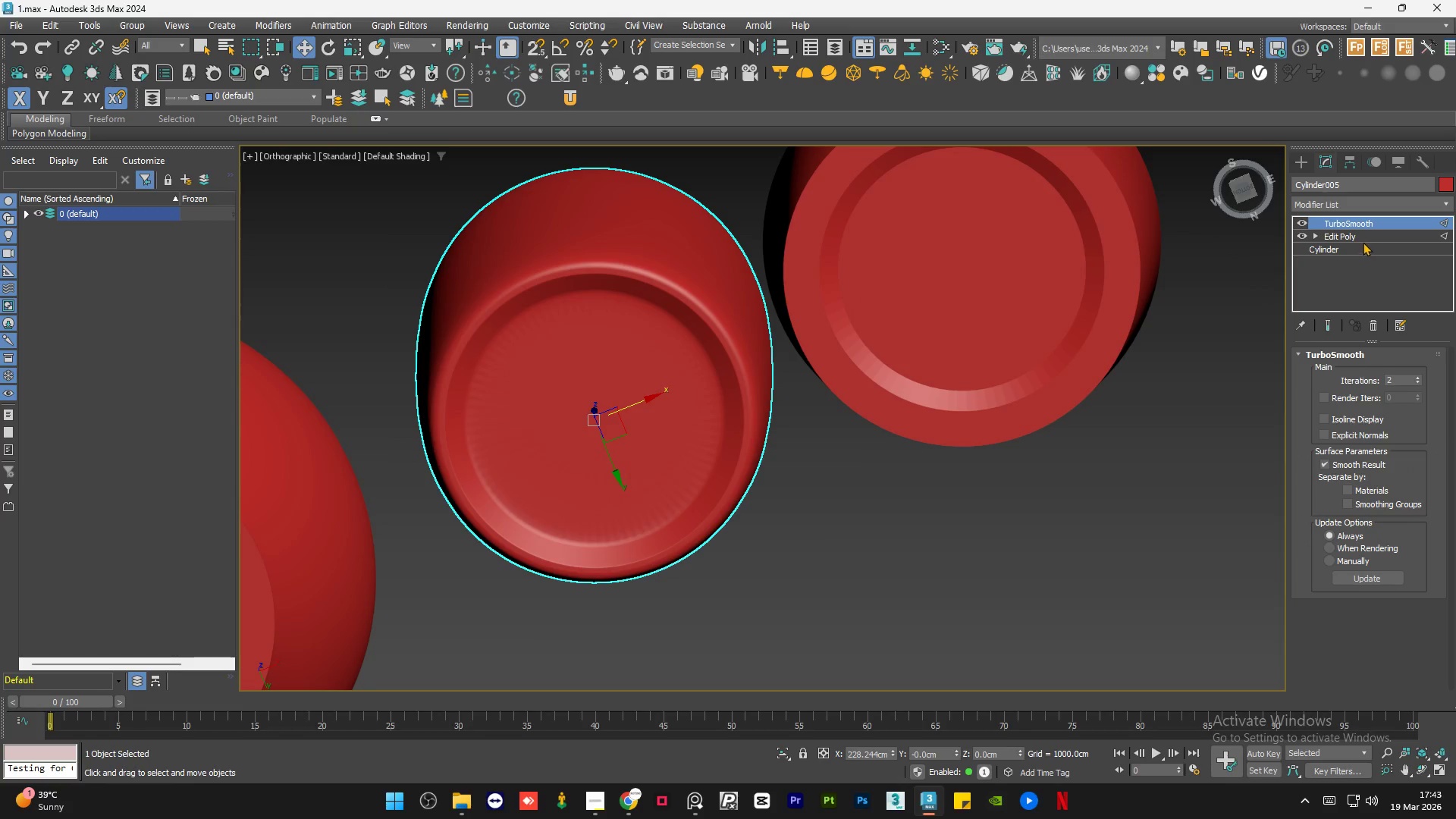 
left_click([1363, 234])
 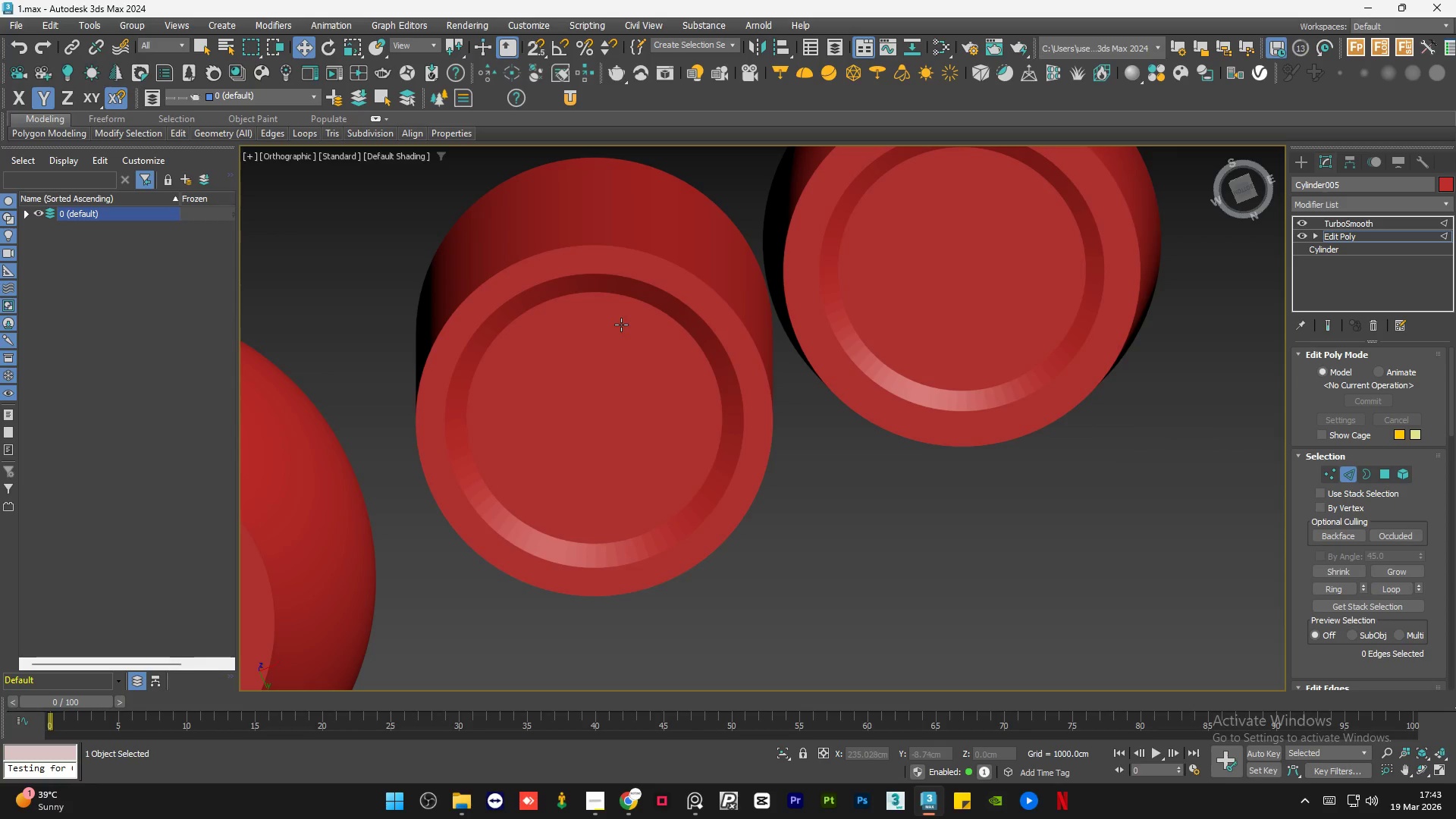 
key(F4)
 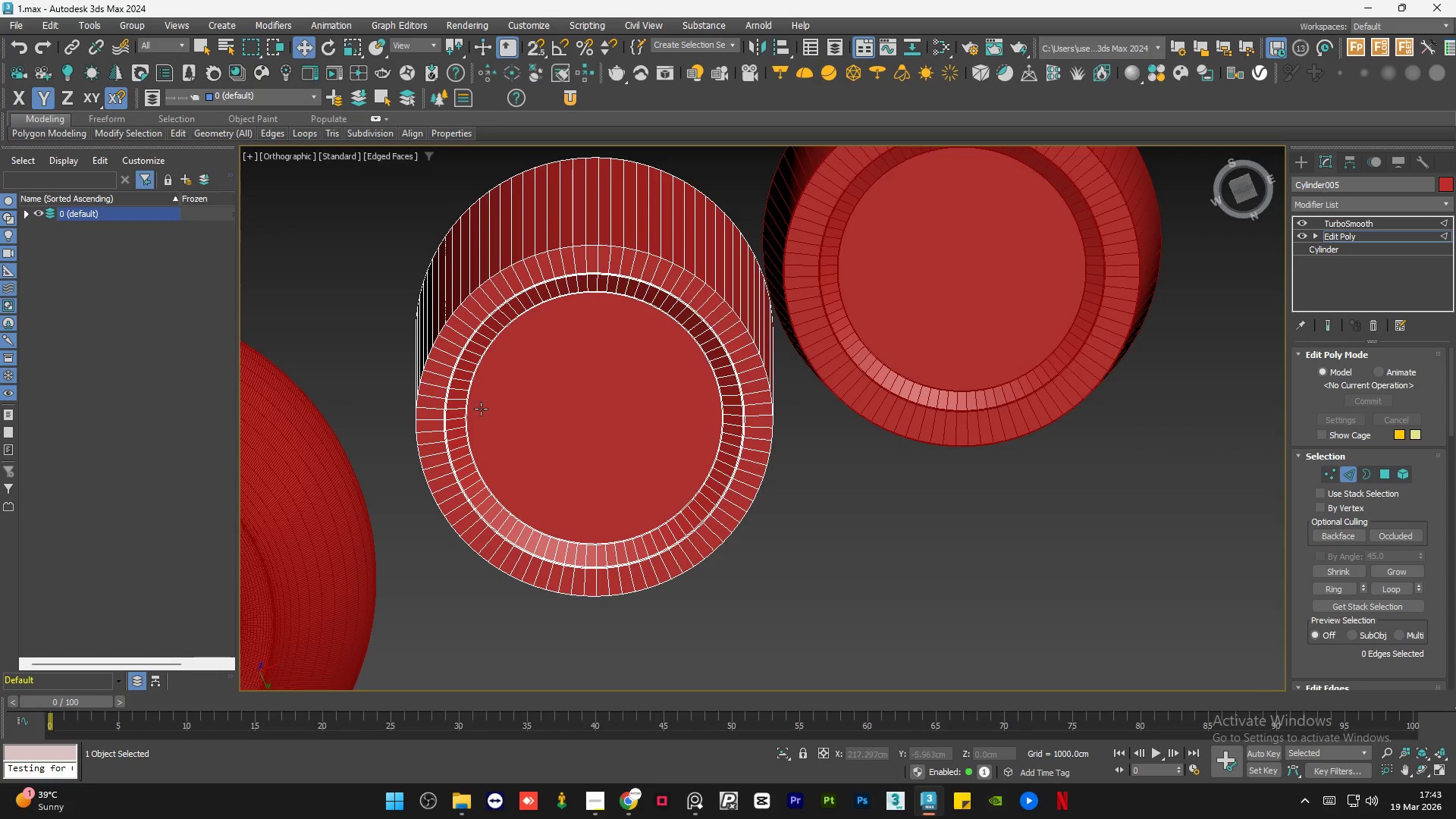 
scroll: coordinate [453, 458], scroll_direction: up, amount: 7.0
 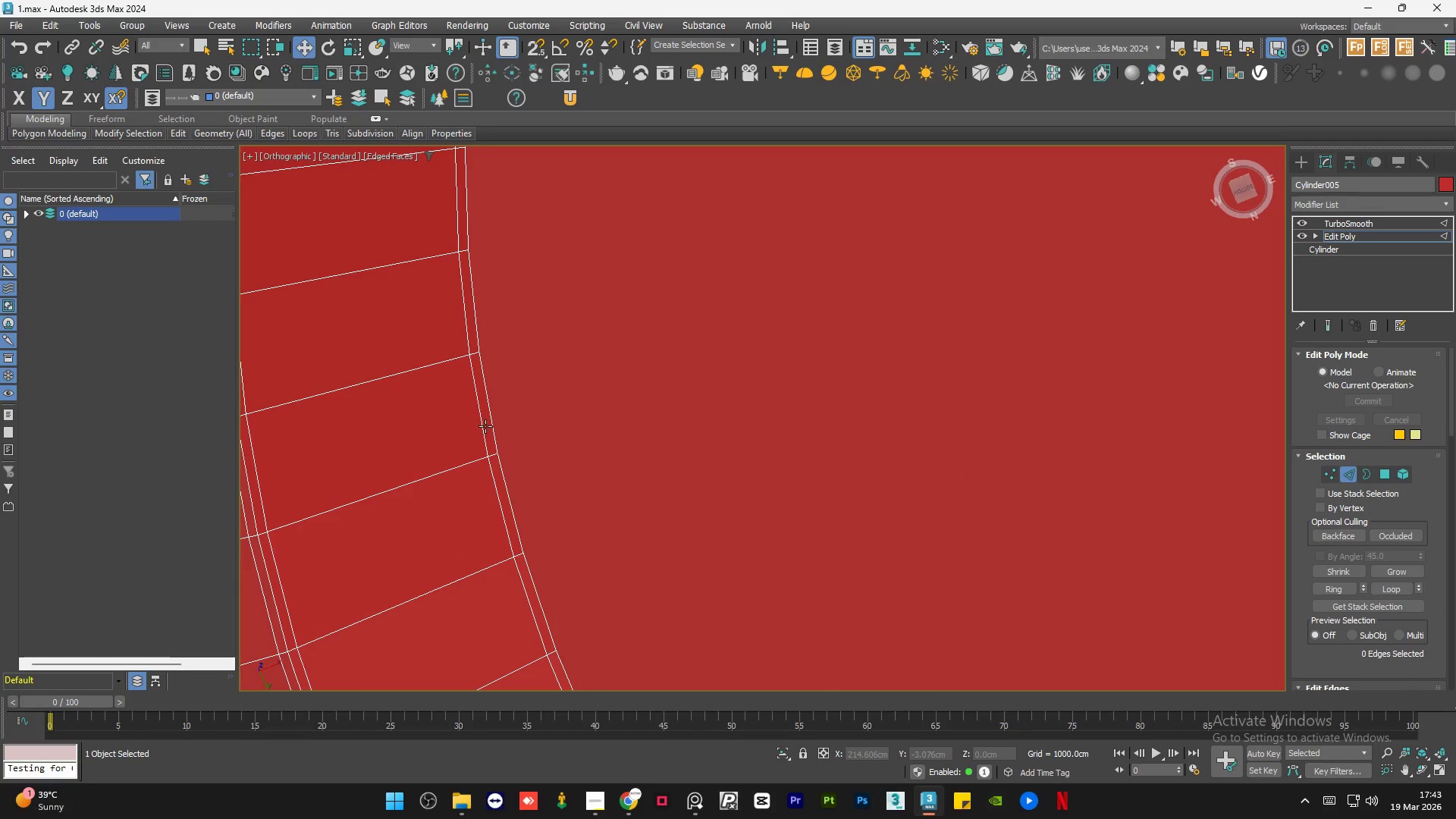 
scroll: coordinate [457, 428], scroll_direction: down, amount: 6.0
 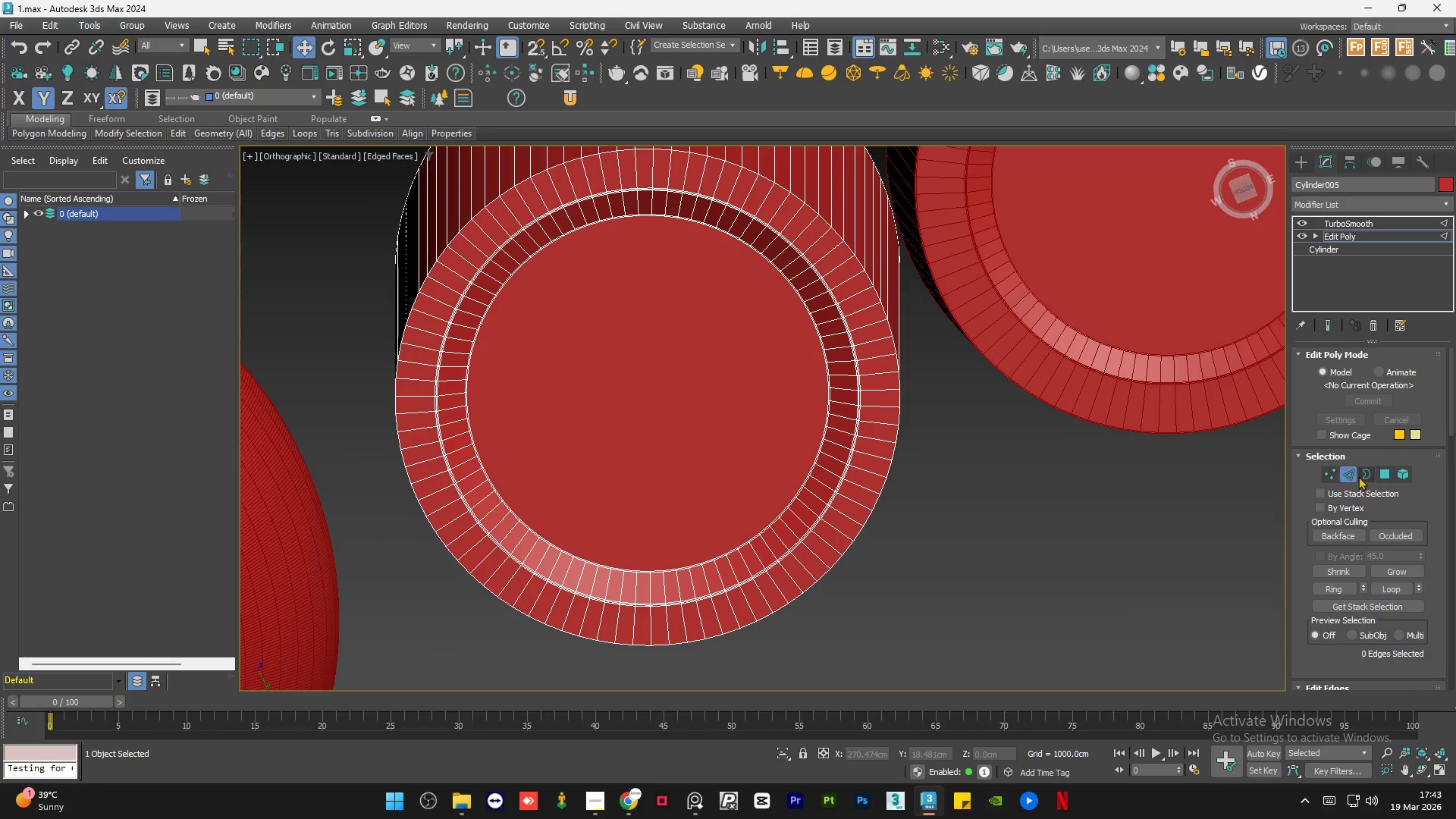 
left_click_drag(start_coordinate=[1451, 400], to_coordinate=[1454, 595])
 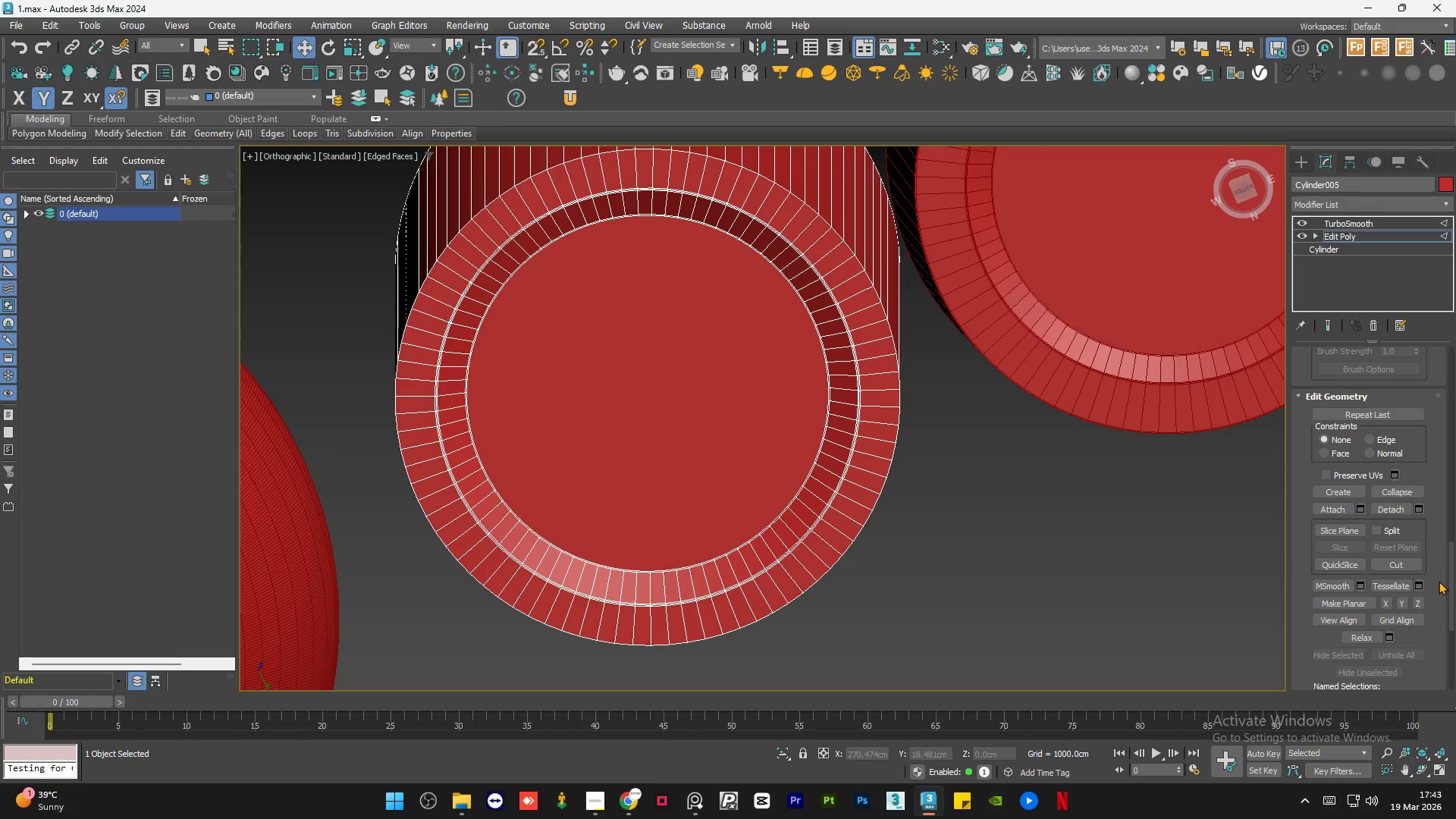 
left_click([1412, 564])
 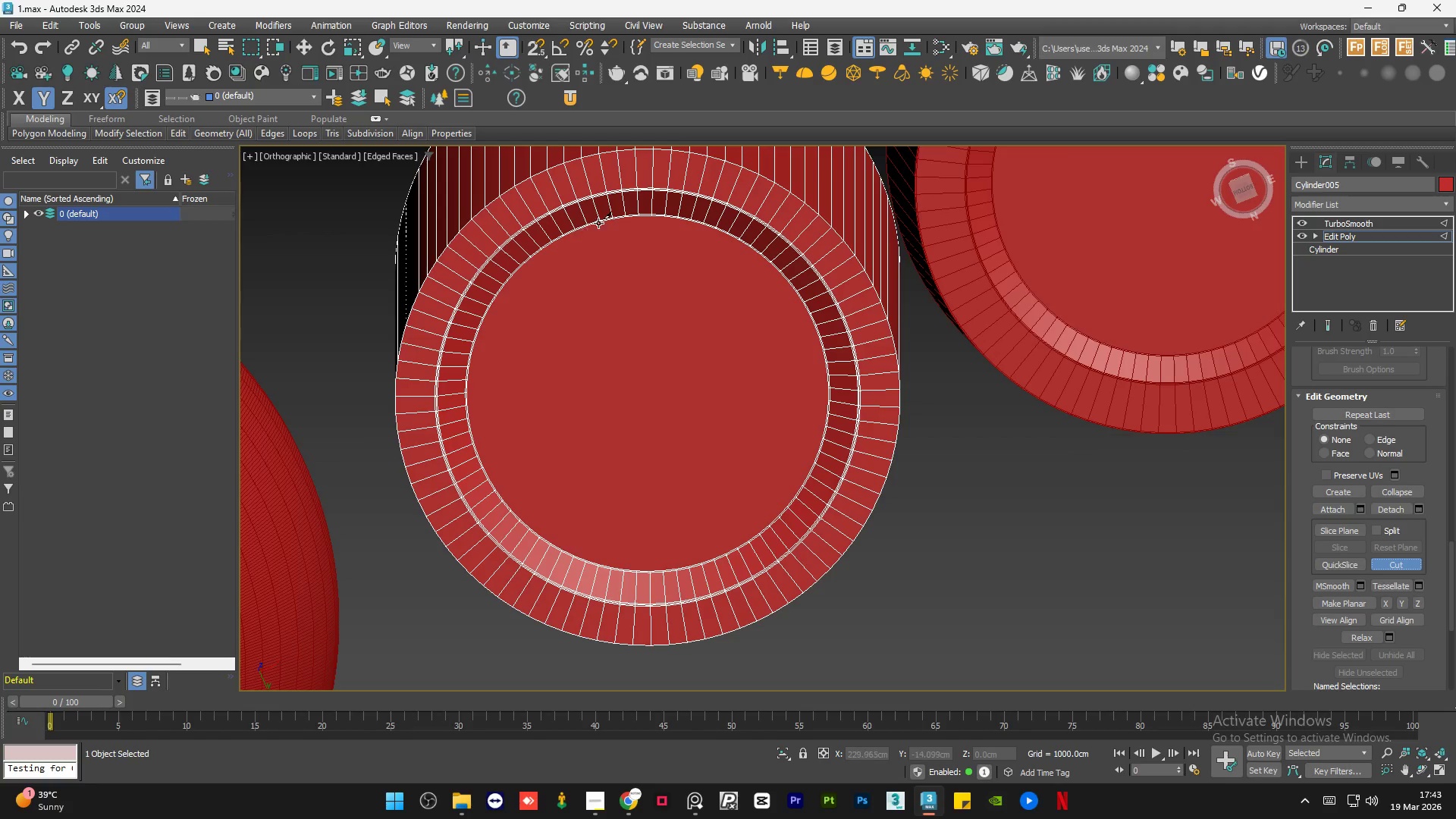 
scroll: coordinate [565, 230], scroll_direction: up, amount: 5.0
 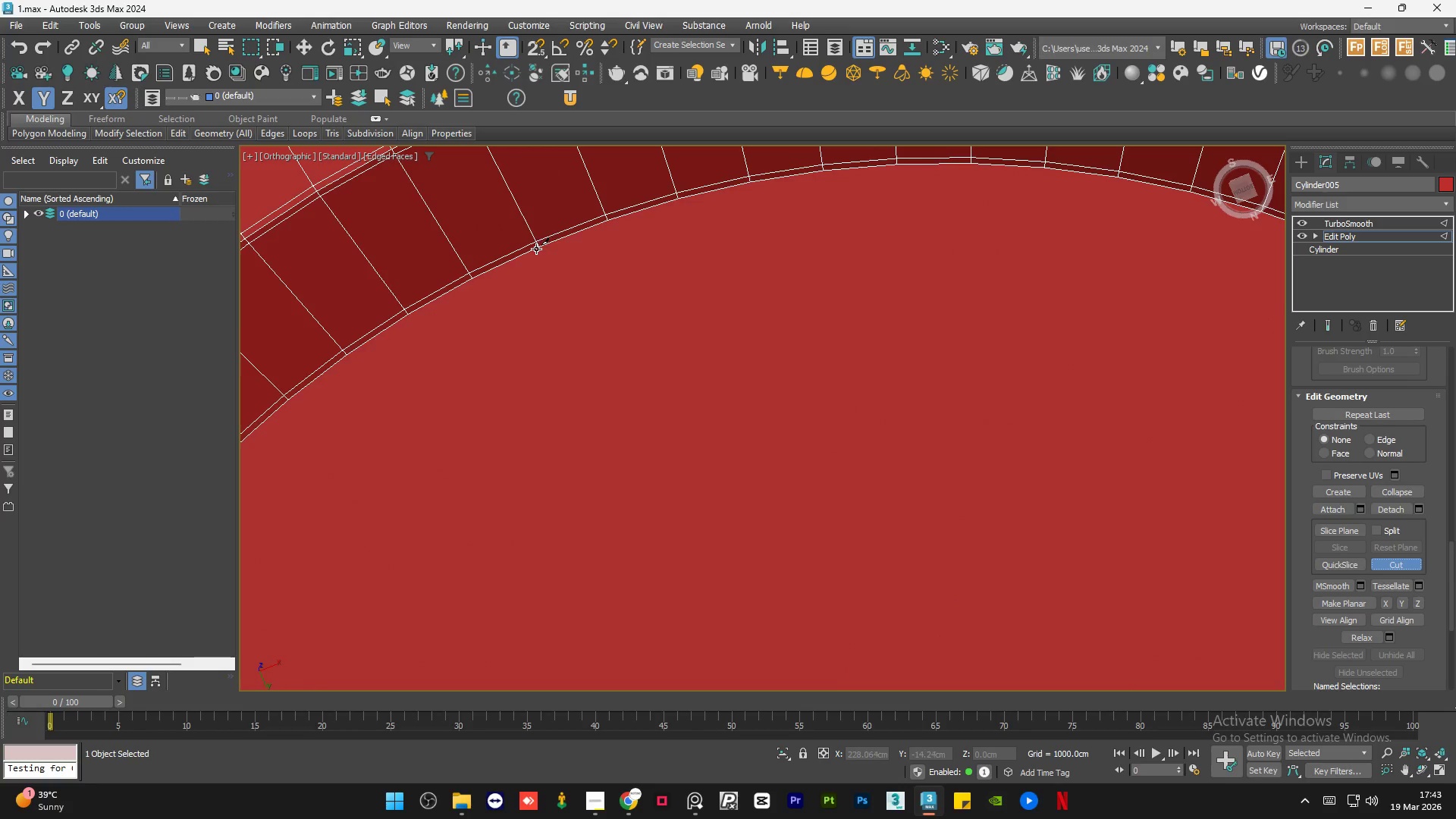 
left_click([541, 247])
 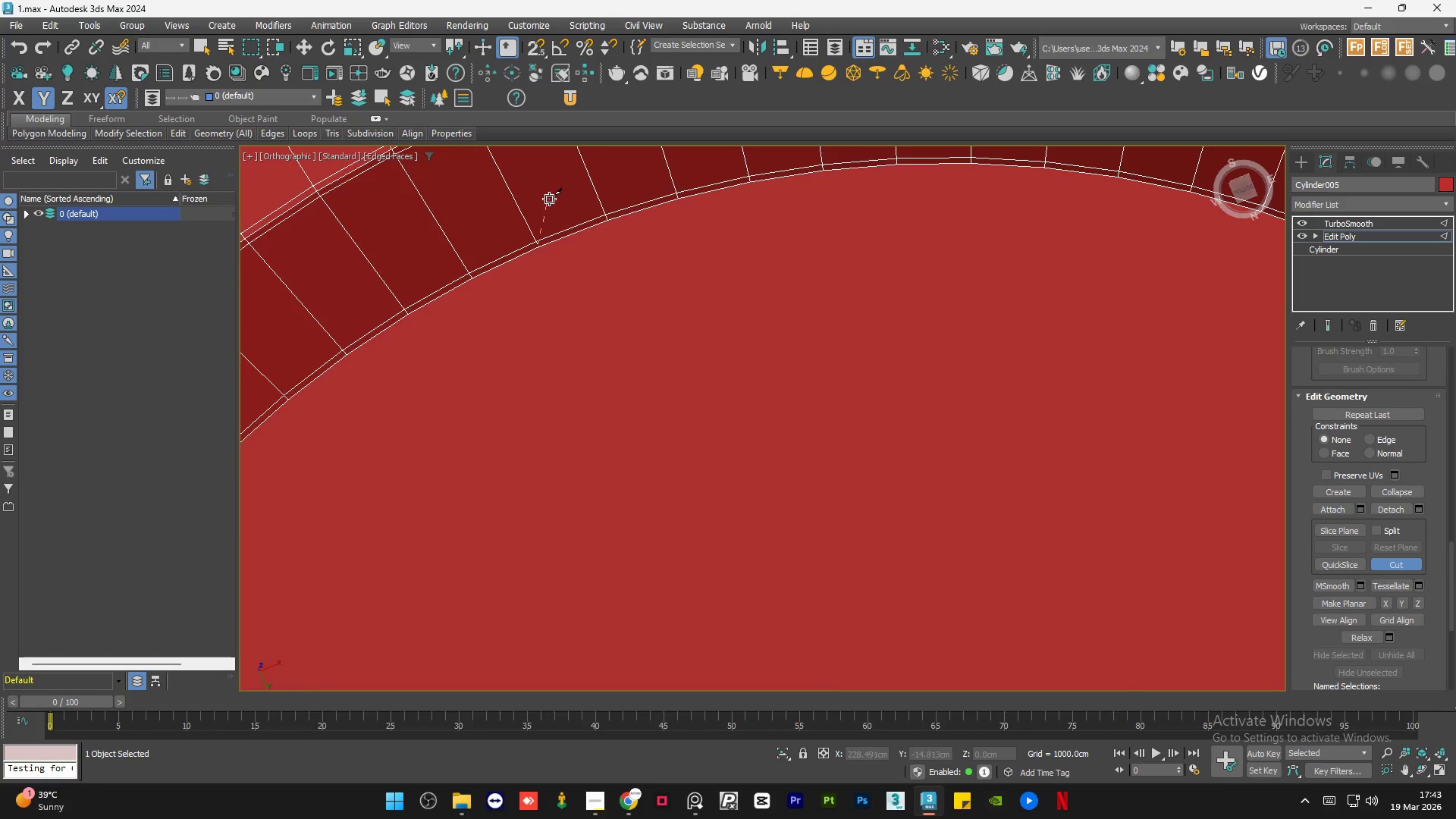 
scroll: coordinate [538, 421], scroll_direction: down, amount: 1.0
 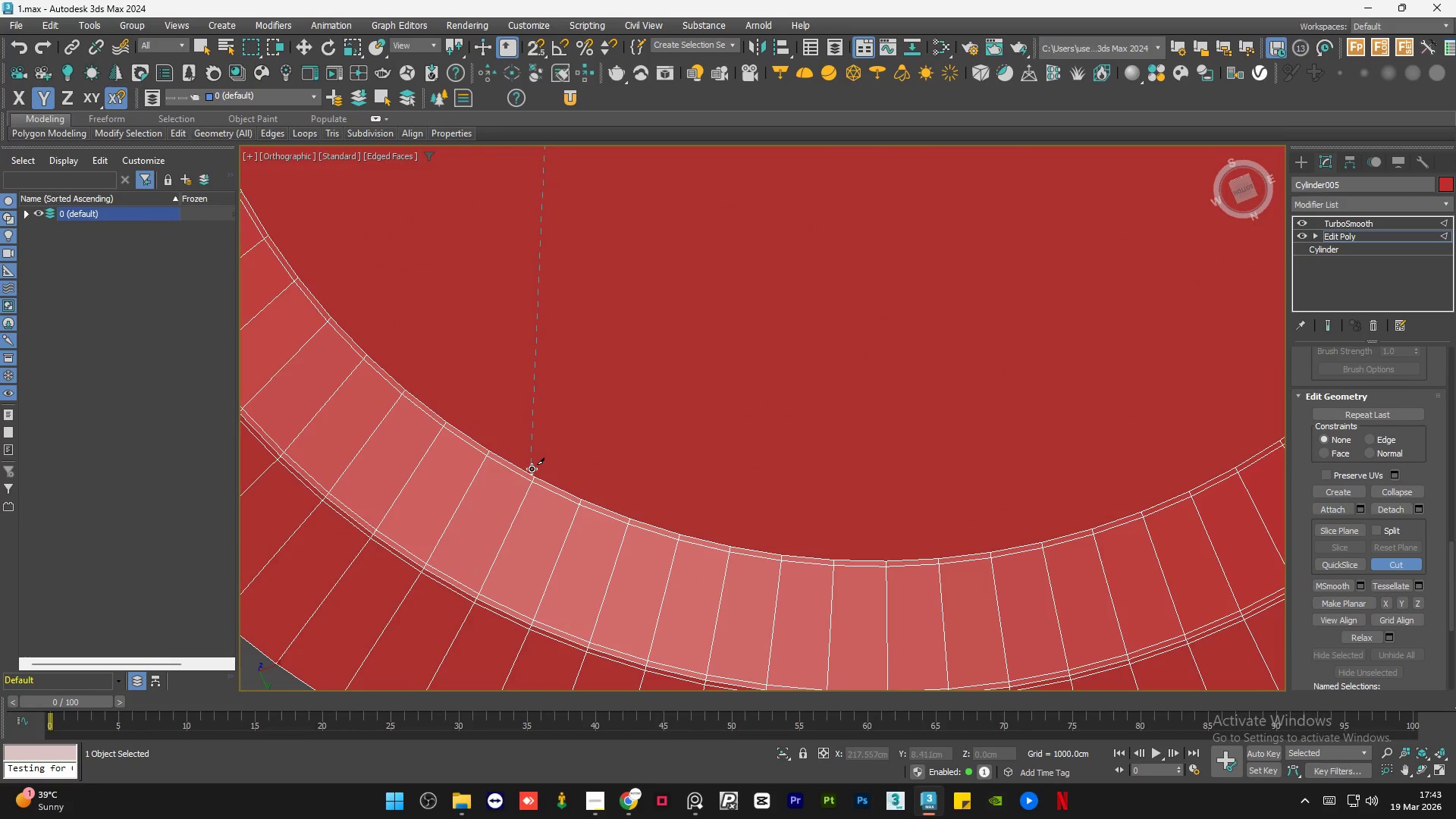 
left_click([532, 471])
 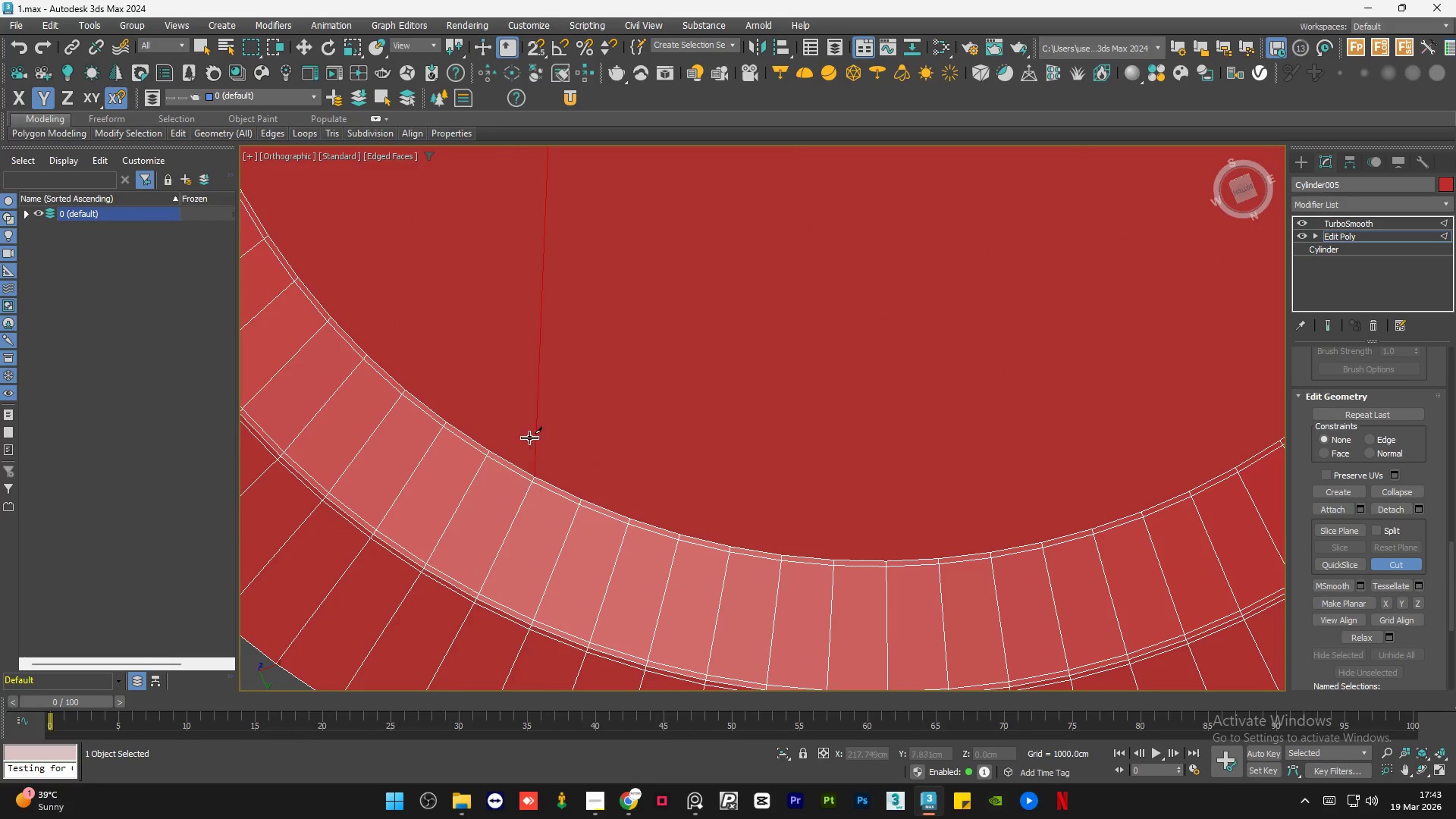 
scroll: coordinate [553, 439], scroll_direction: down, amount: 2.0
 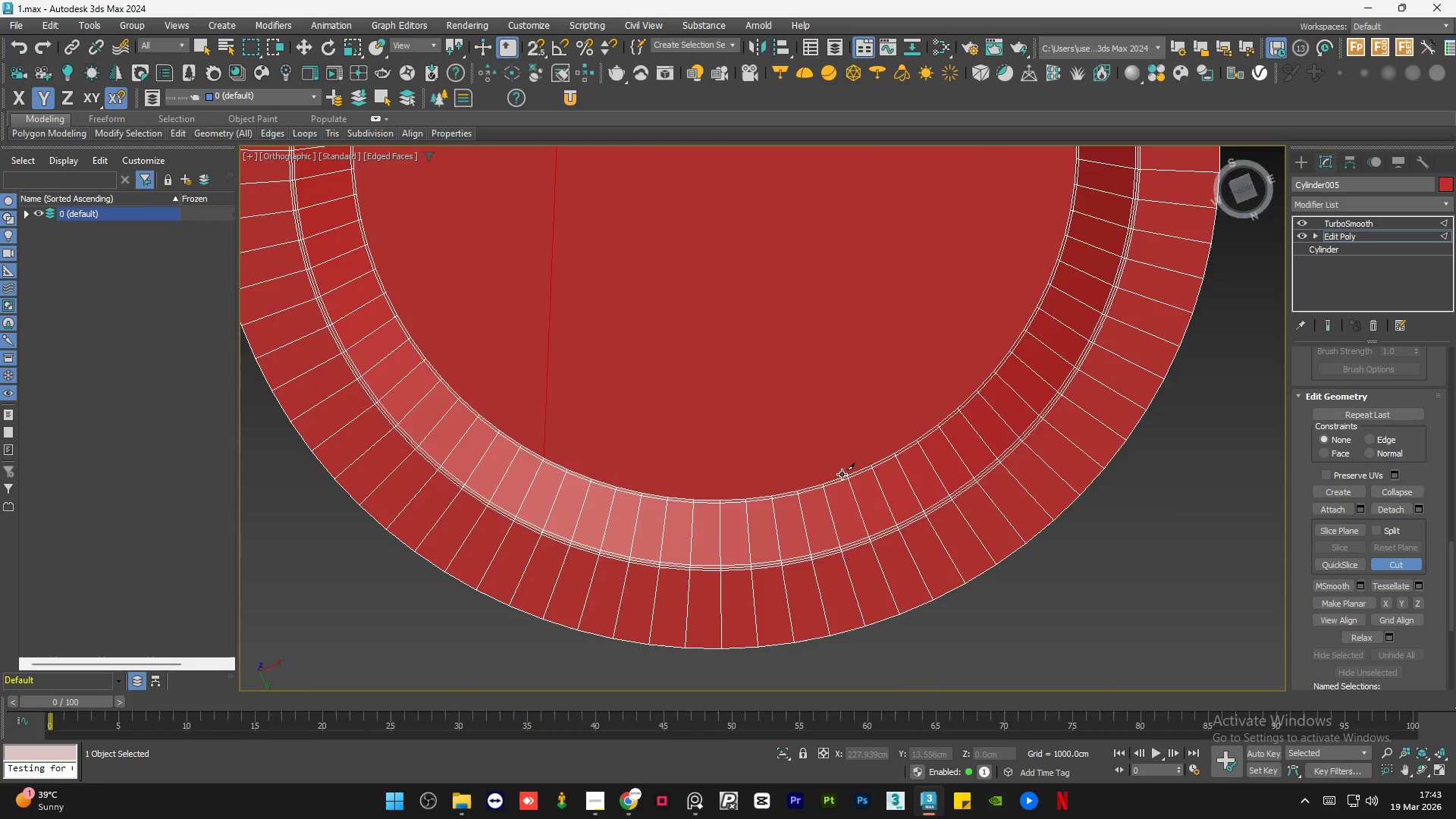 
scroll: coordinate [842, 473], scroll_direction: up, amount: 2.0
 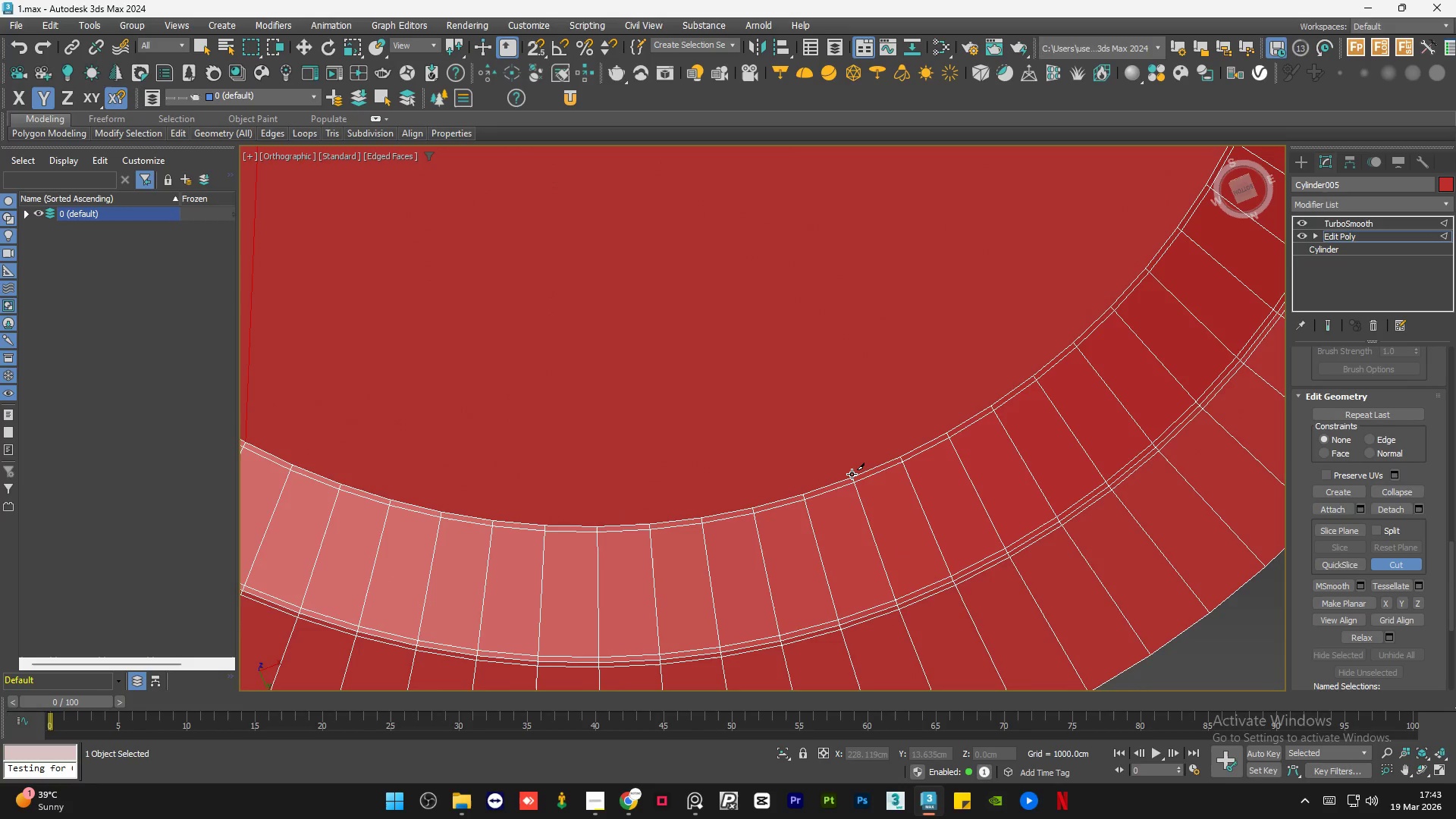 
left_click([852, 474])
 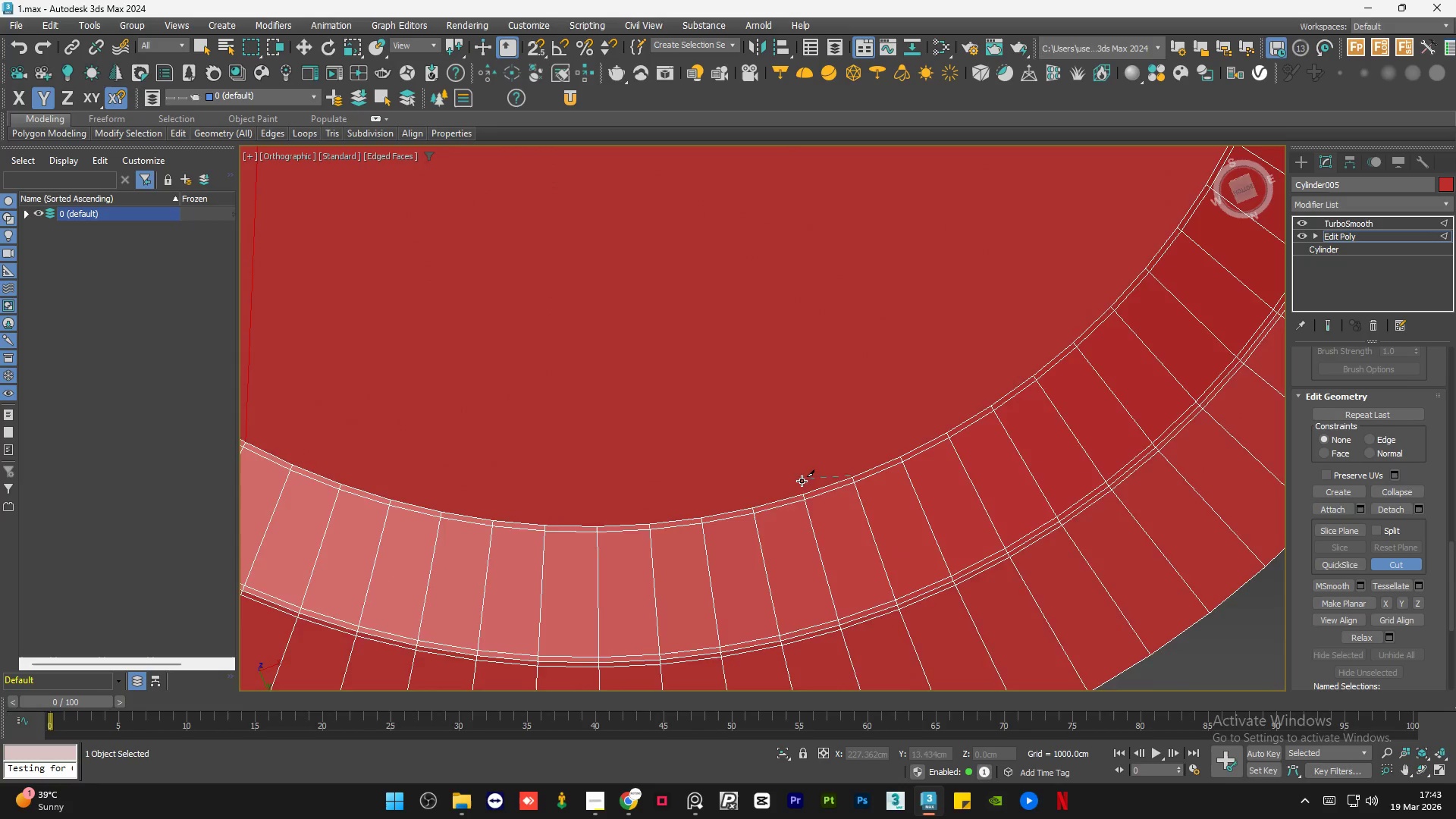 
scroll: coordinate [788, 285], scroll_direction: down, amount: 1.0
 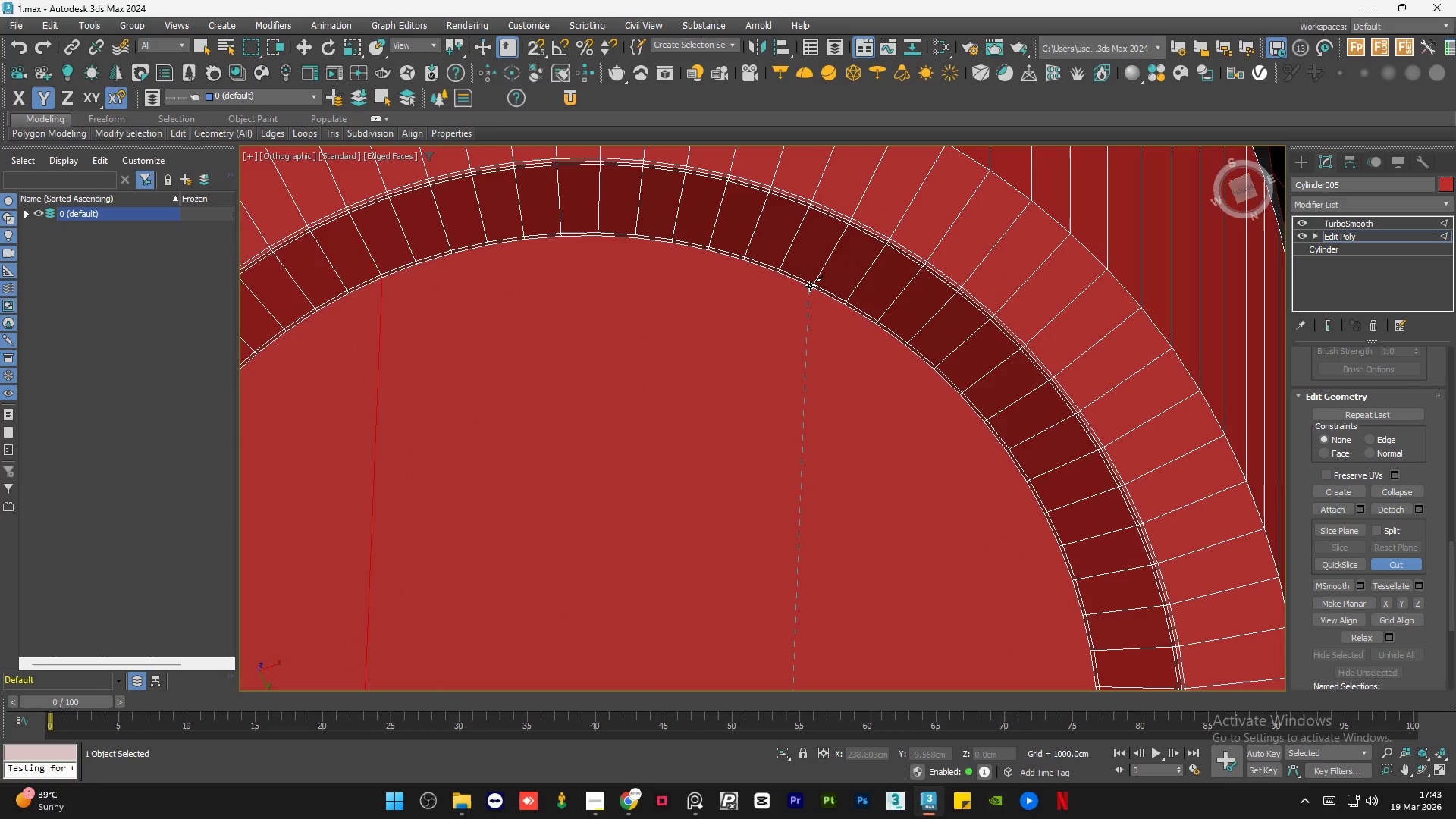 
left_click([811, 286])
 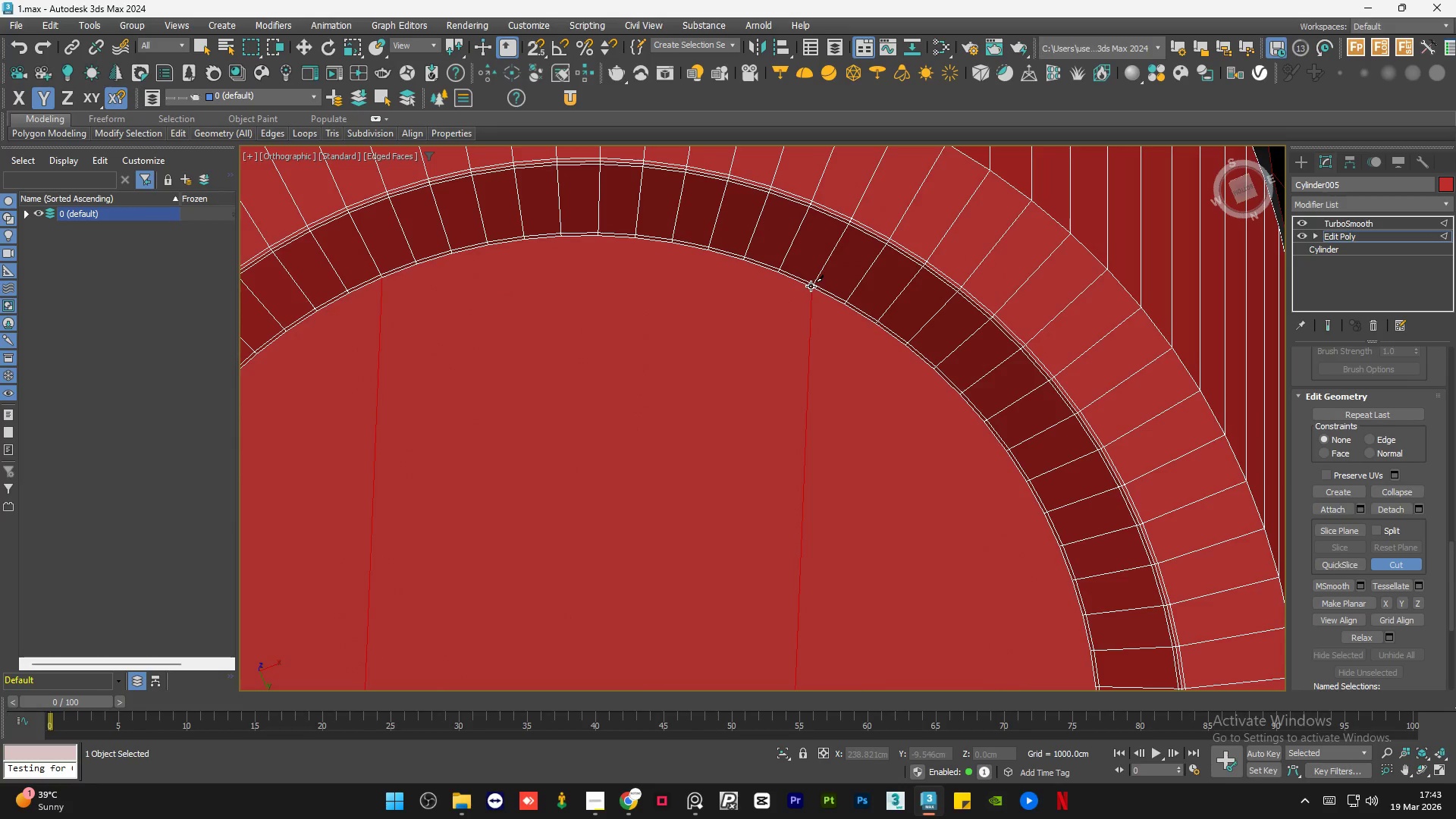 
right_click([811, 285])
 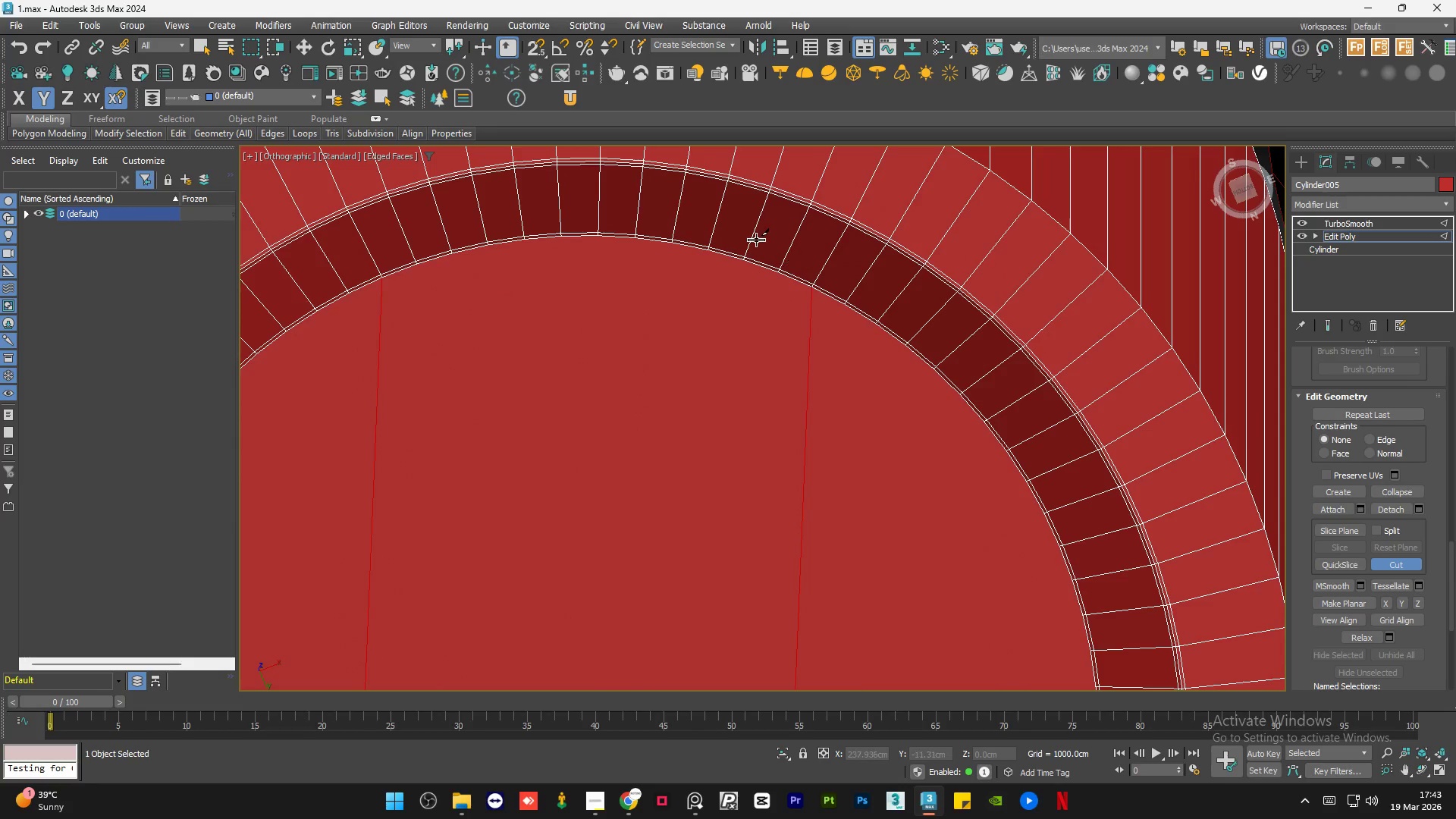 
scroll: coordinate [756, 240], scroll_direction: down, amount: 3.0
 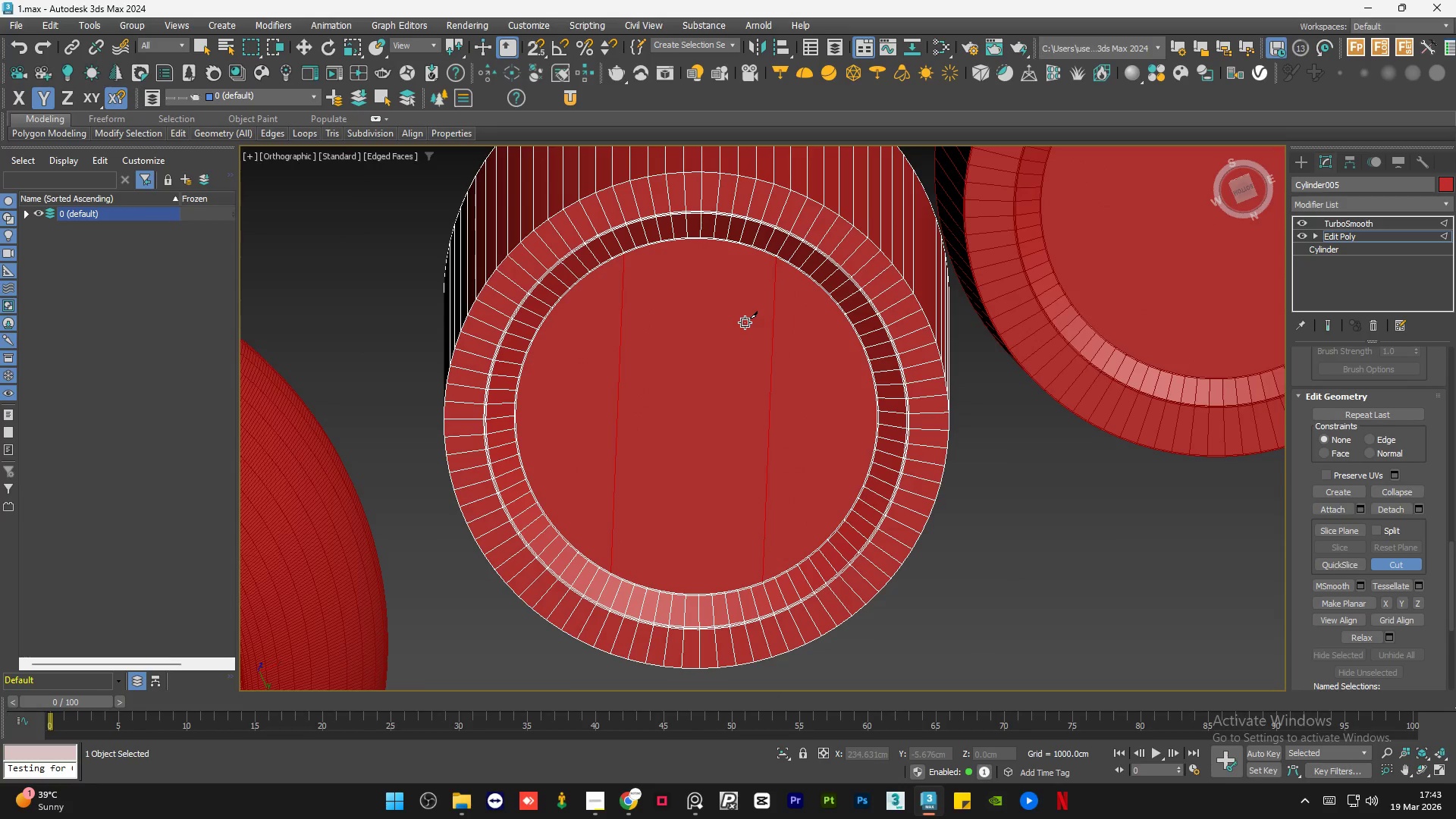 
scroll: coordinate [745, 322], scroll_direction: up, amount: 1.0
 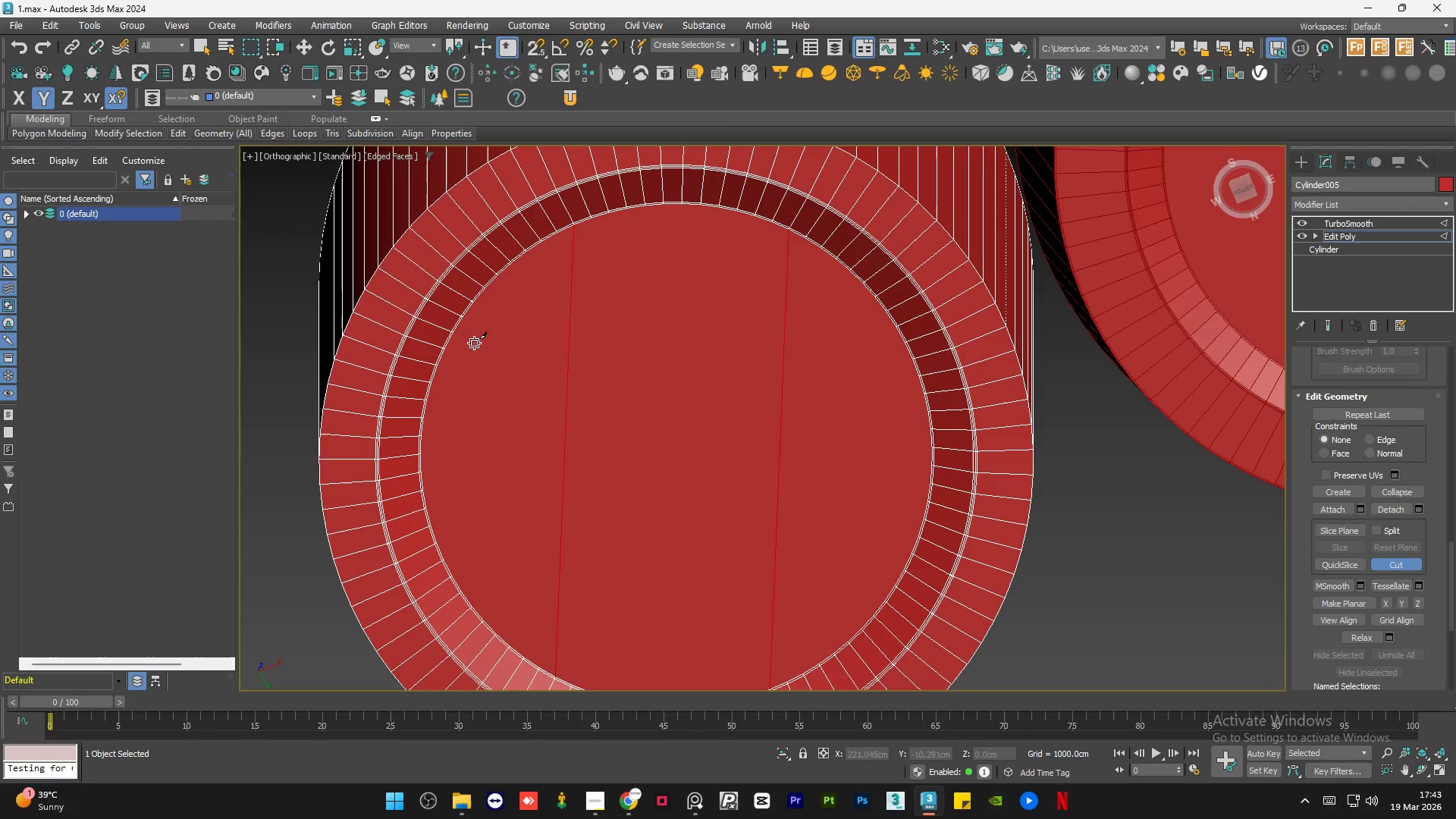 
left_click([438, 362])
 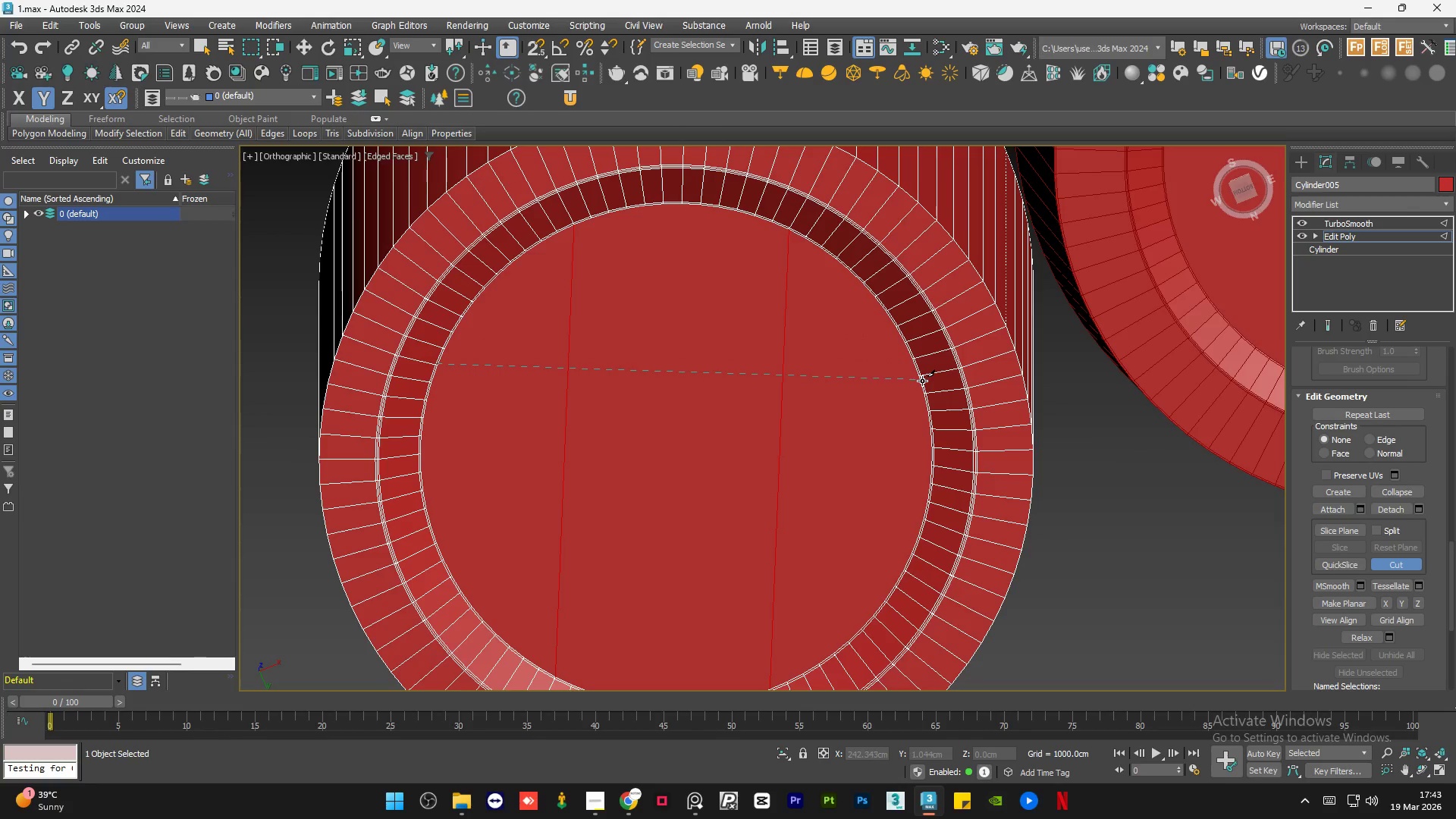 
left_click([921, 378])
 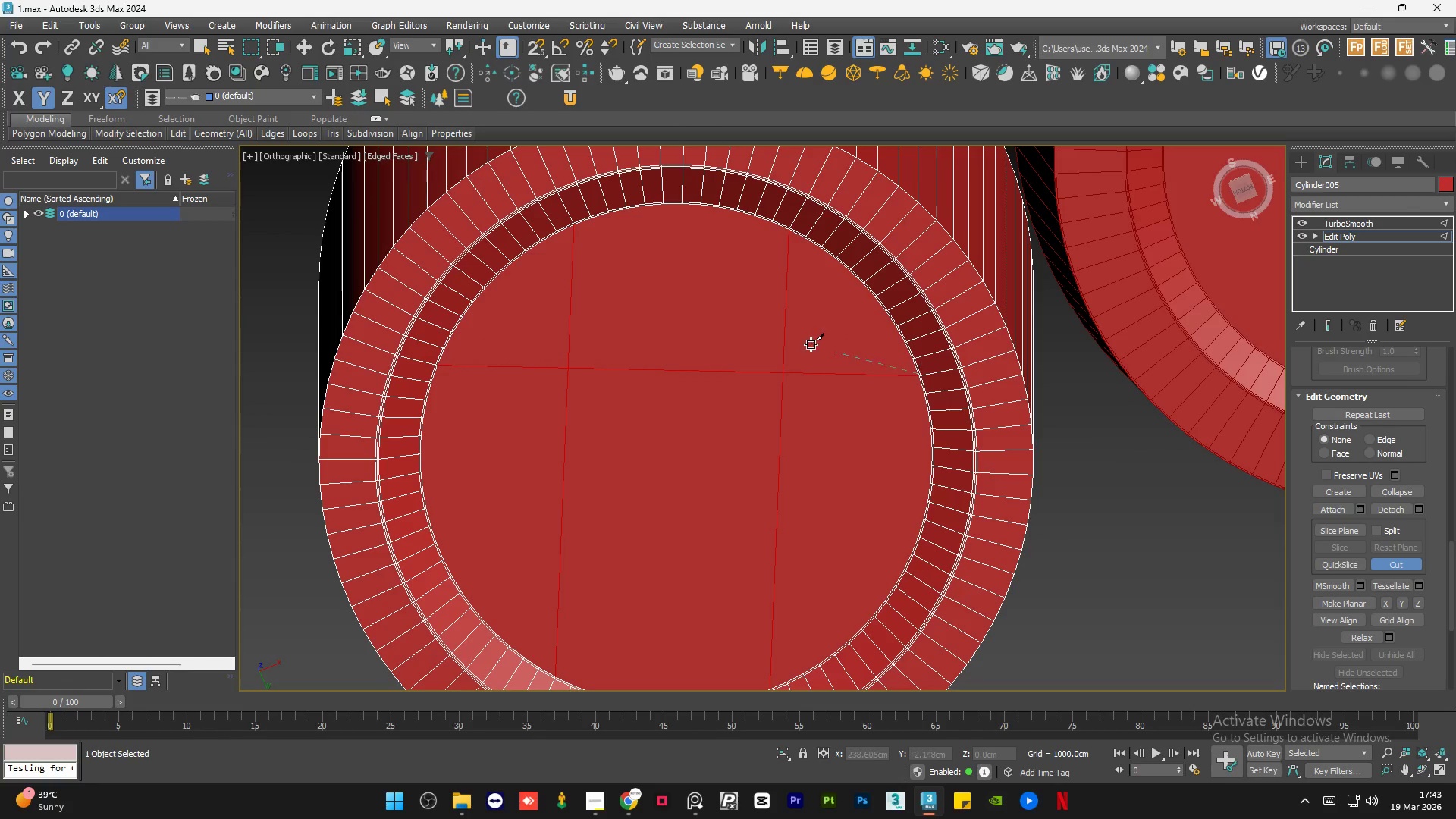 
right_click([764, 330])
 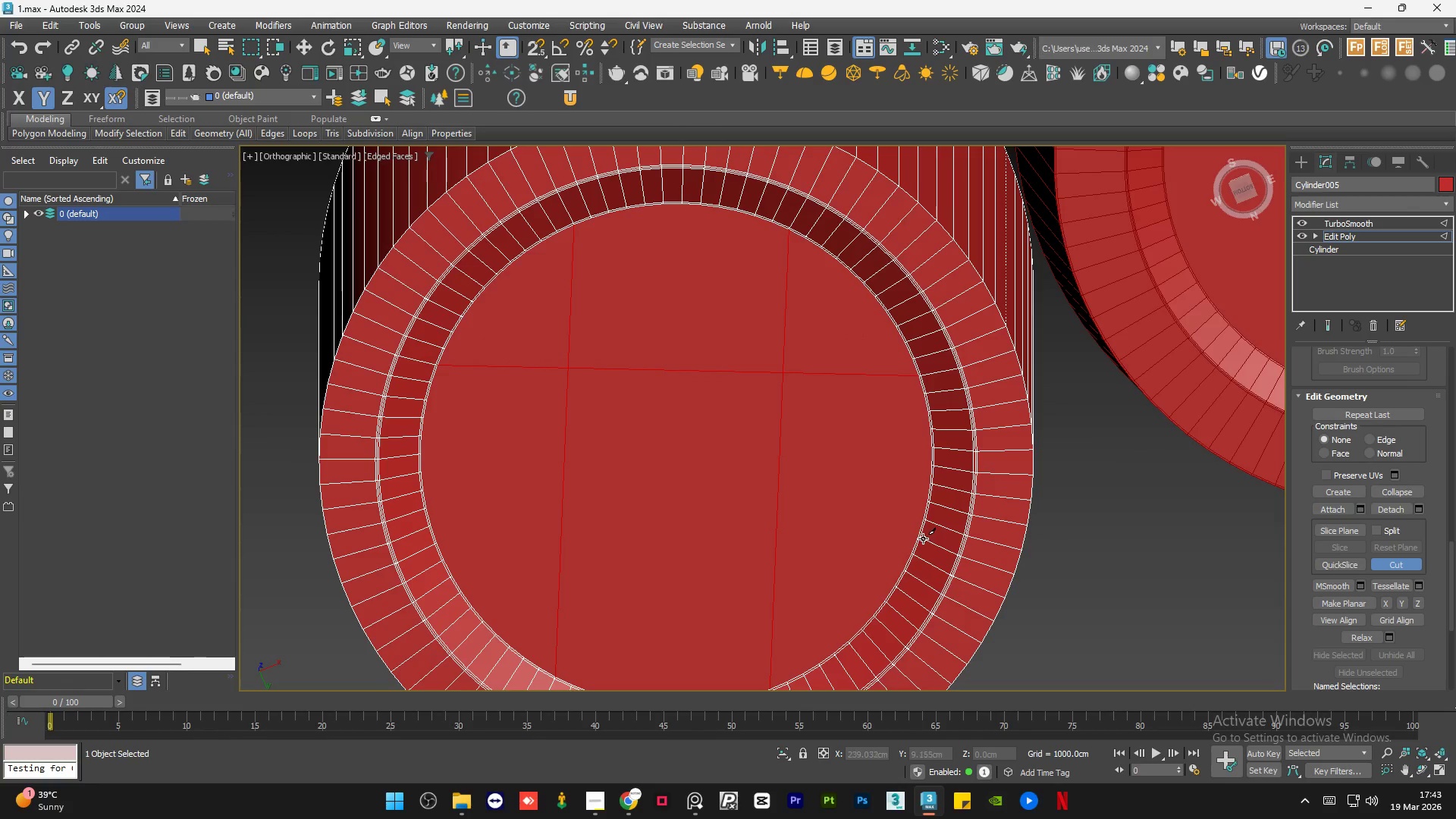 
left_click([918, 536])
 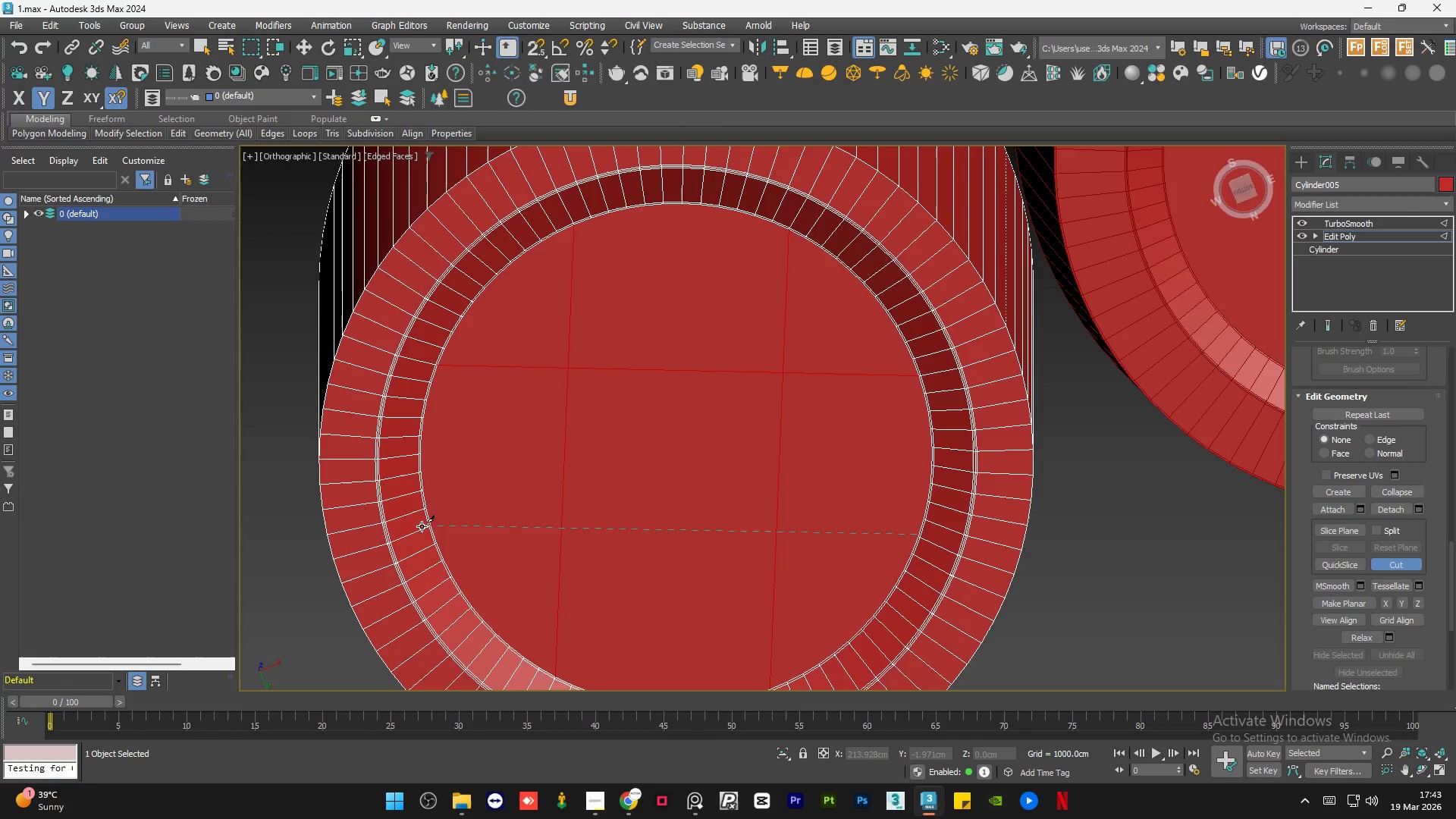 
left_click([431, 526])
 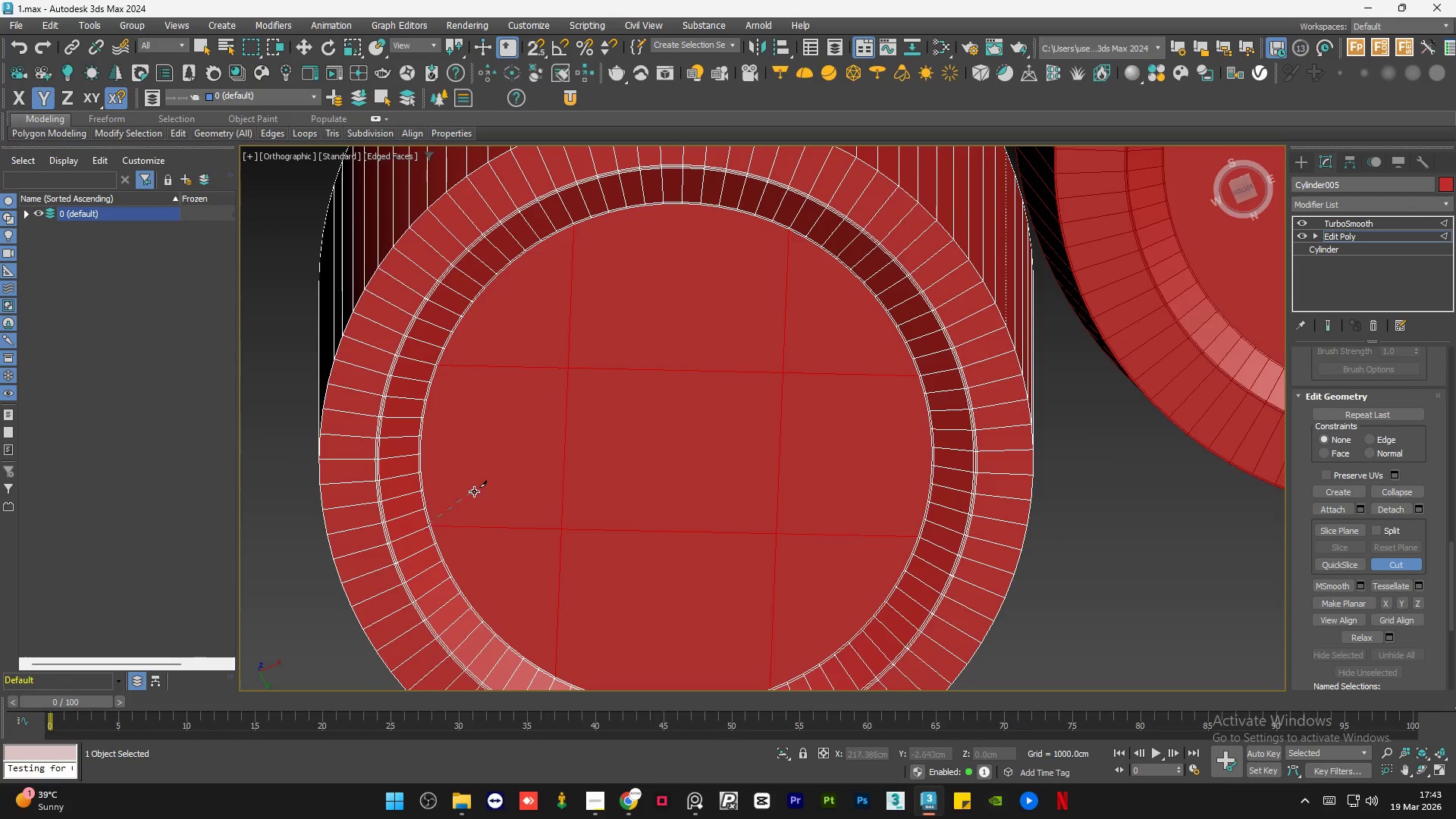 
right_click([526, 436])
 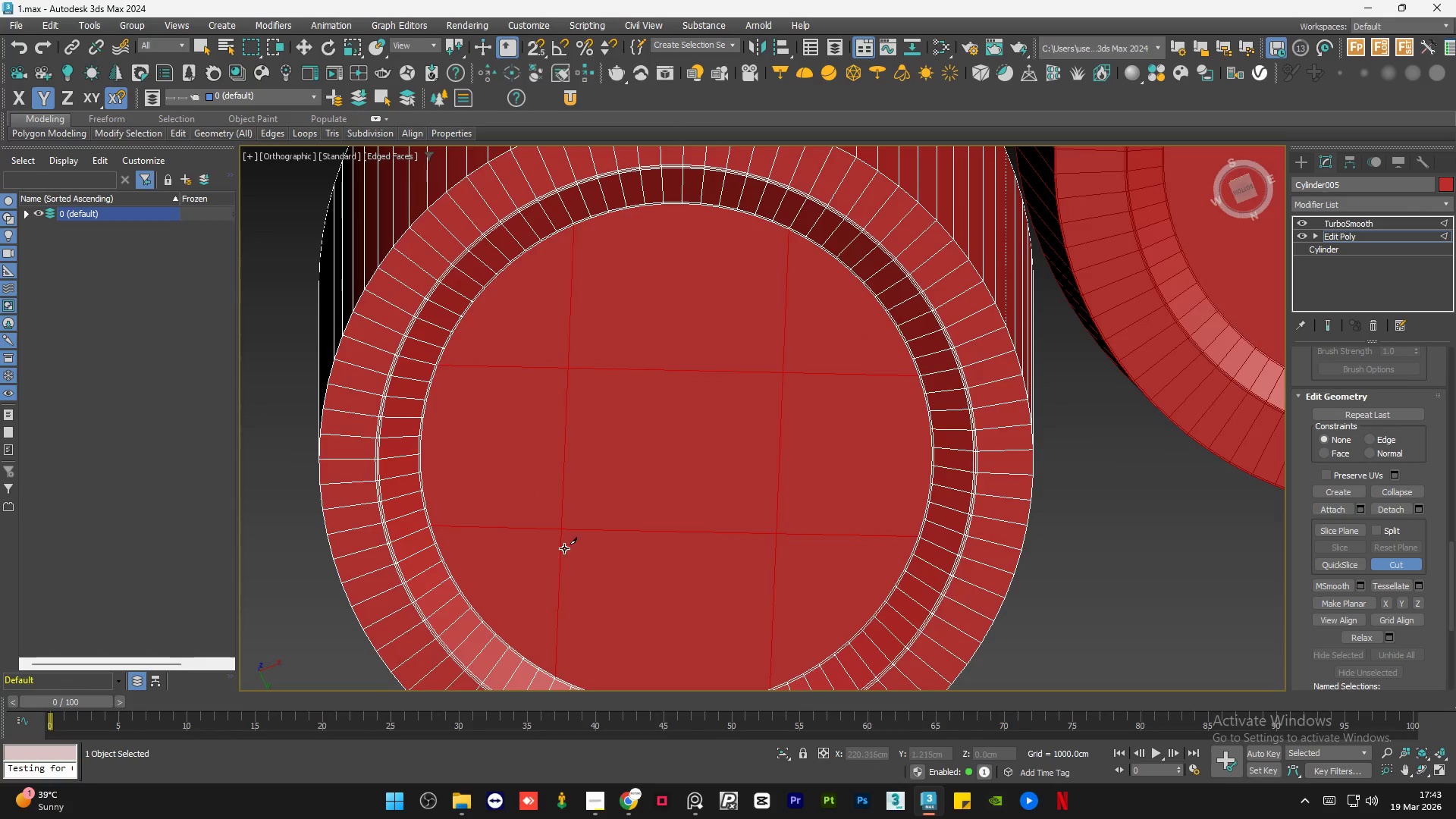 
scroll: coordinate [502, 587], scroll_direction: up, amount: 2.0
 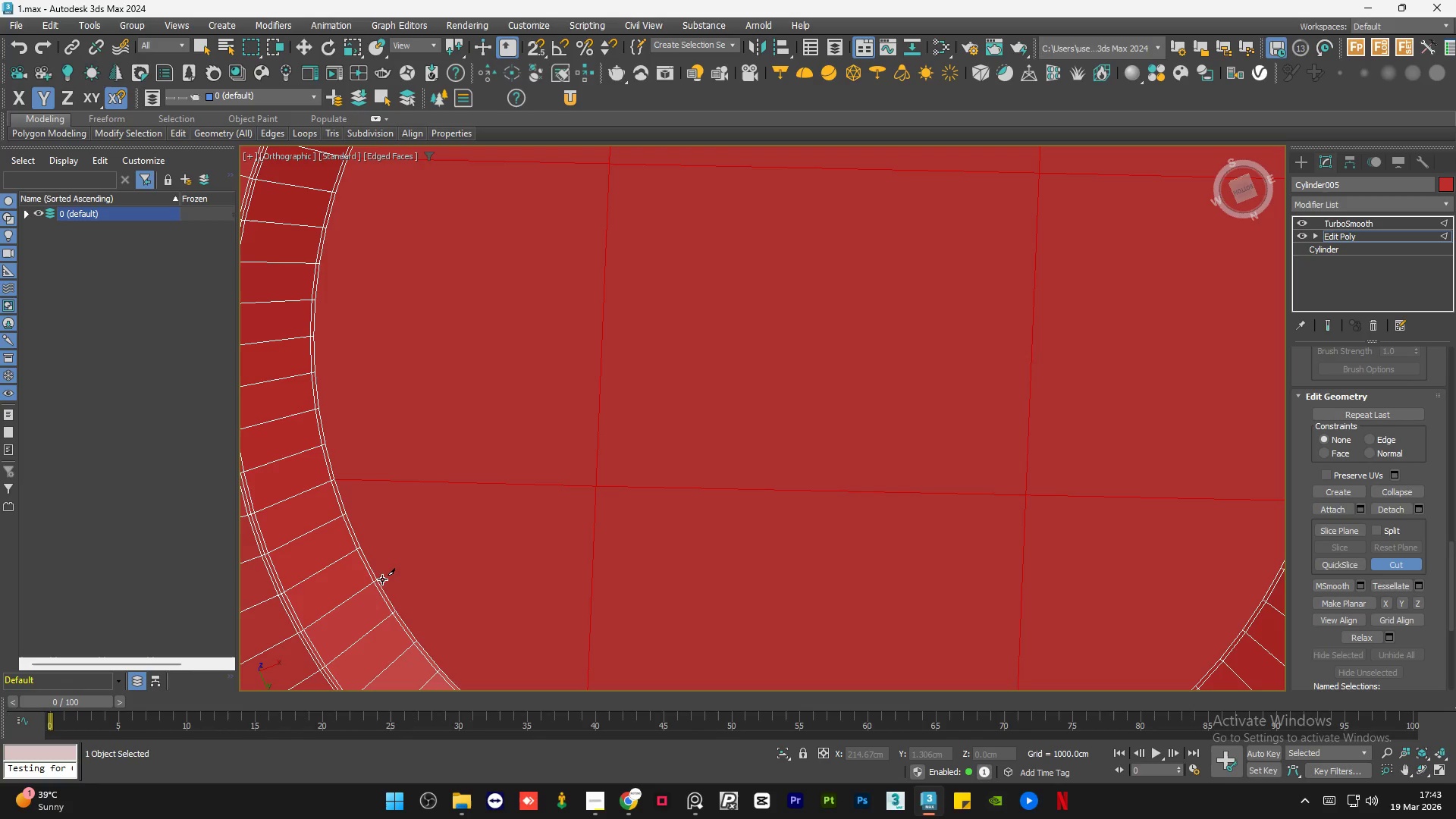 
left_click([377, 580])
 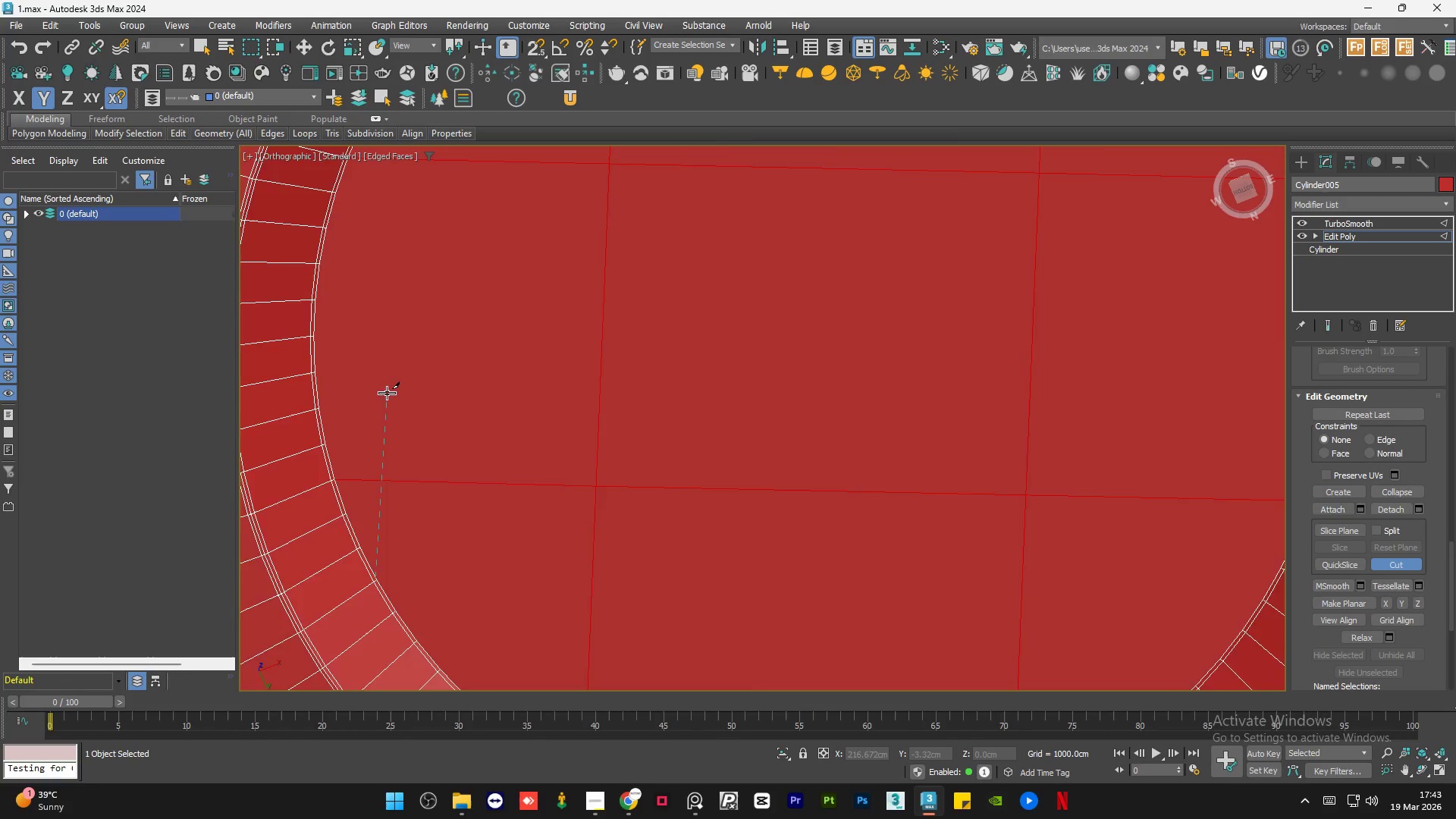 
scroll: coordinate [387, 386], scroll_direction: down, amount: 2.0
 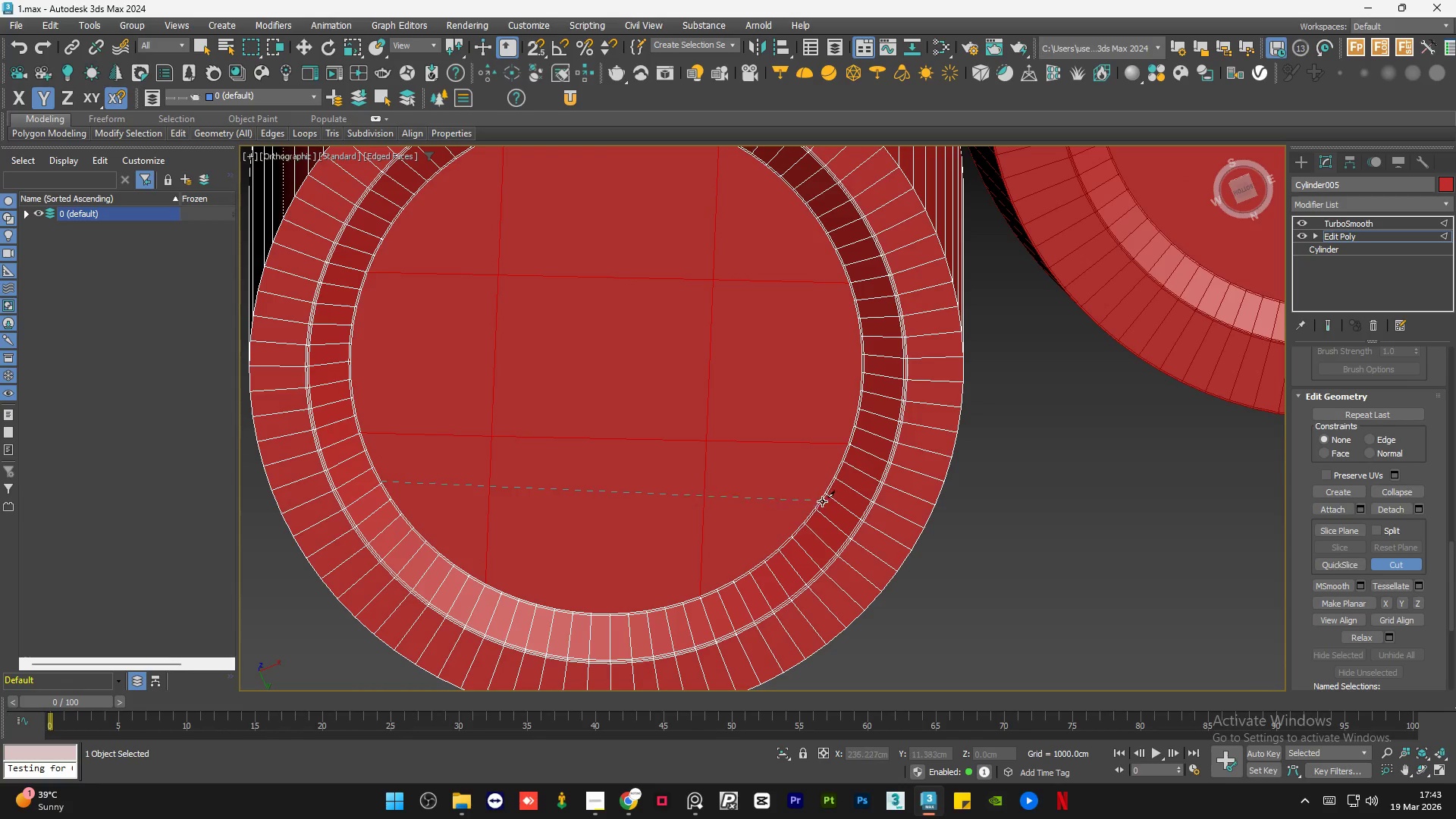 
left_click([826, 495])
 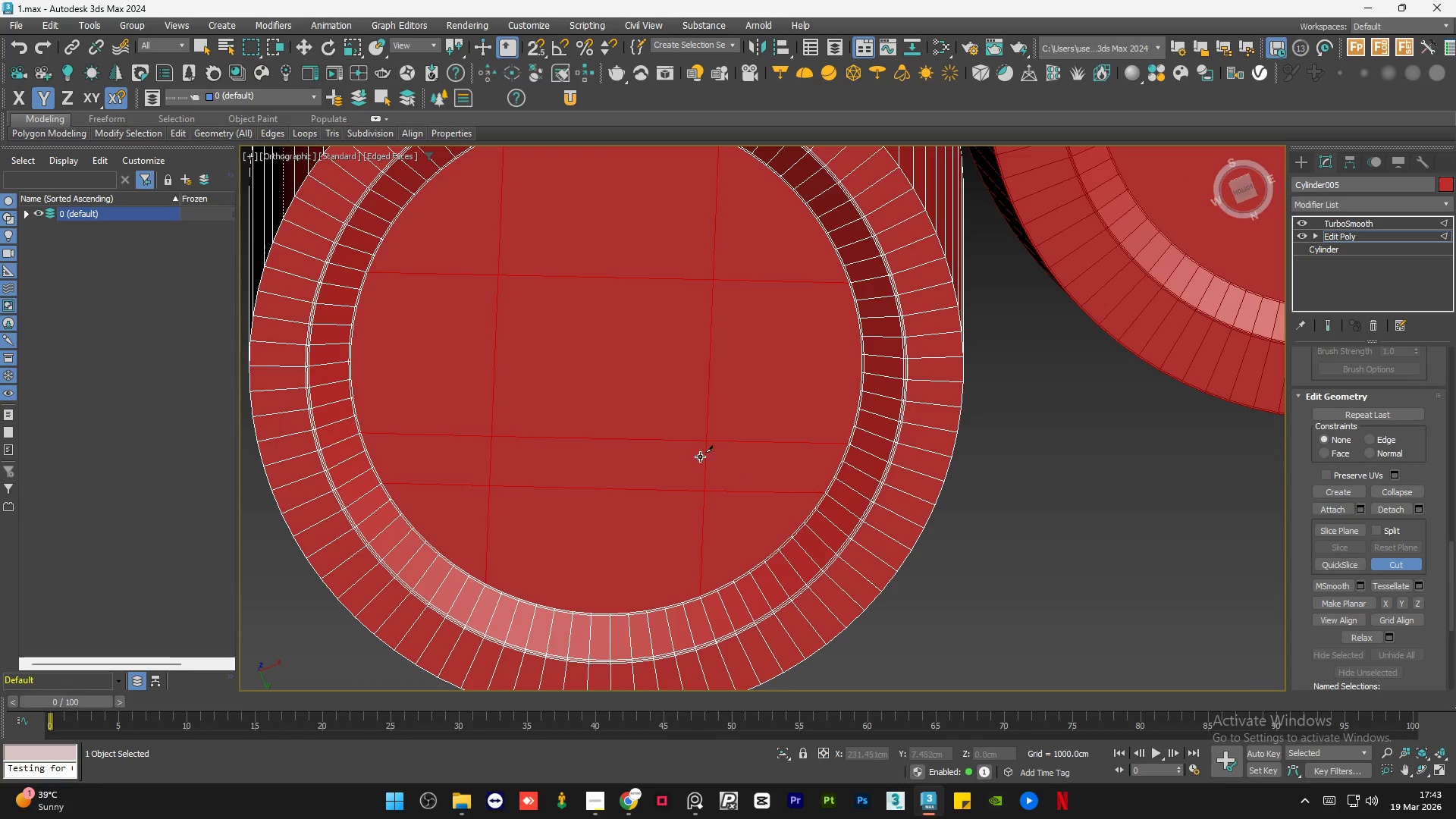 
scroll: coordinate [643, 243], scroll_direction: none, amount: 0.0
 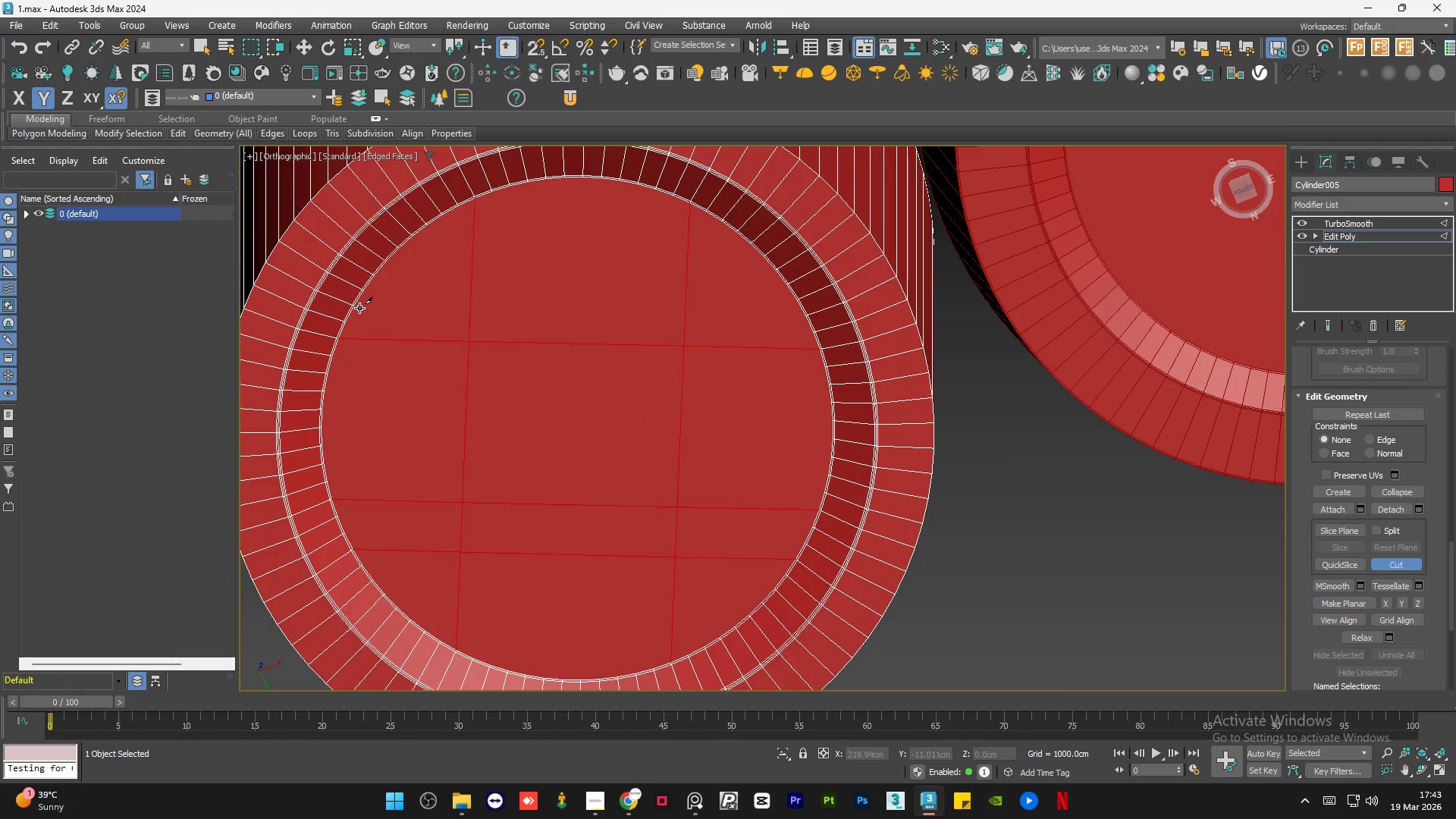 
left_click([356, 303])
 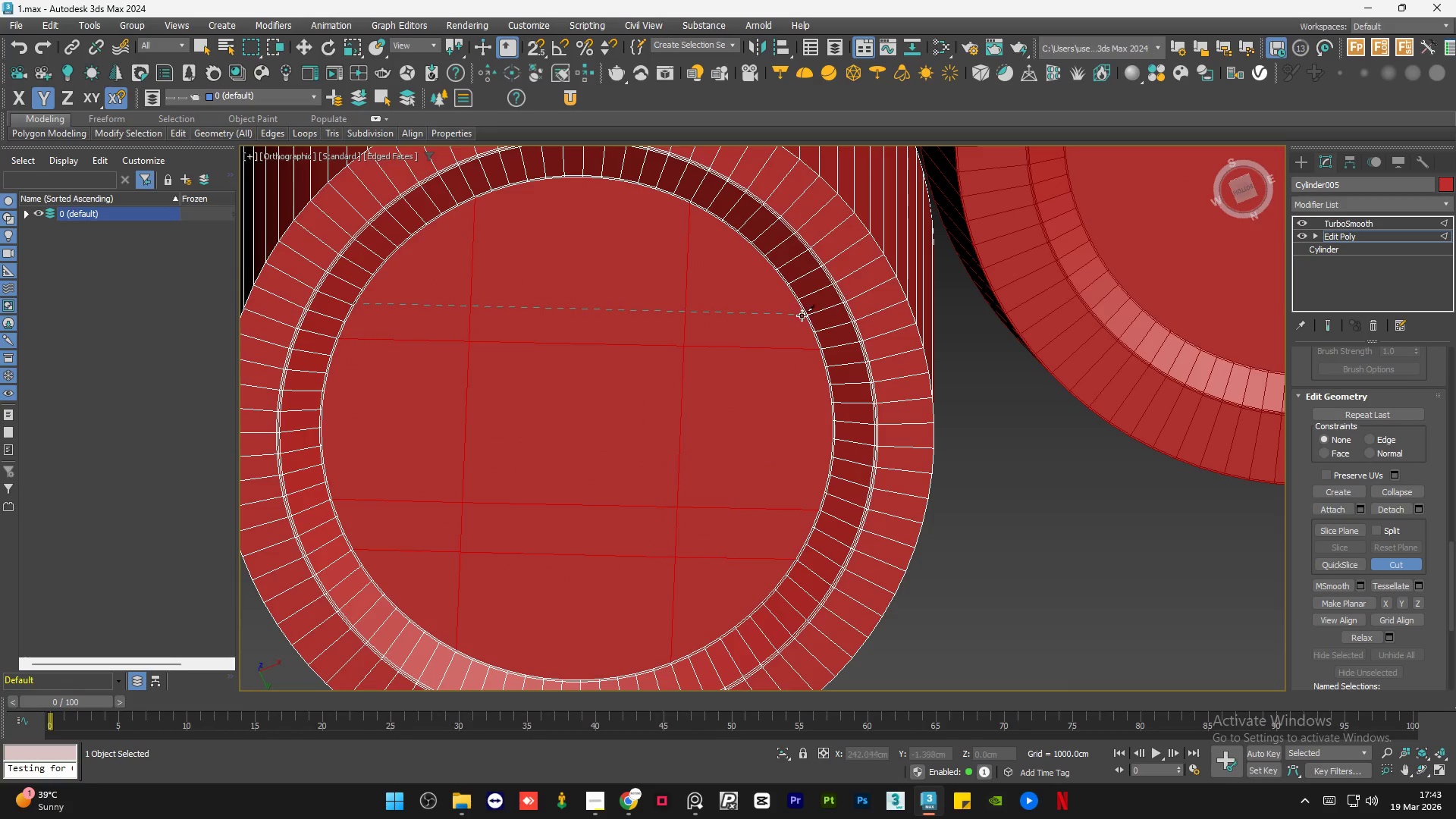 
left_click([809, 314])
 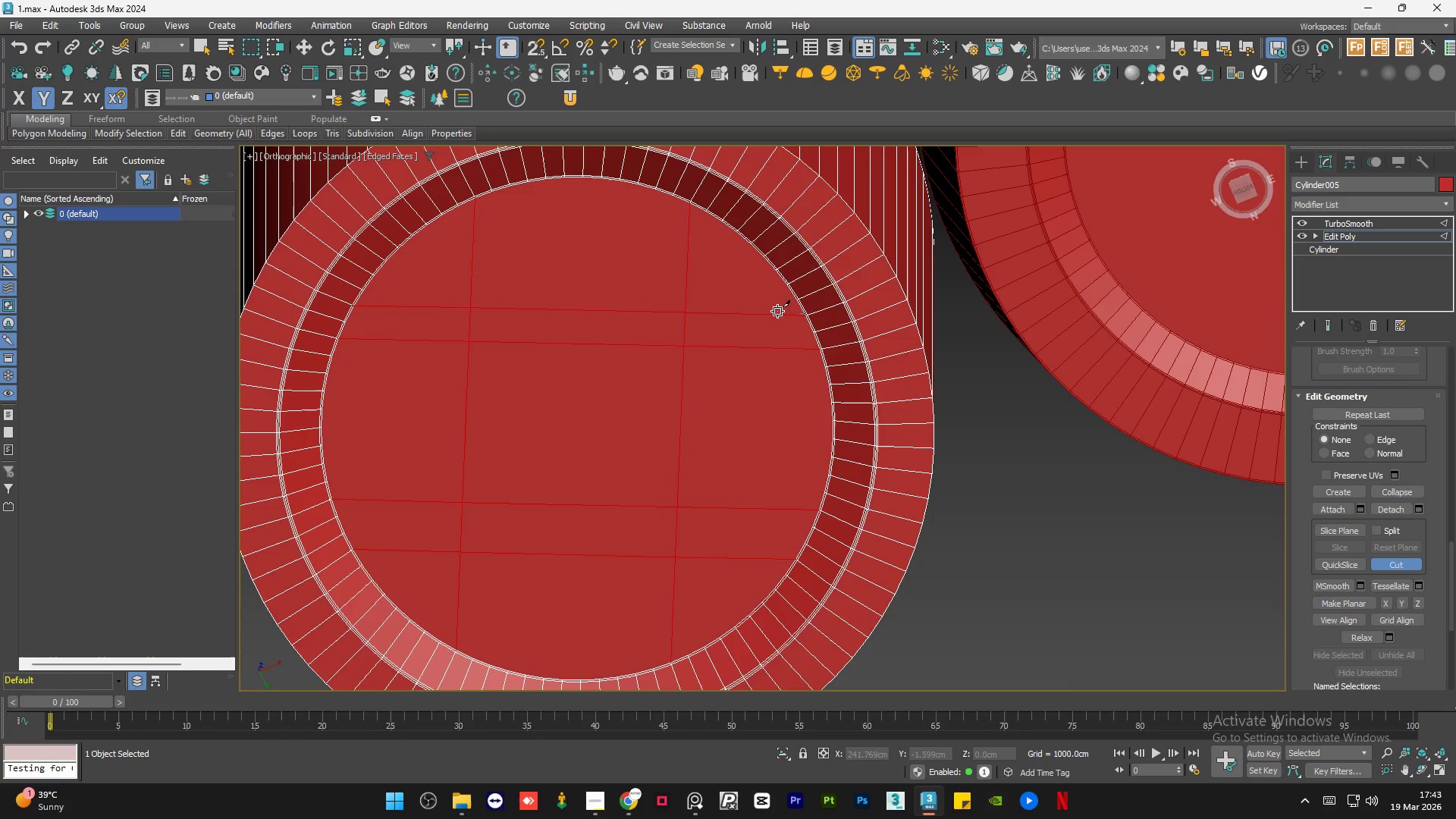 
right_click([717, 300])
 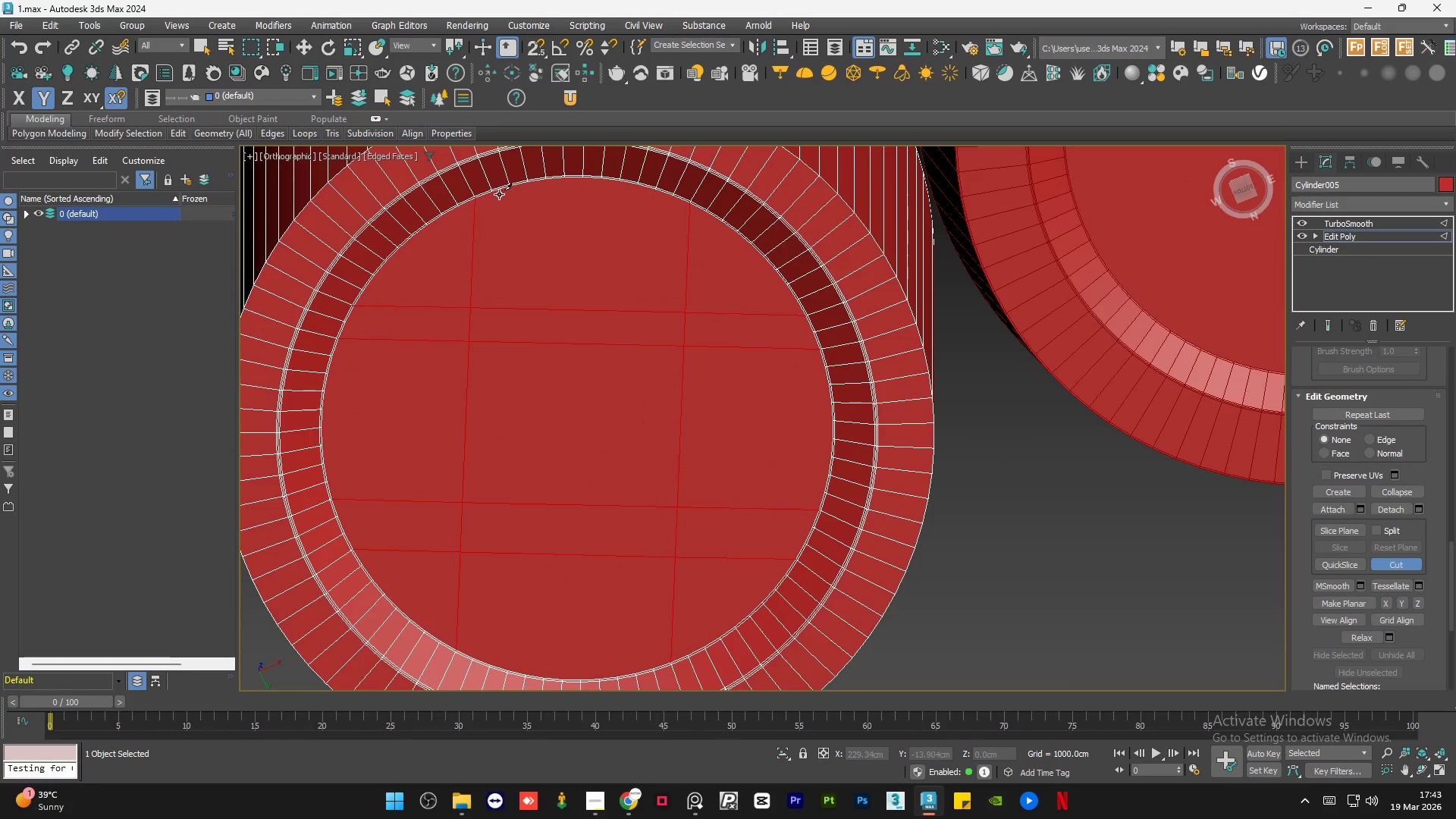 
left_click([508, 182])
 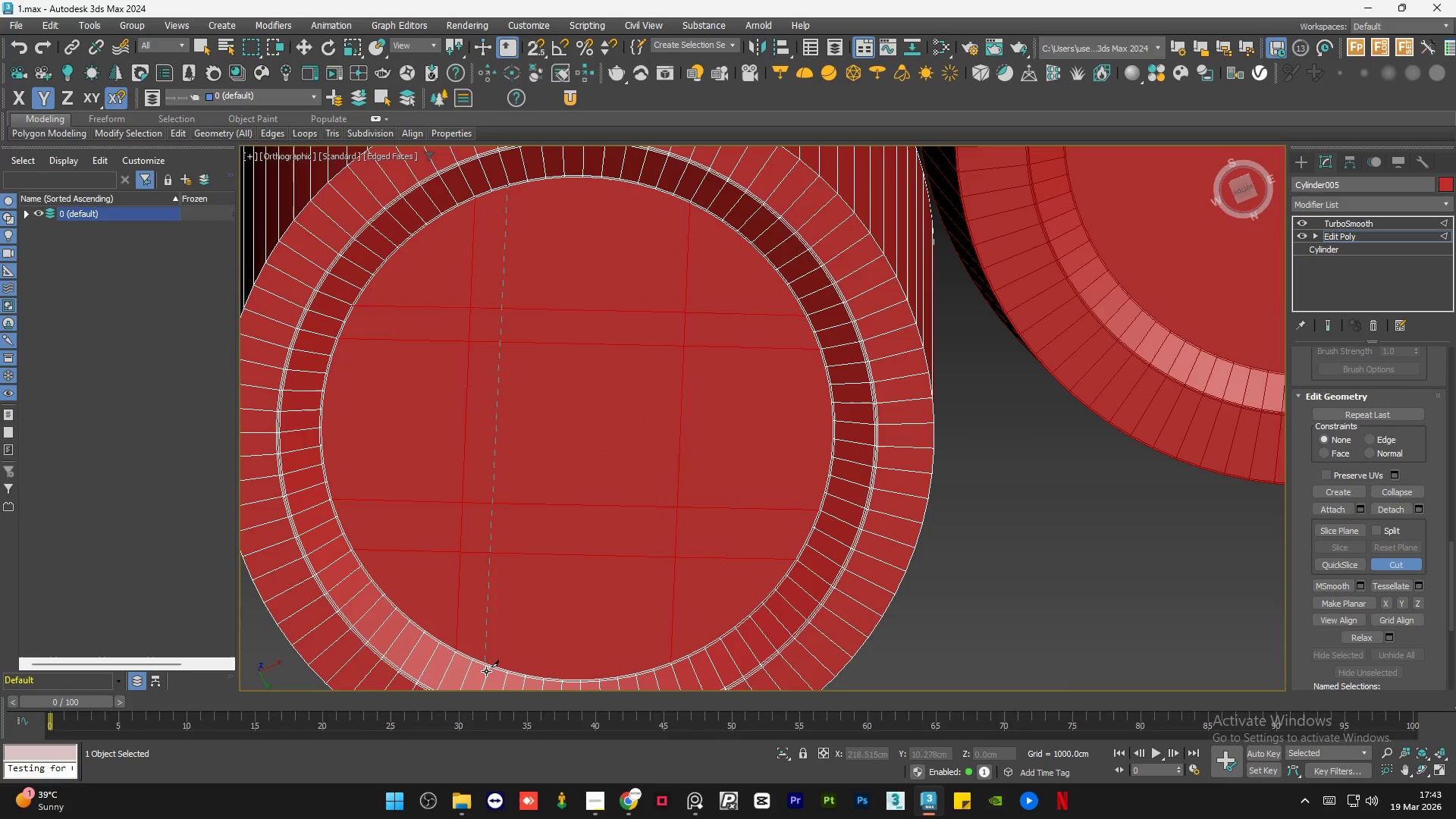 
left_click([491, 667])
 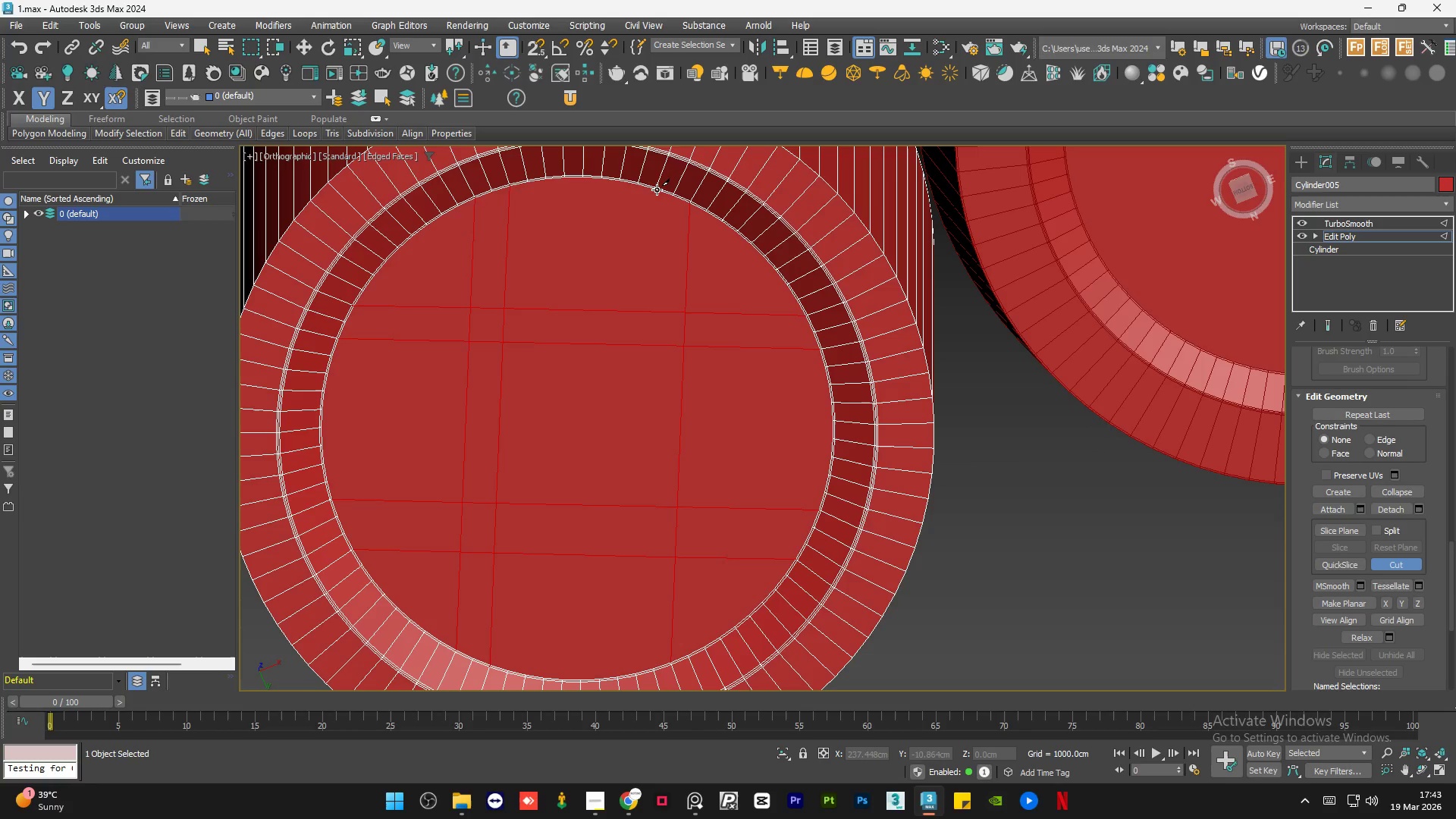 
left_click([656, 187])
 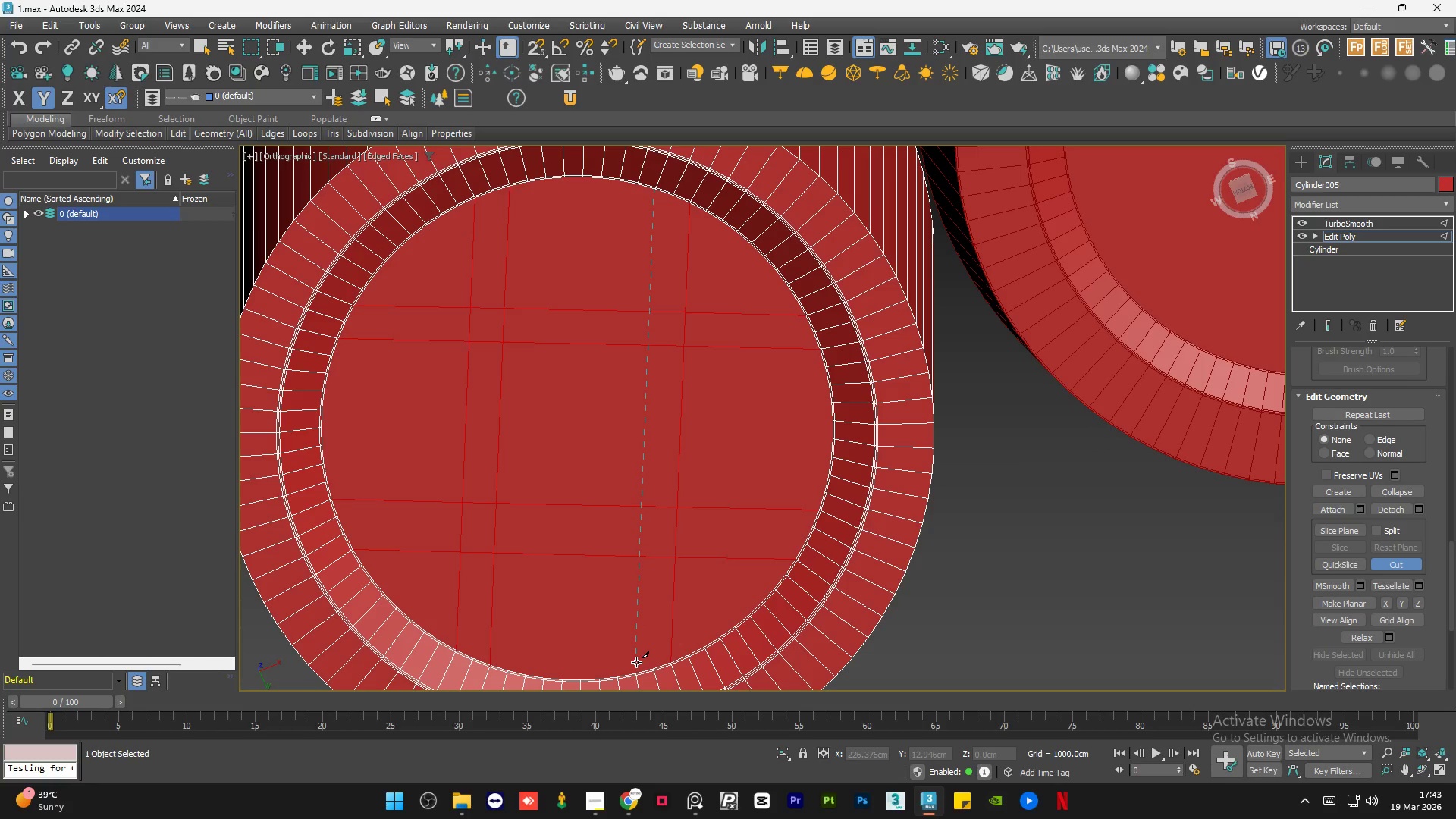 
left_click([636, 670])
 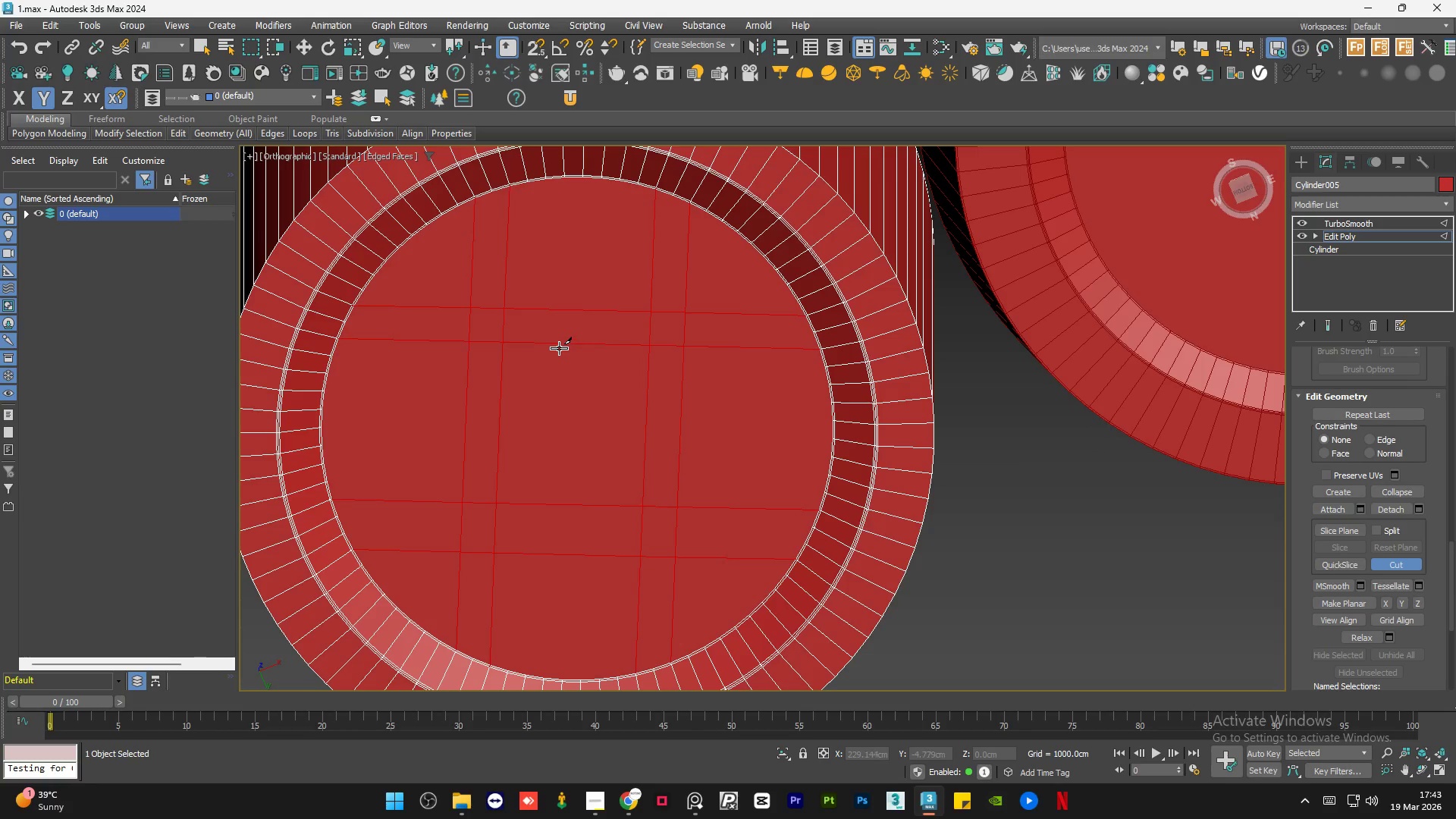 
scroll: coordinate [559, 348], scroll_direction: down, amount: 1.0
 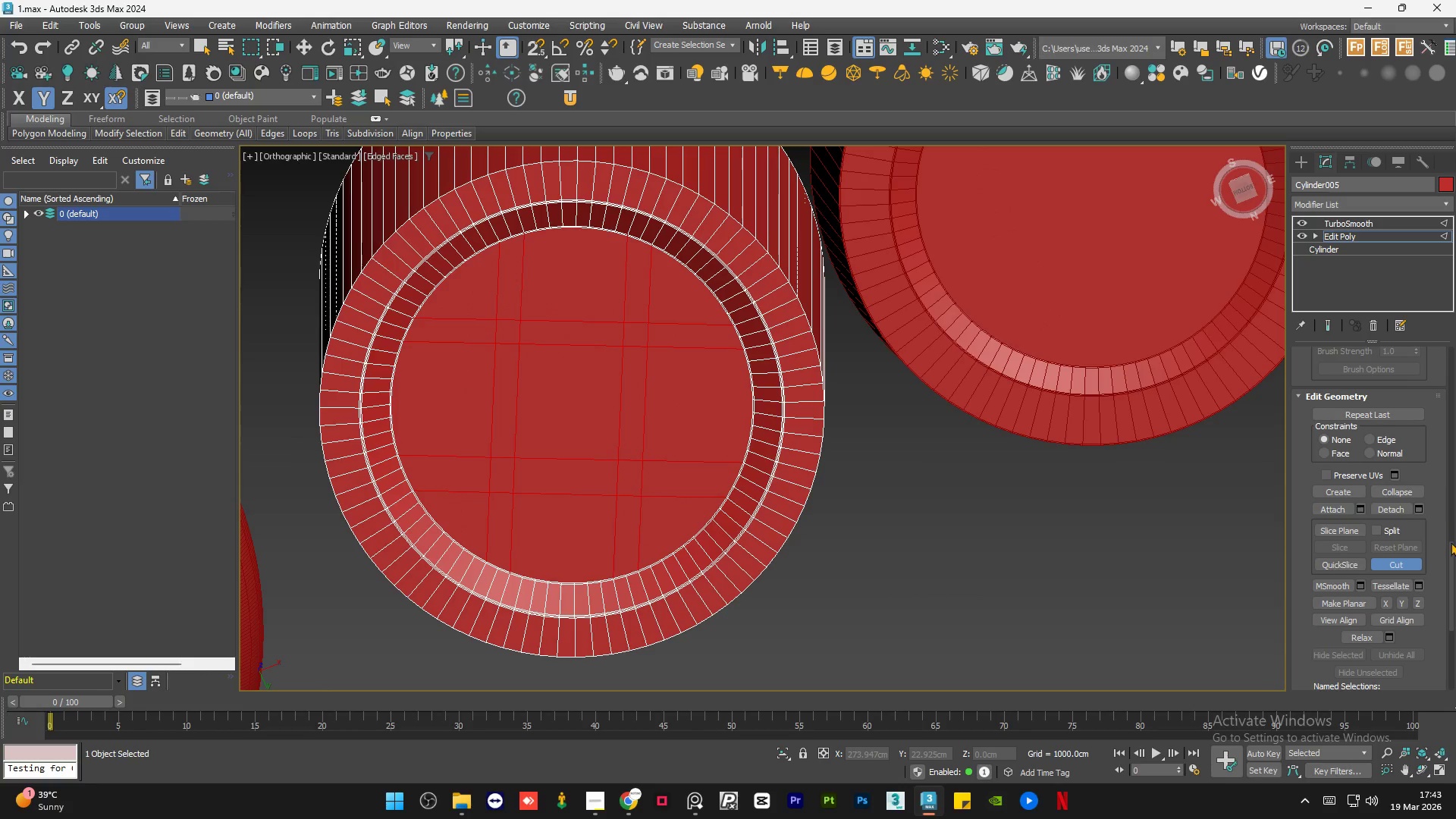 
left_click_drag(start_coordinate=[1452, 565], to_coordinate=[1445, 347])
 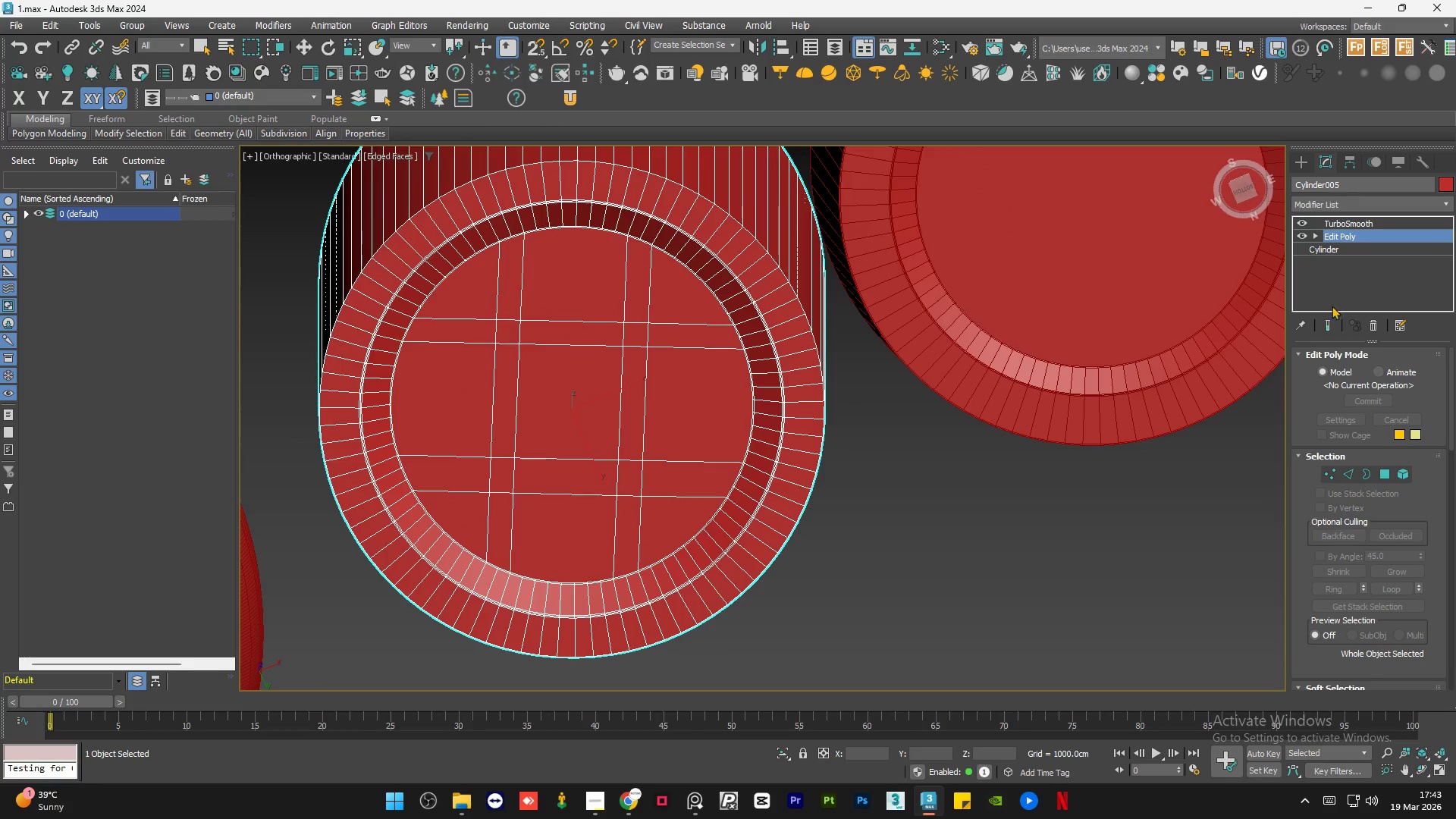 
left_click([1328, 322])
 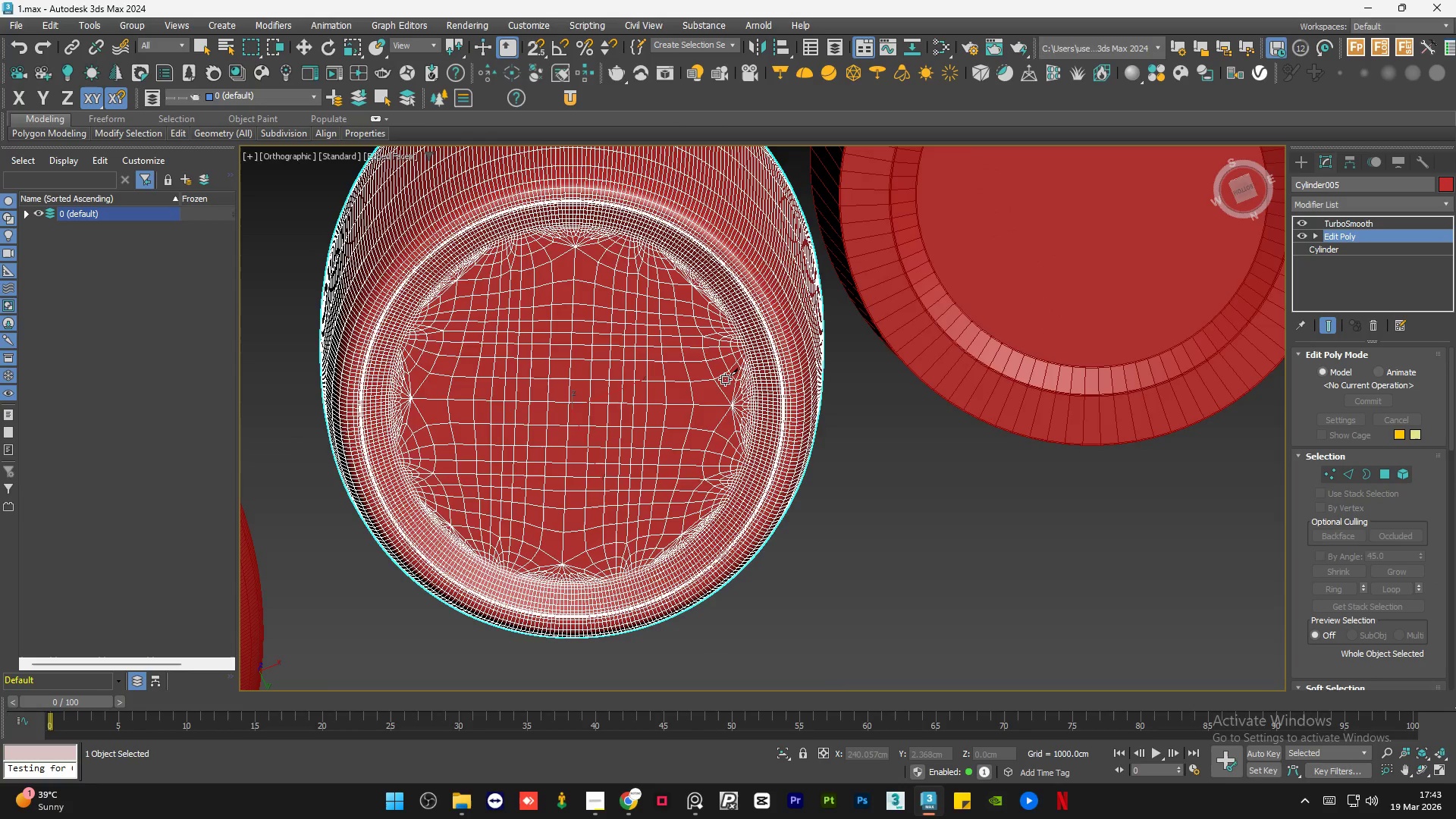 
key(F4)
 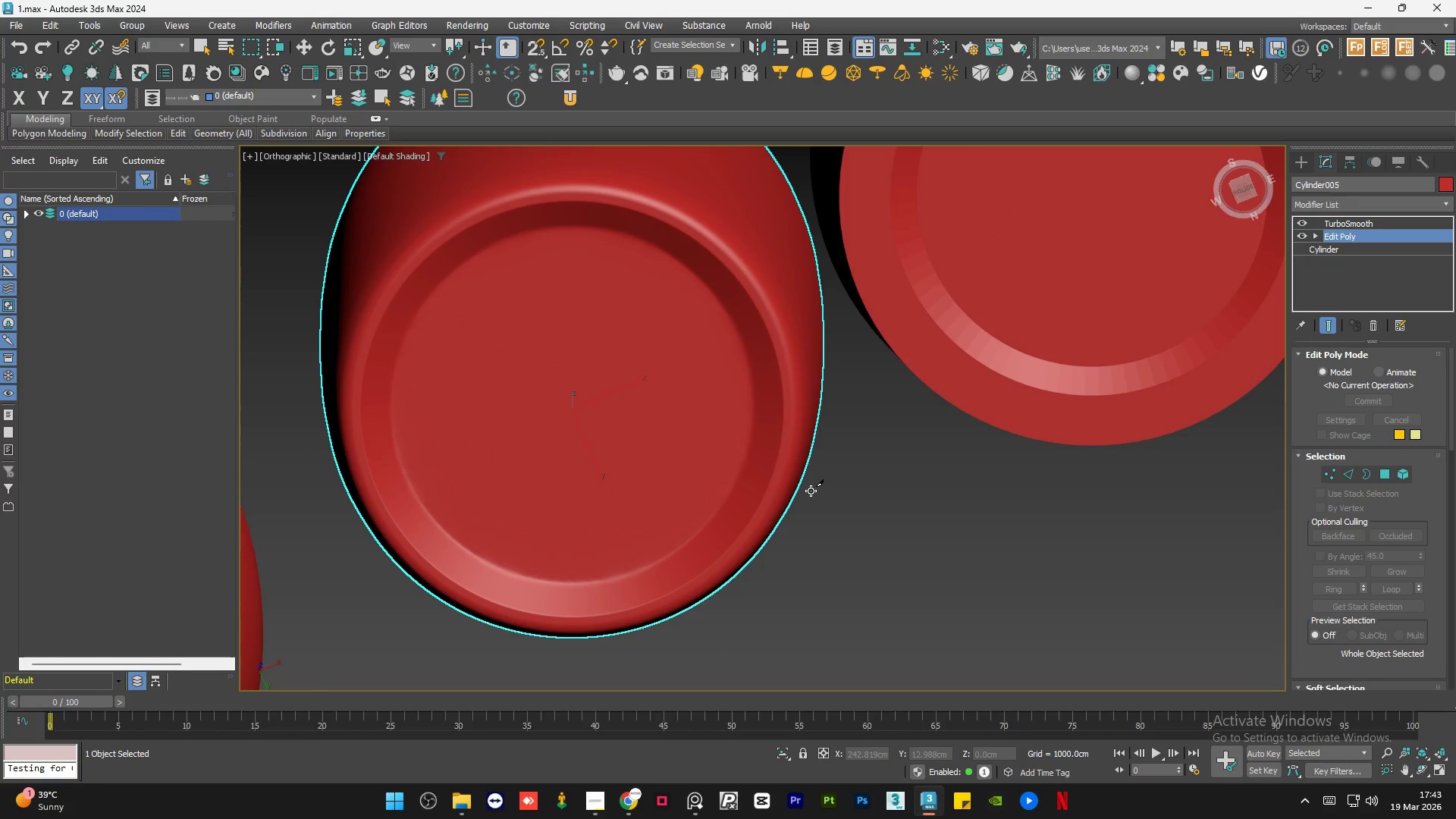 
key(Q)
 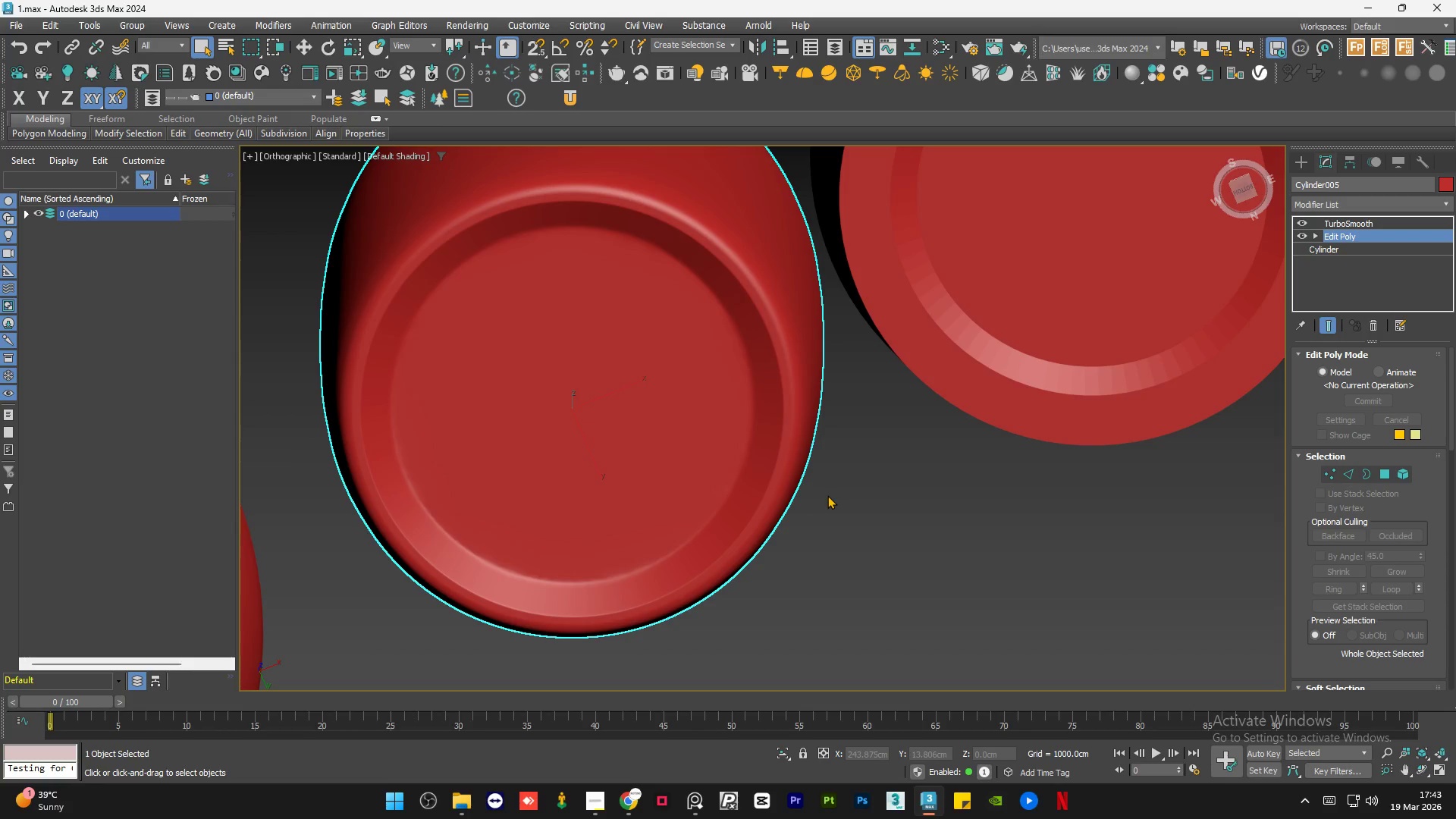 
type(11)
 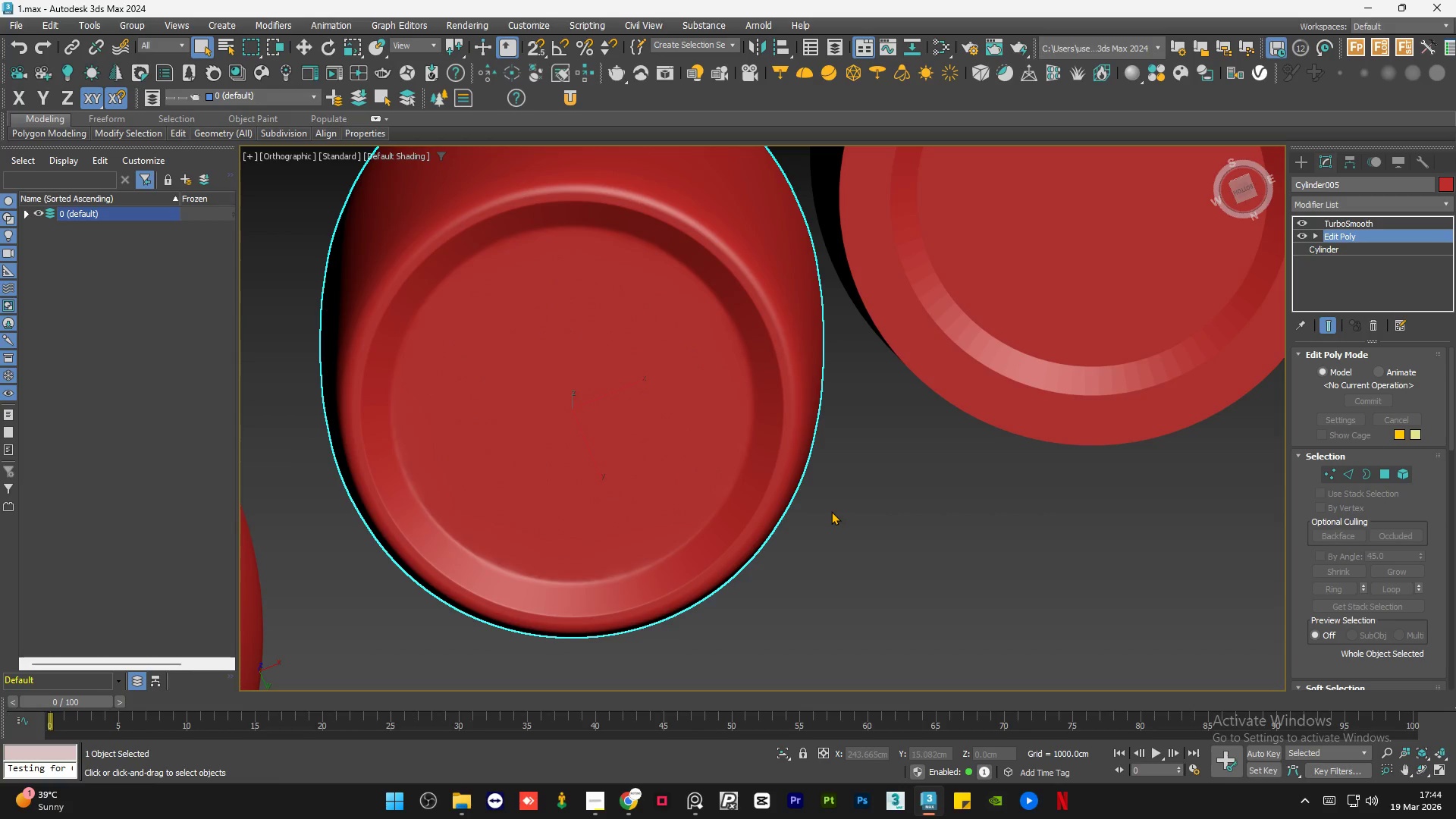 
left_click([831, 511])
 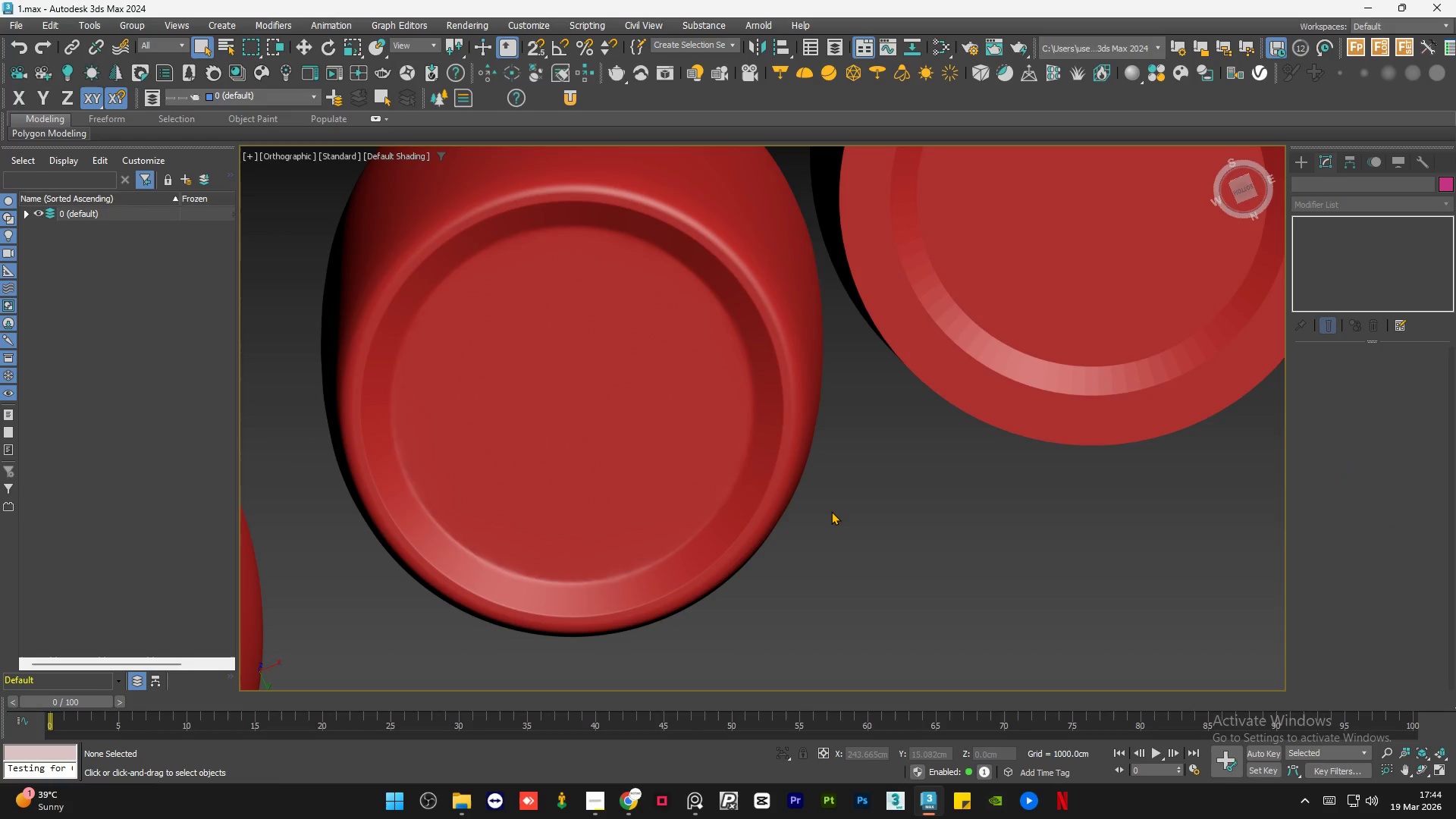 
hold_key(key=AltLeft, duration=1.22)
 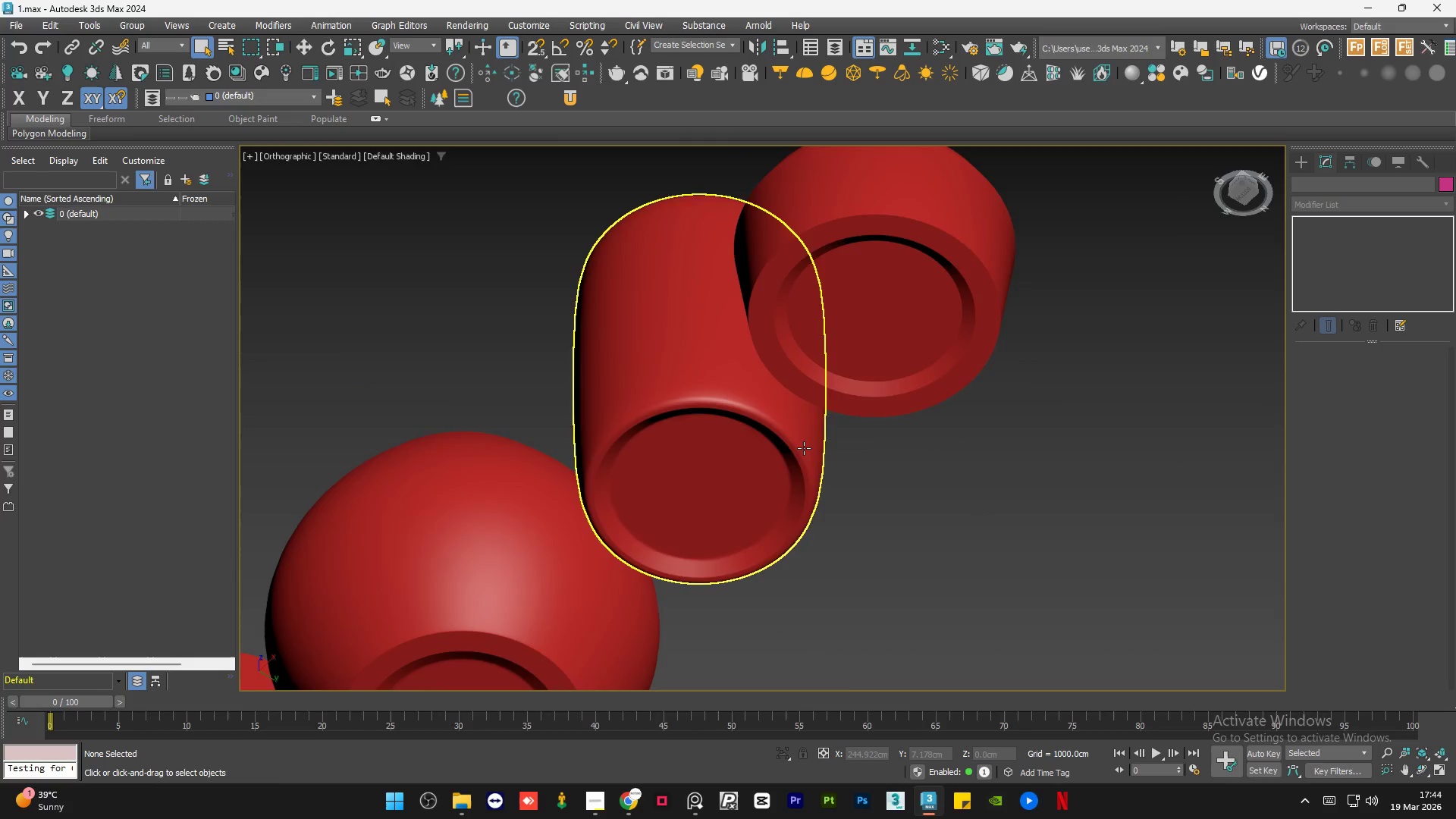 
scroll: coordinate [831, 511], scroll_direction: down, amount: 2.0
 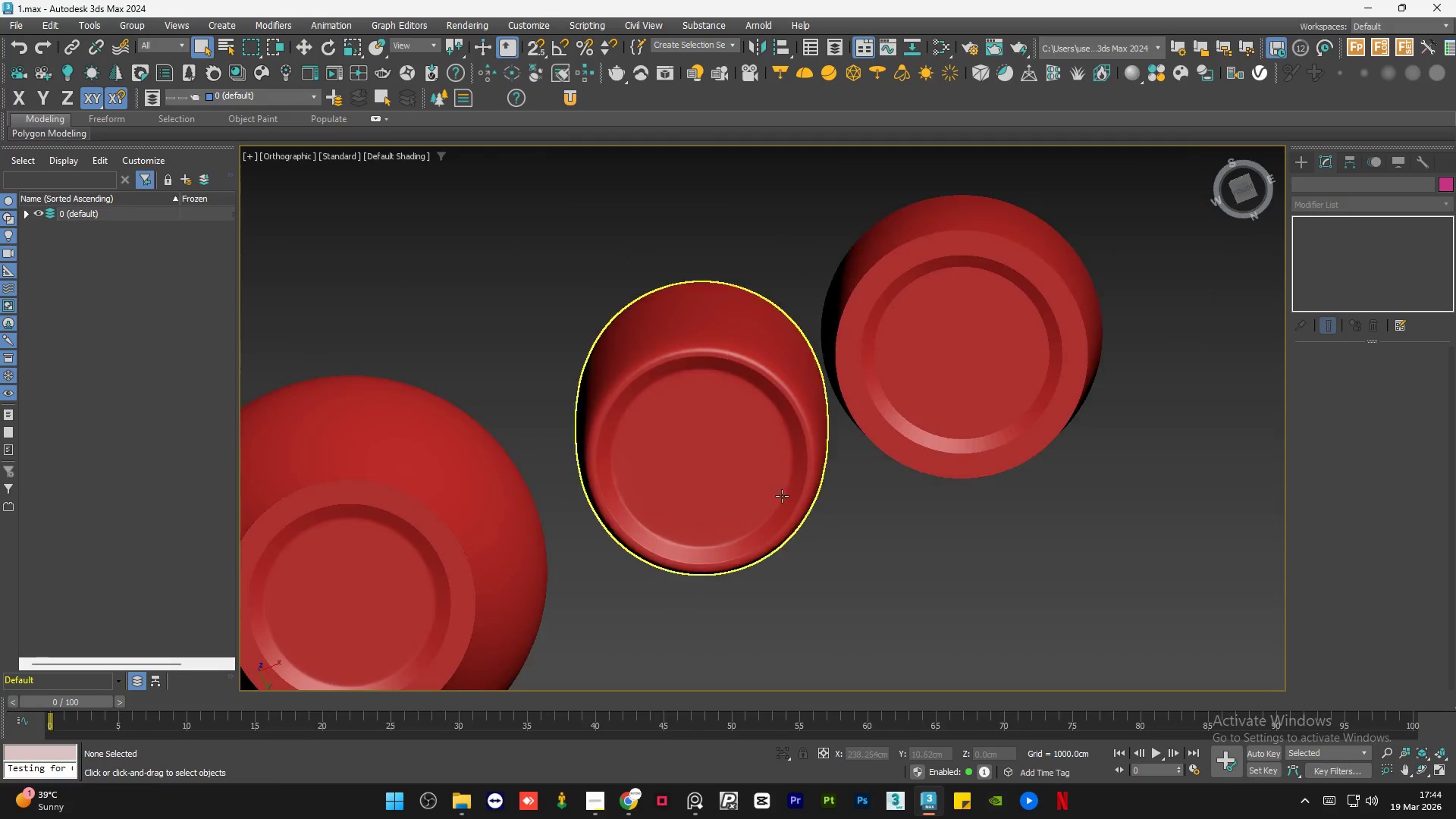 
hold_key(key=AltLeft, duration=1.5)
 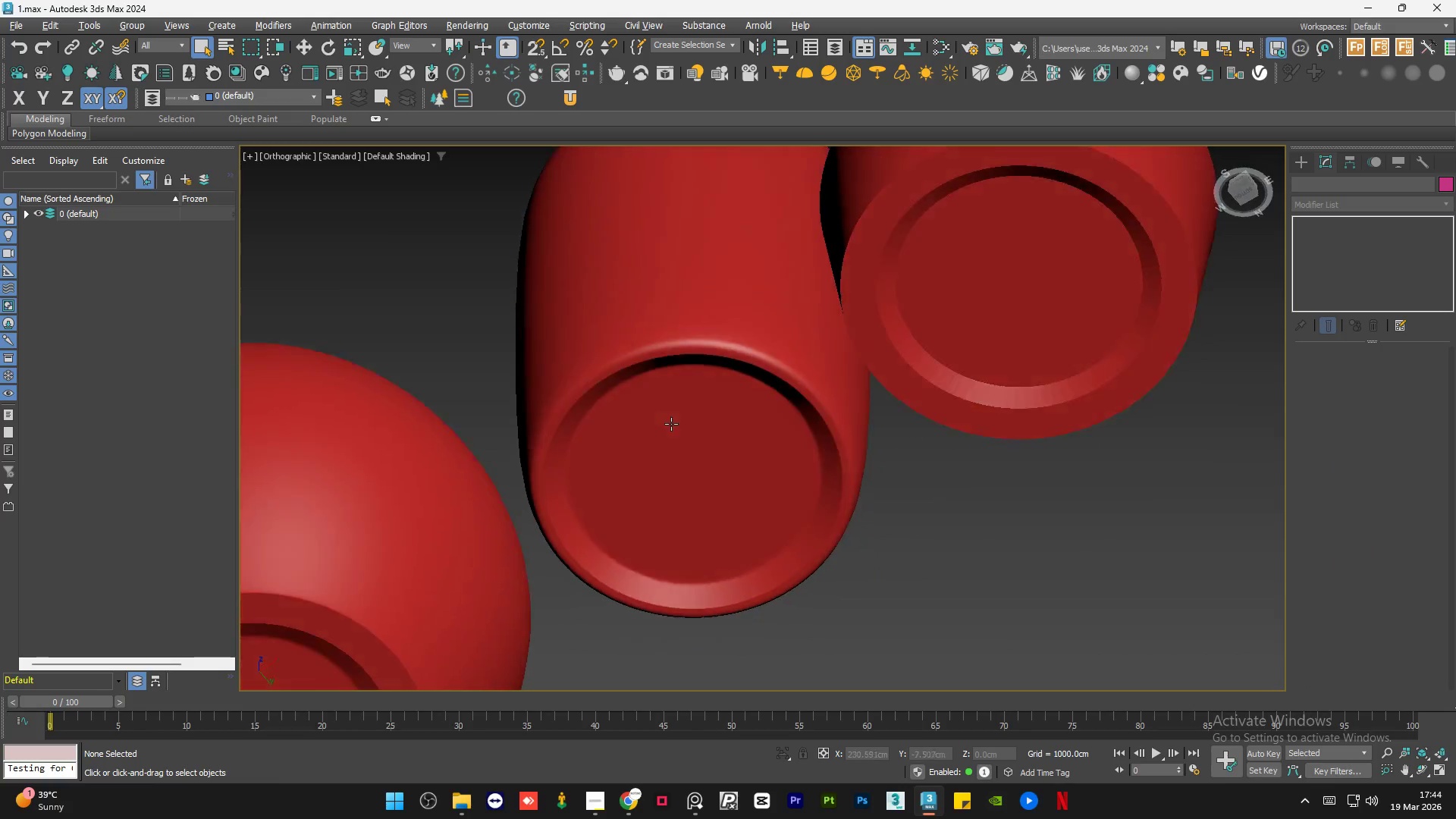 
scroll: coordinate [867, 394], scroll_direction: up, amount: 1.0
 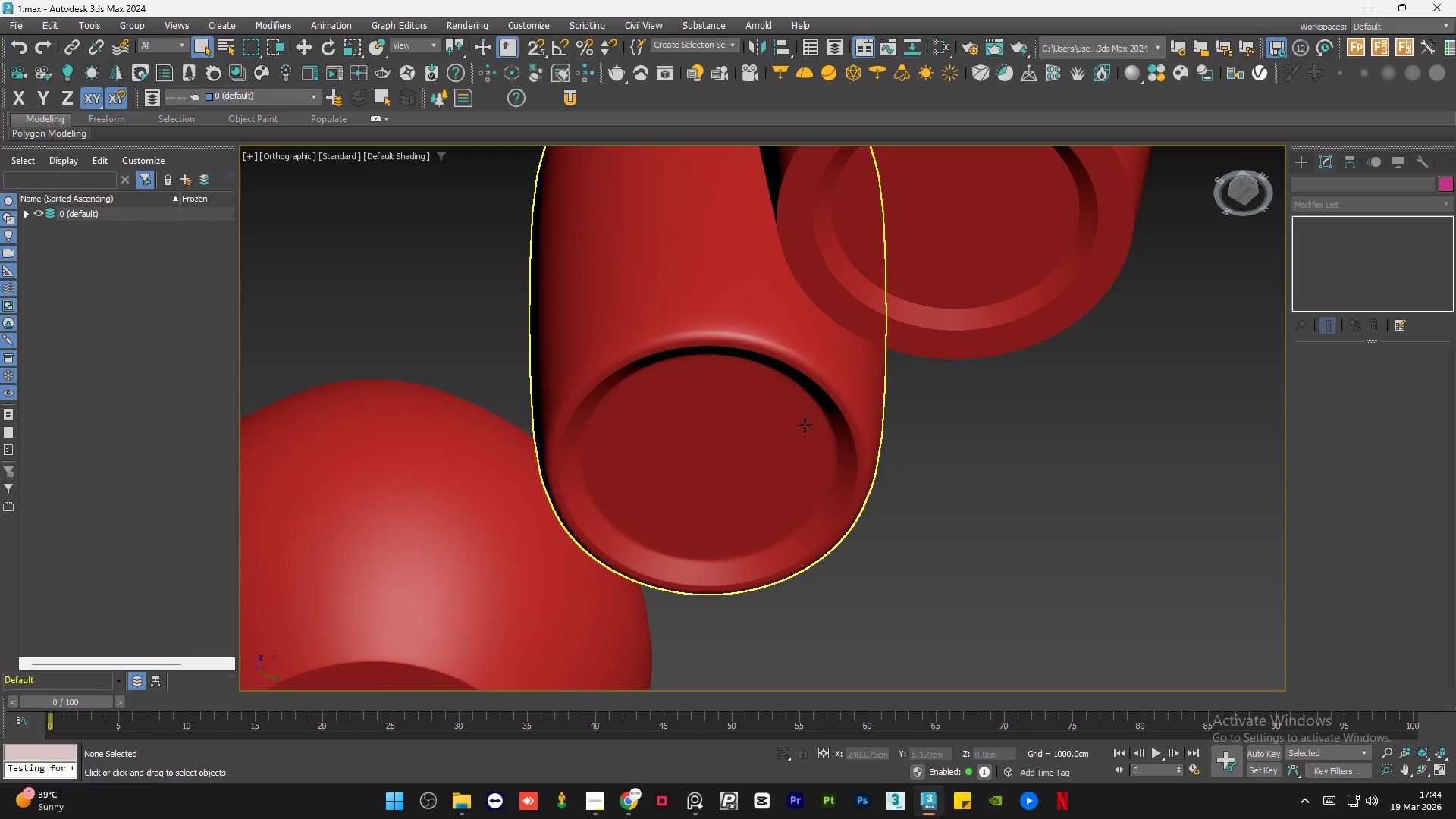 
hold_key(key=AltLeft, duration=1.52)
 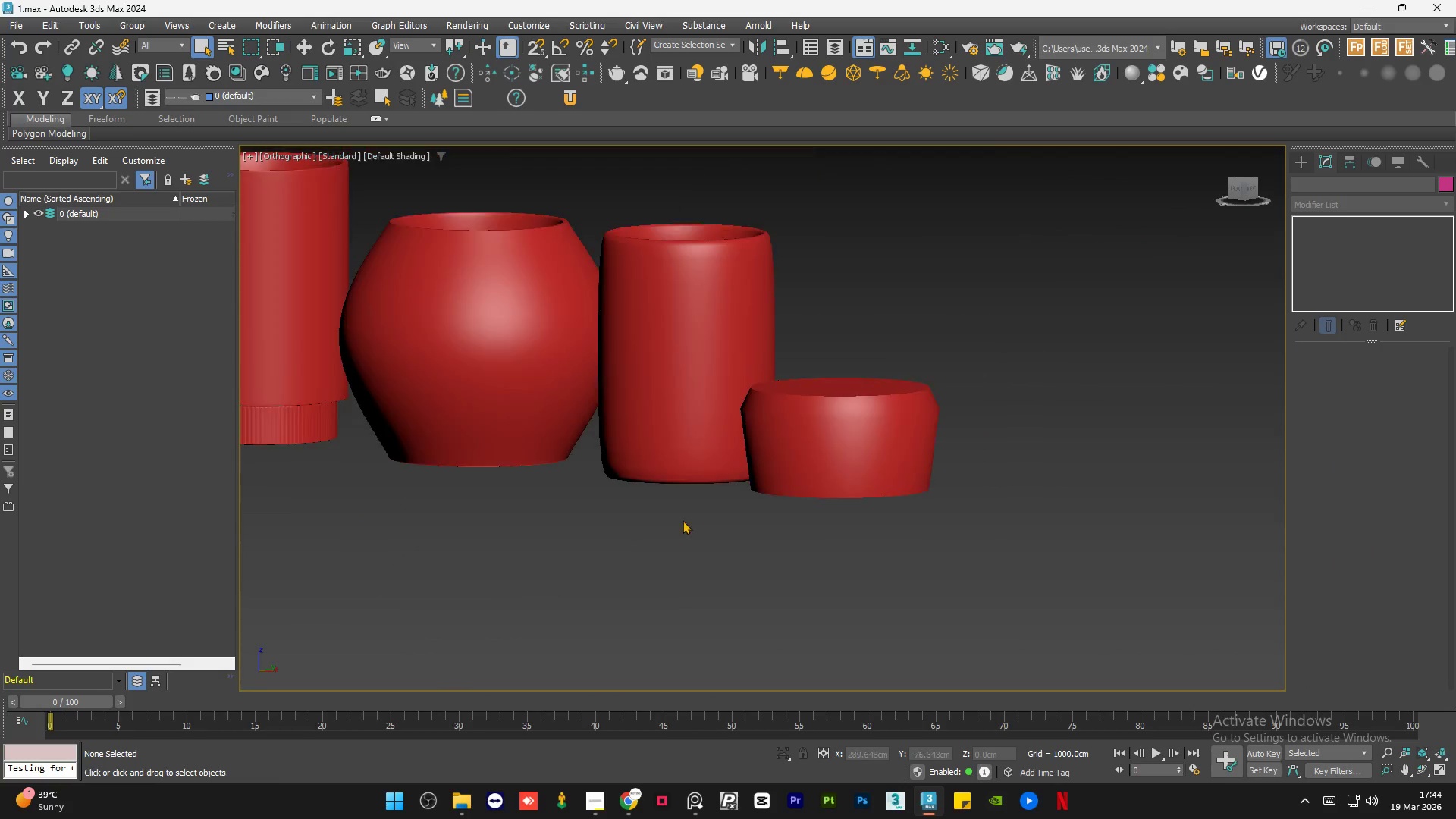 
key(Alt+AltLeft)
 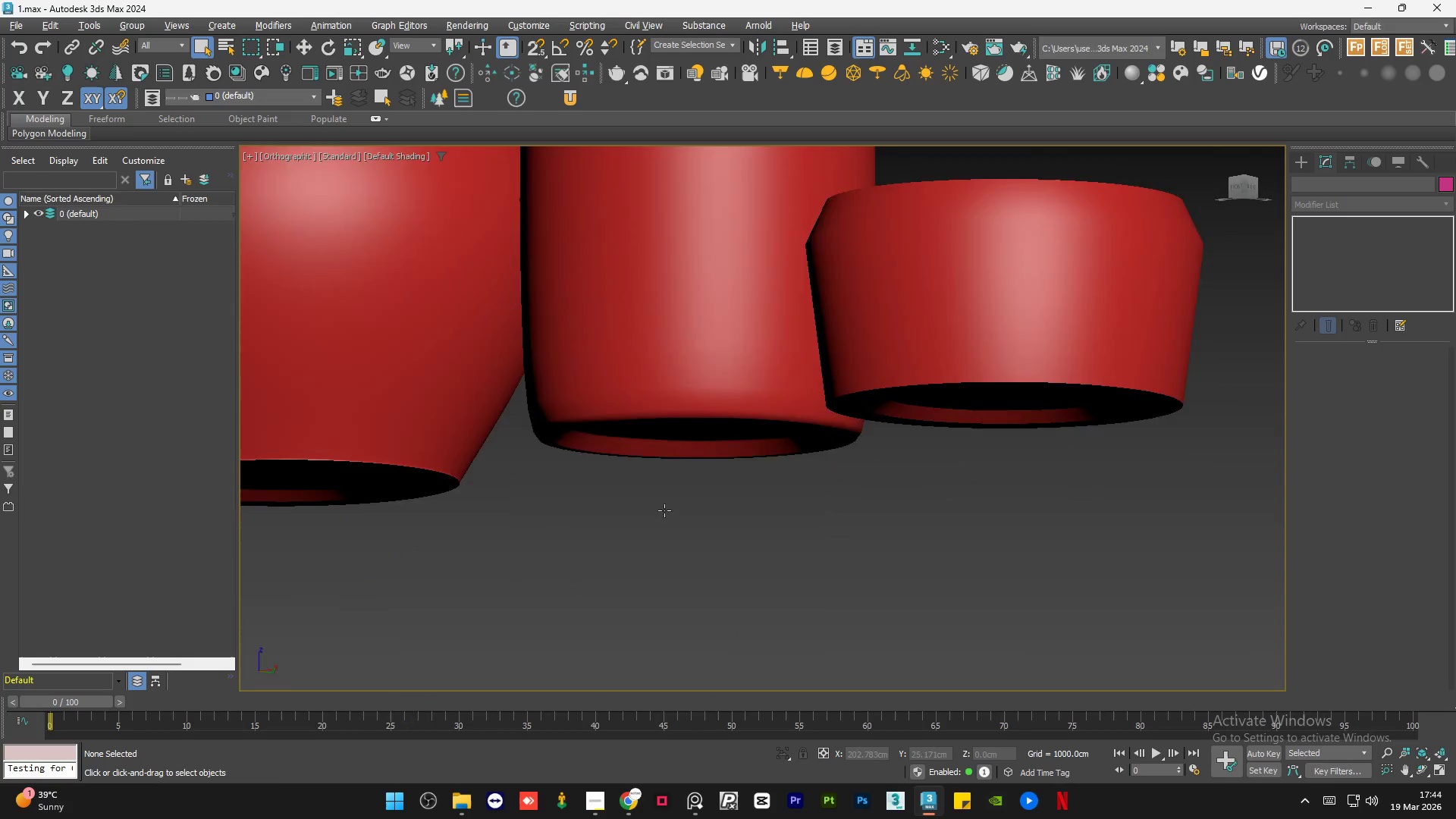 
key(Alt+AltLeft)
 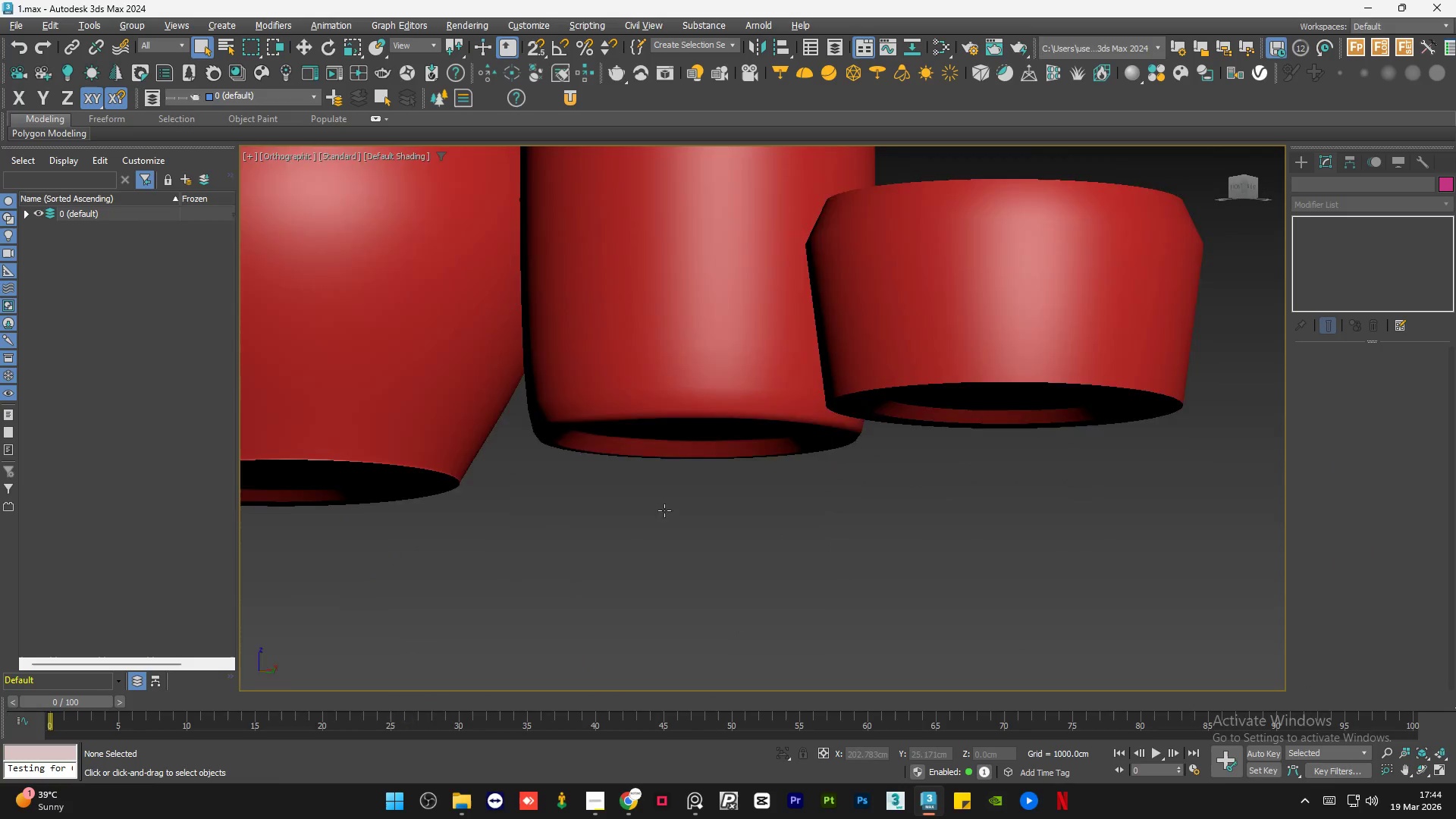 
key(Alt+AltLeft)
 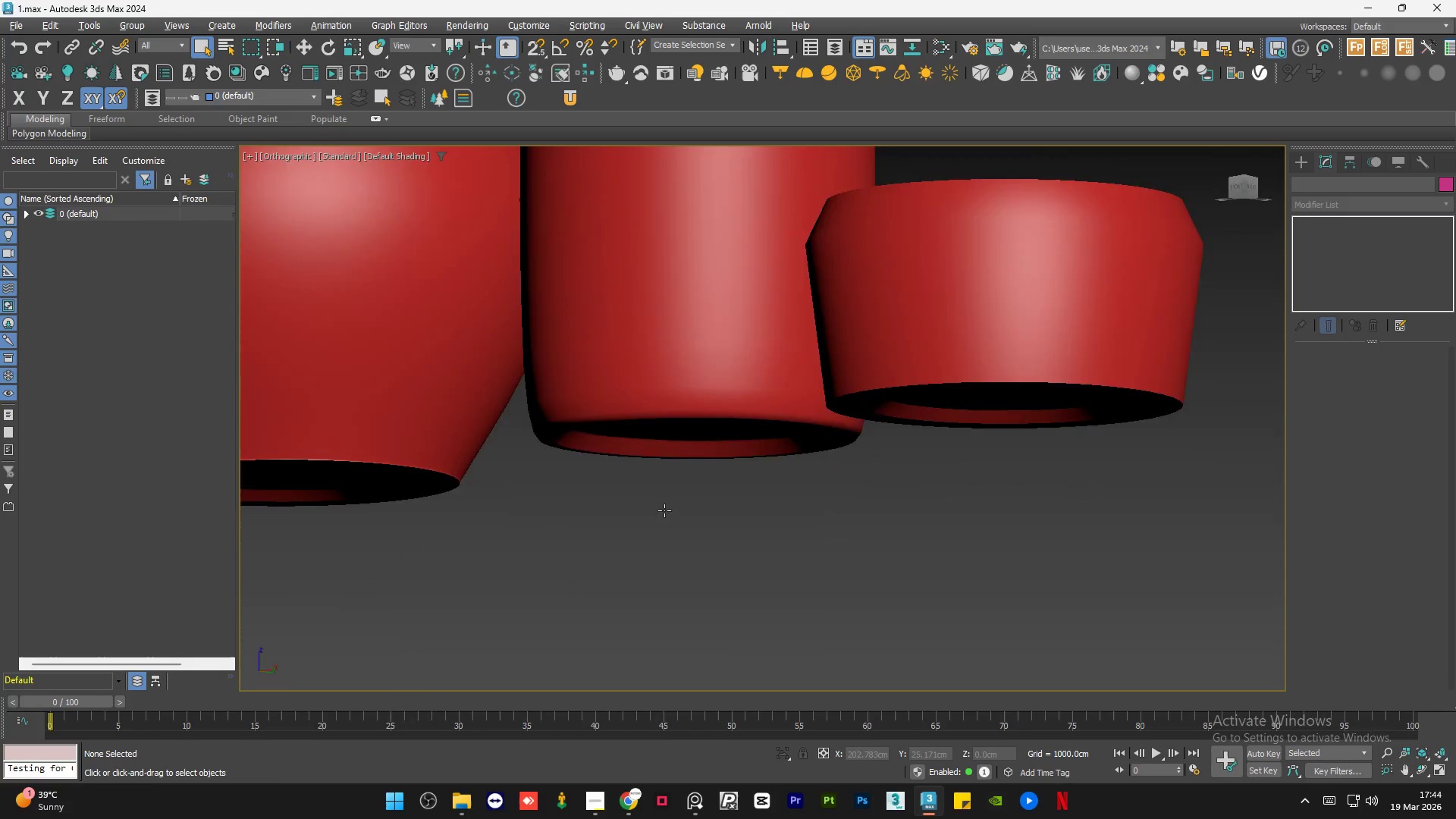 
key(Alt+AltLeft)
 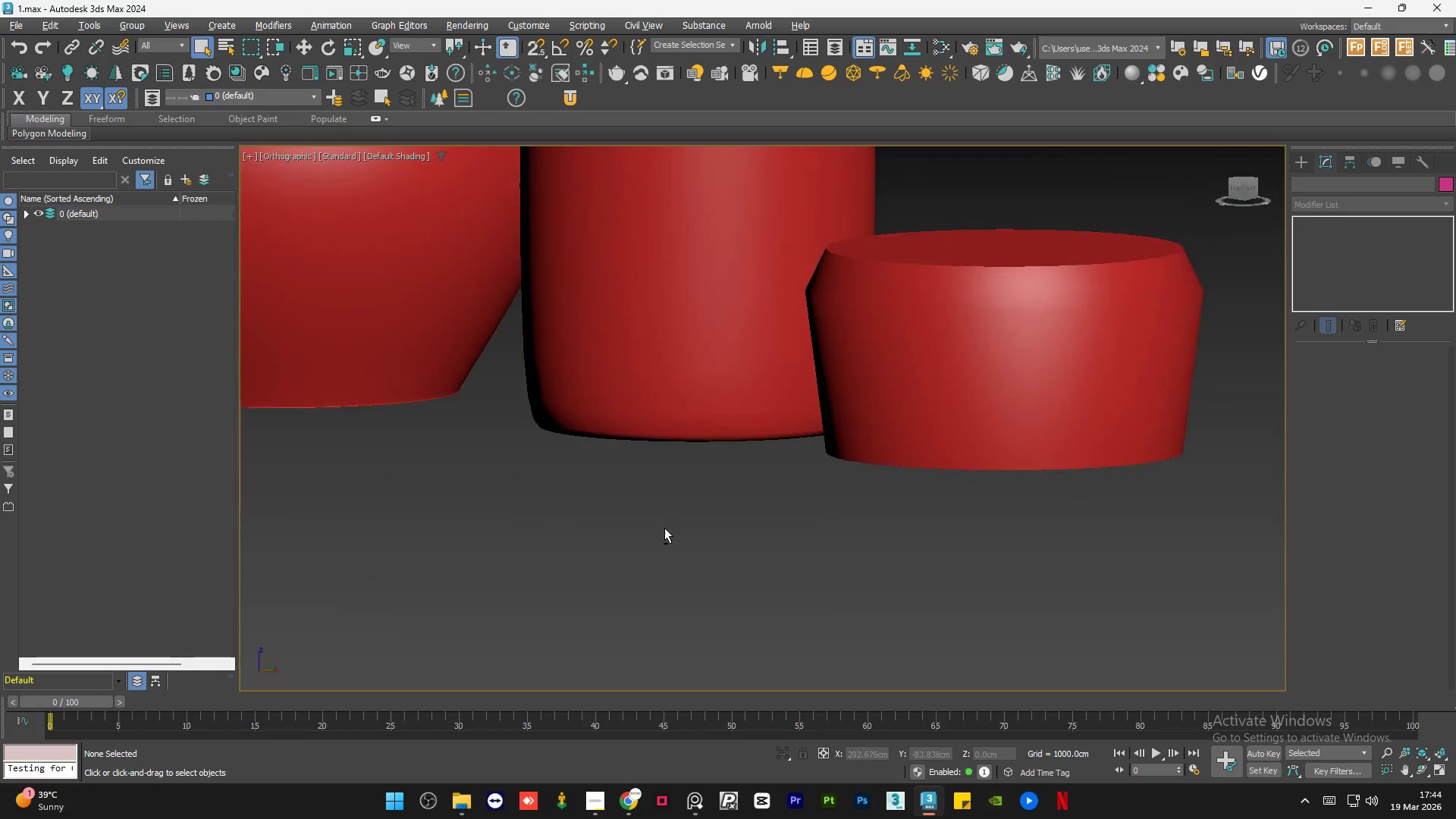 
key(Alt+AltLeft)
 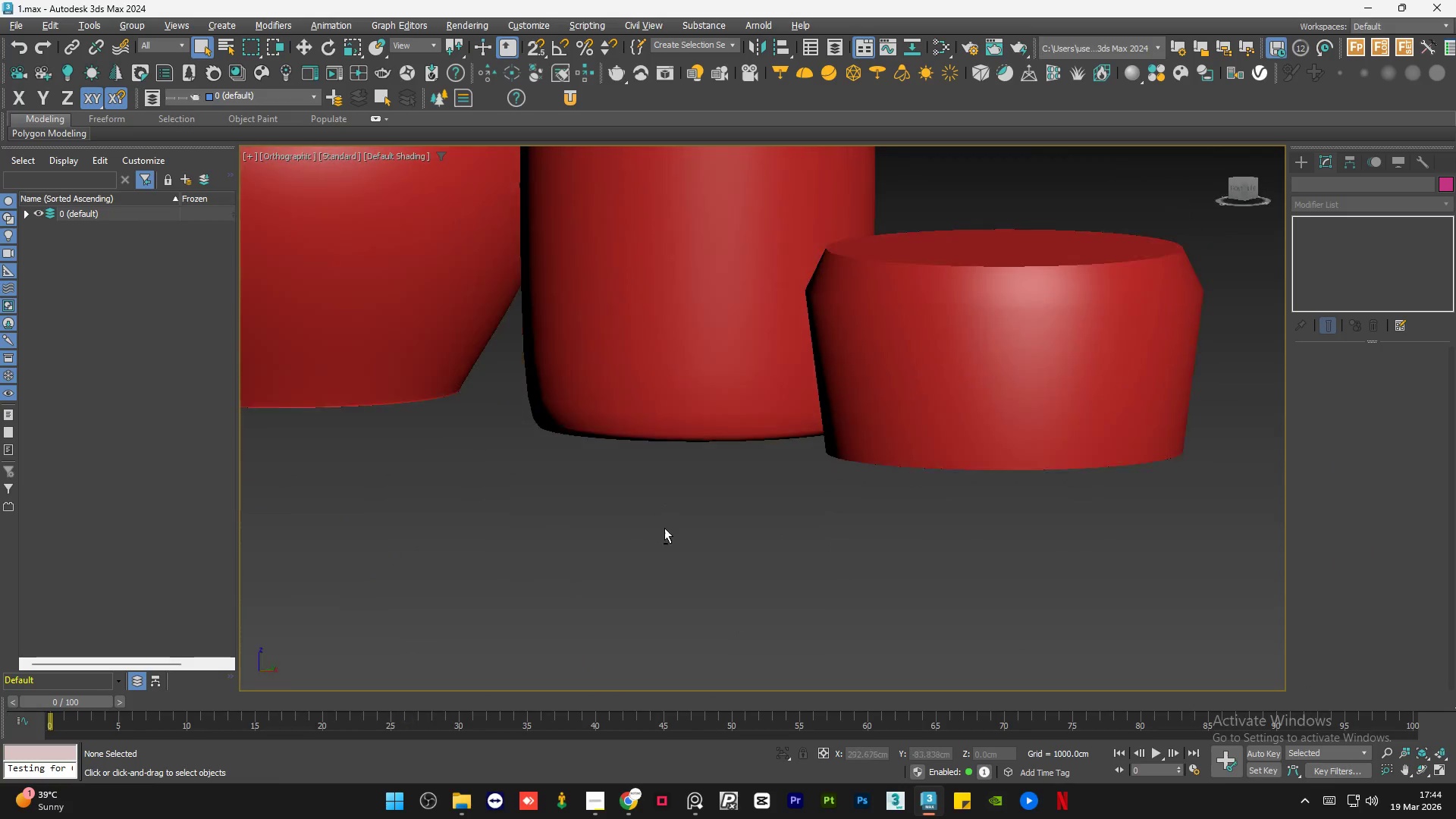 
key(Alt+AltLeft)
 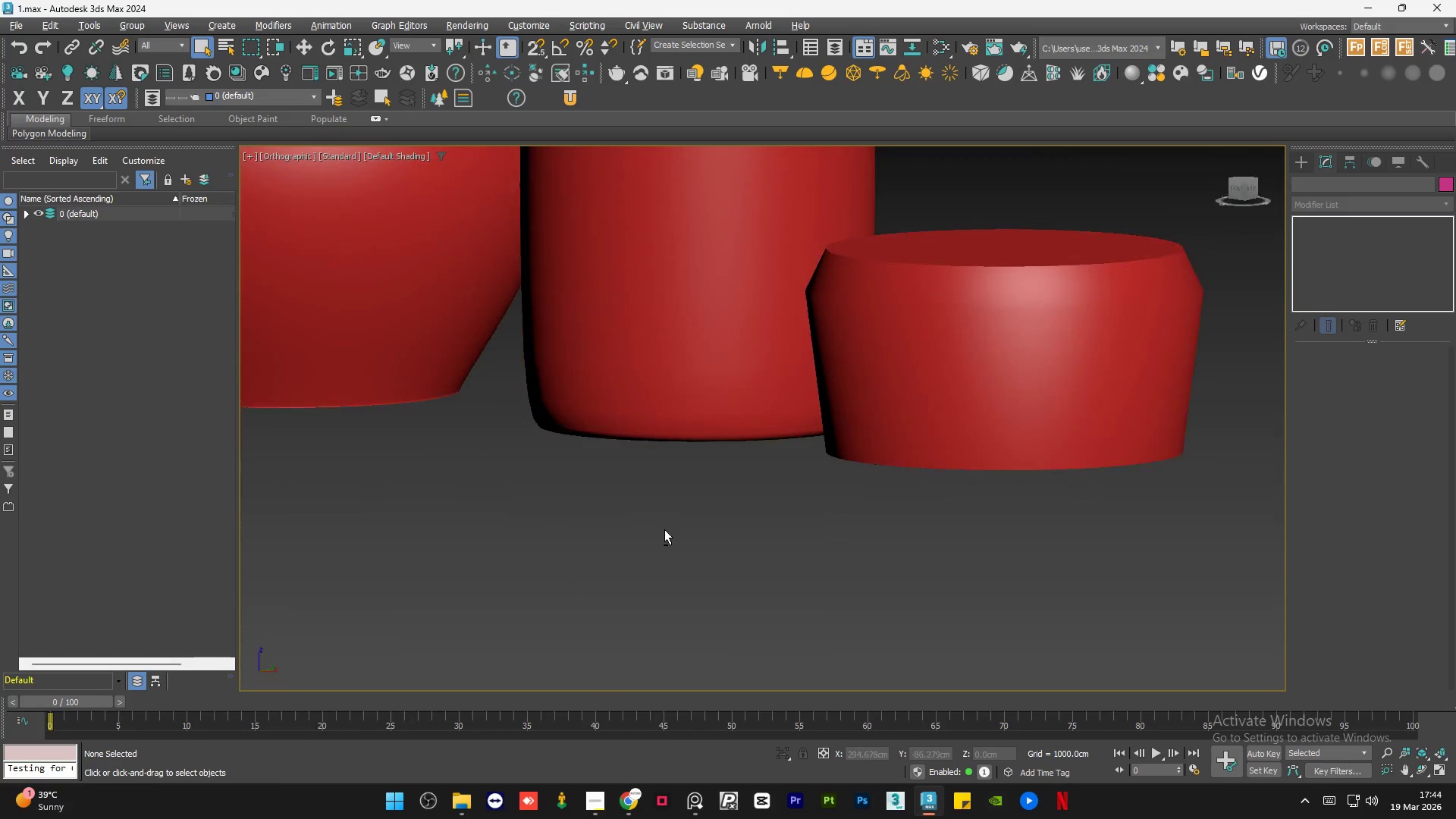 
key(Alt+AltLeft)
 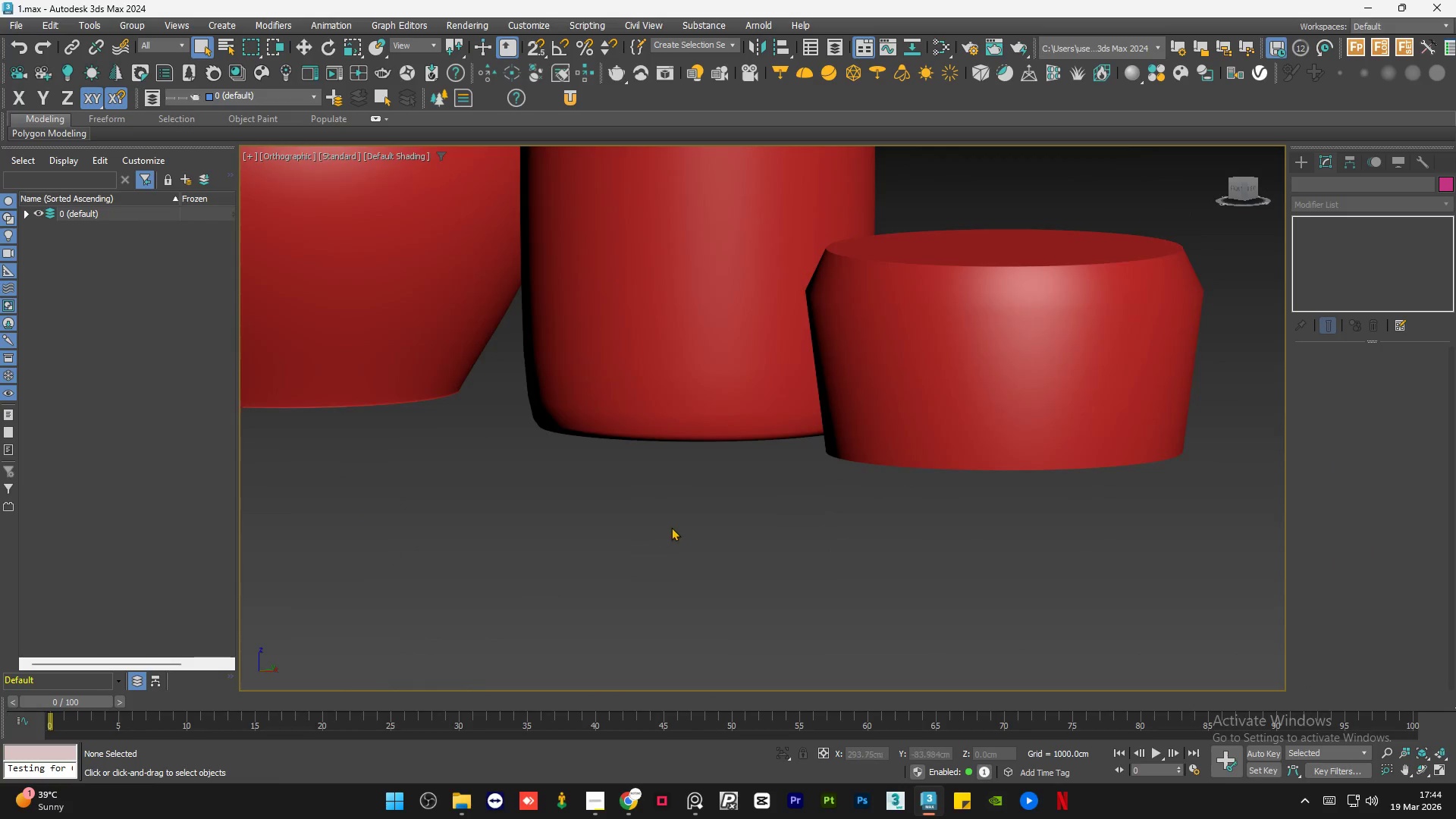 
hold_key(key=AltLeft, duration=0.66)
 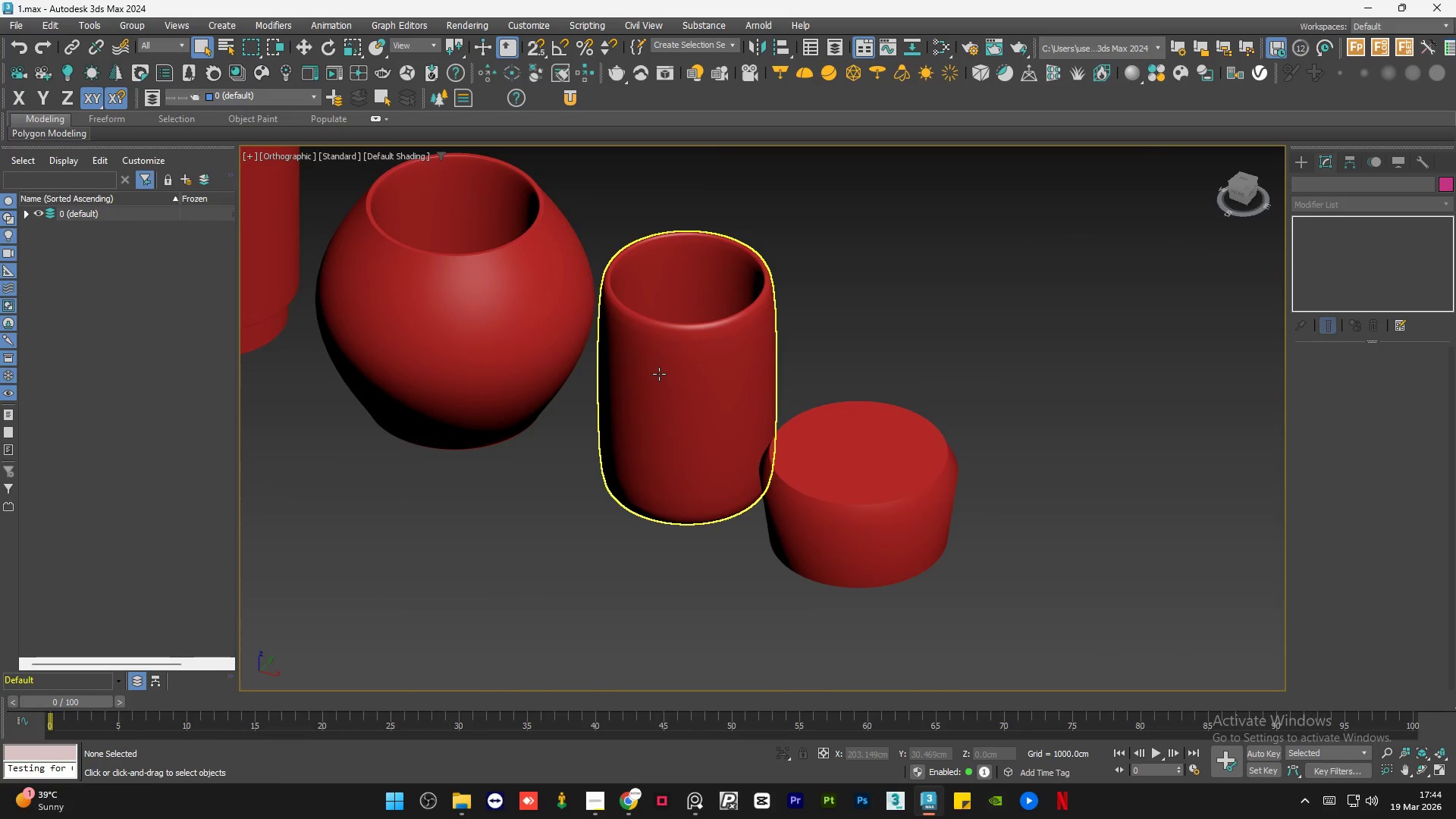 
scroll: coordinate [678, 525], scroll_direction: down, amount: 2.0
 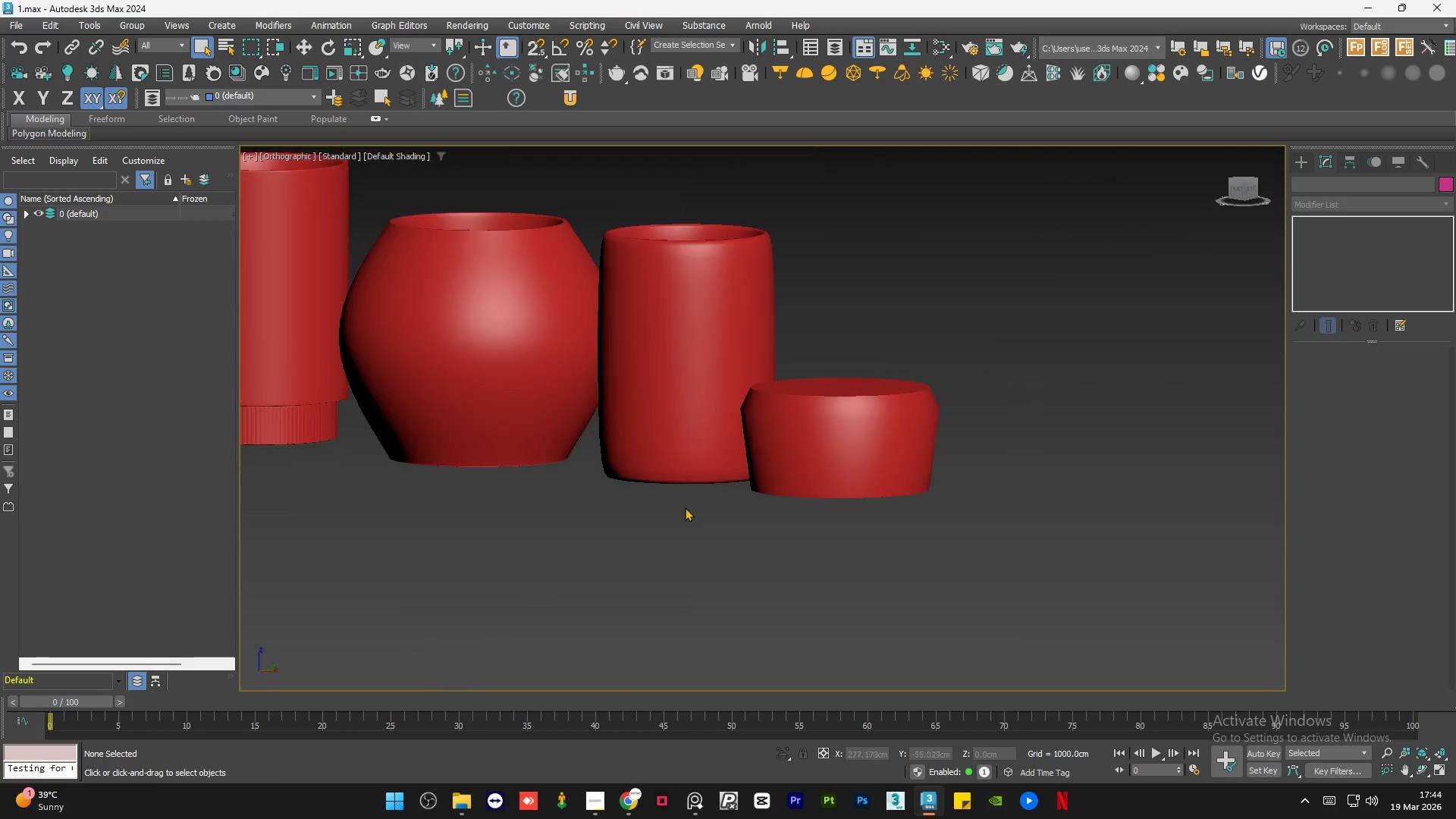 
left_click([659, 374])
 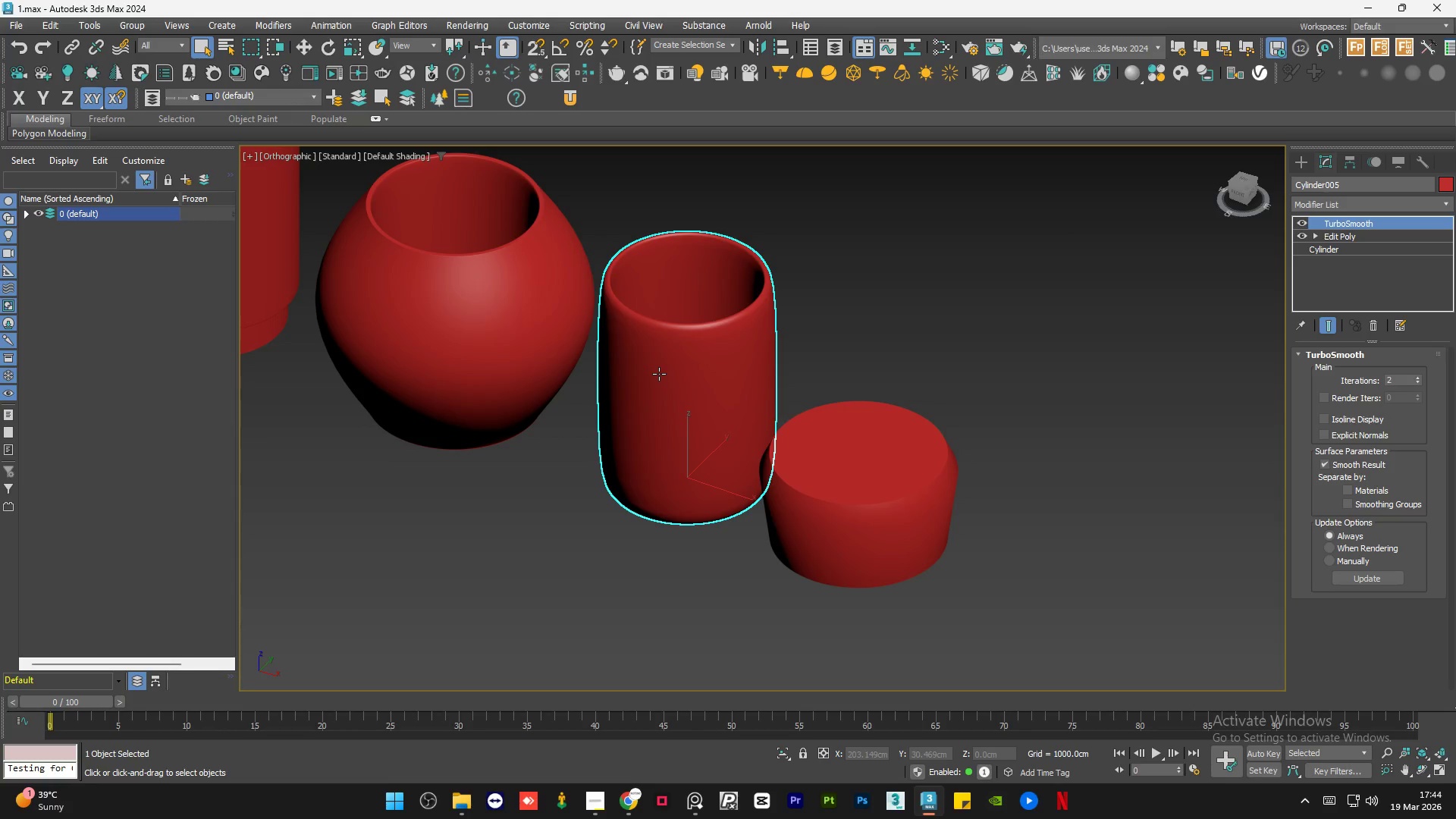 
wait(22.78)
 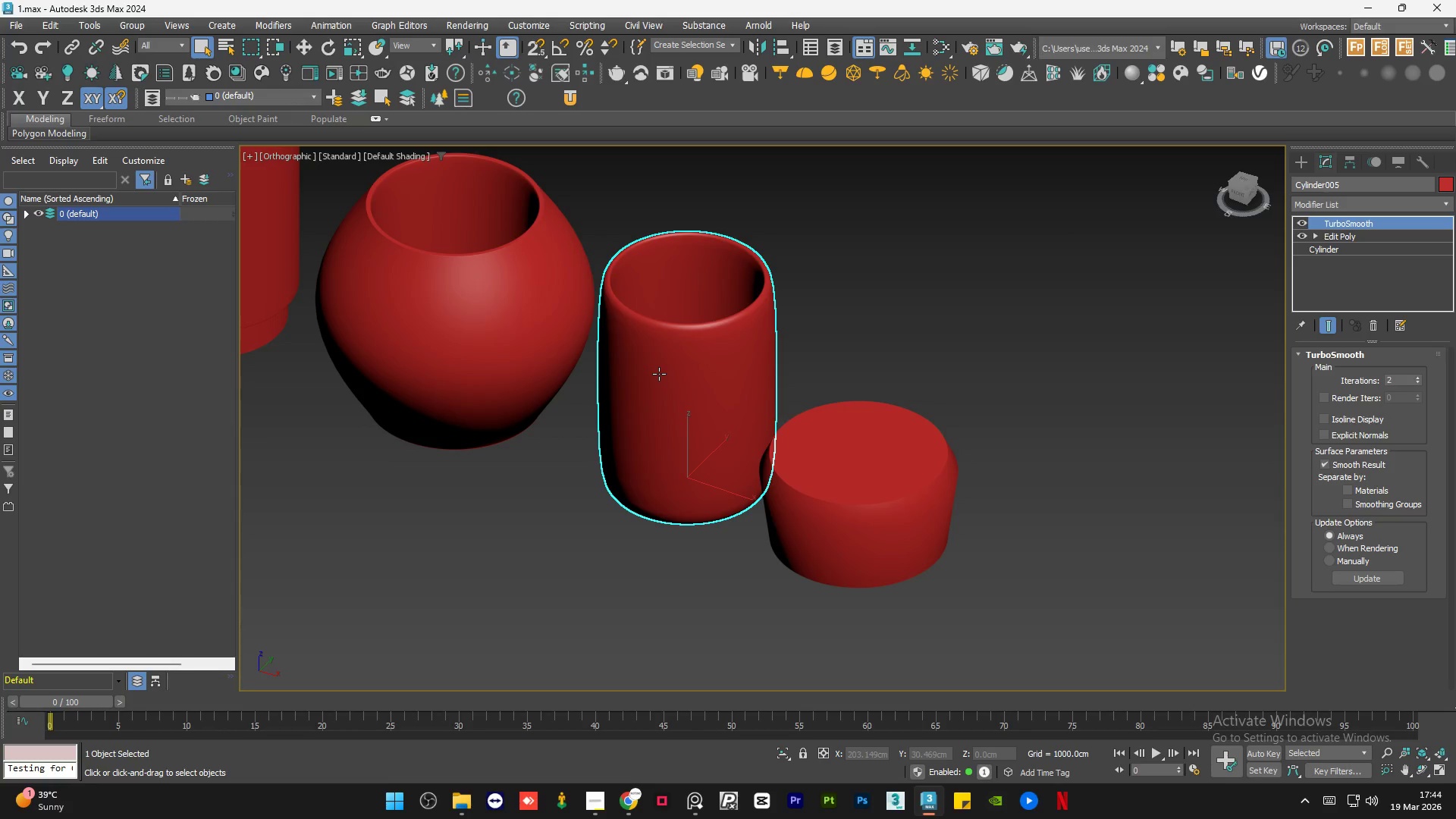 
scroll: coordinate [607, 352], scroll_direction: up, amount: 7.0
 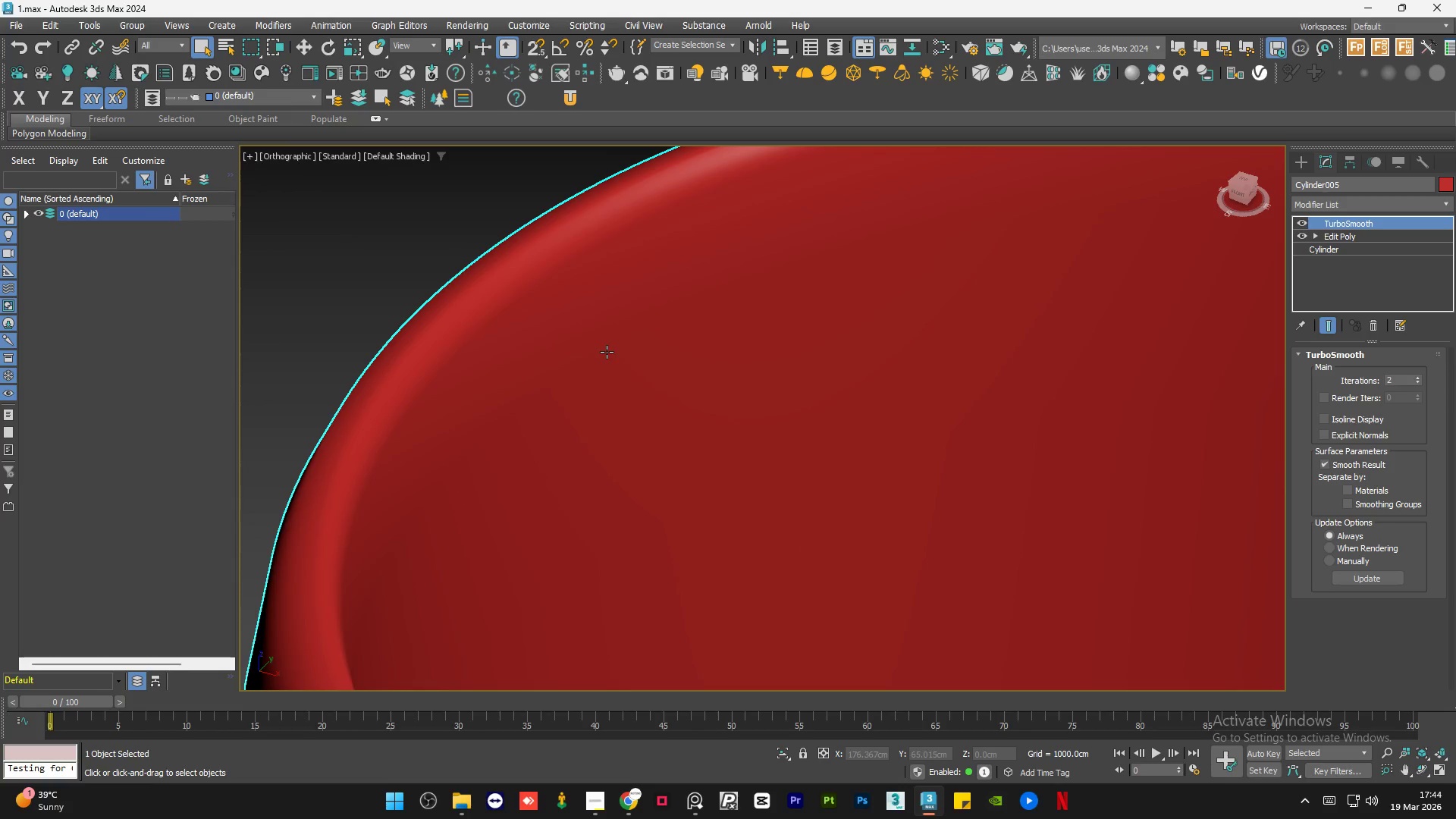 
scroll: coordinate [607, 352], scroll_direction: down, amount: 5.0
 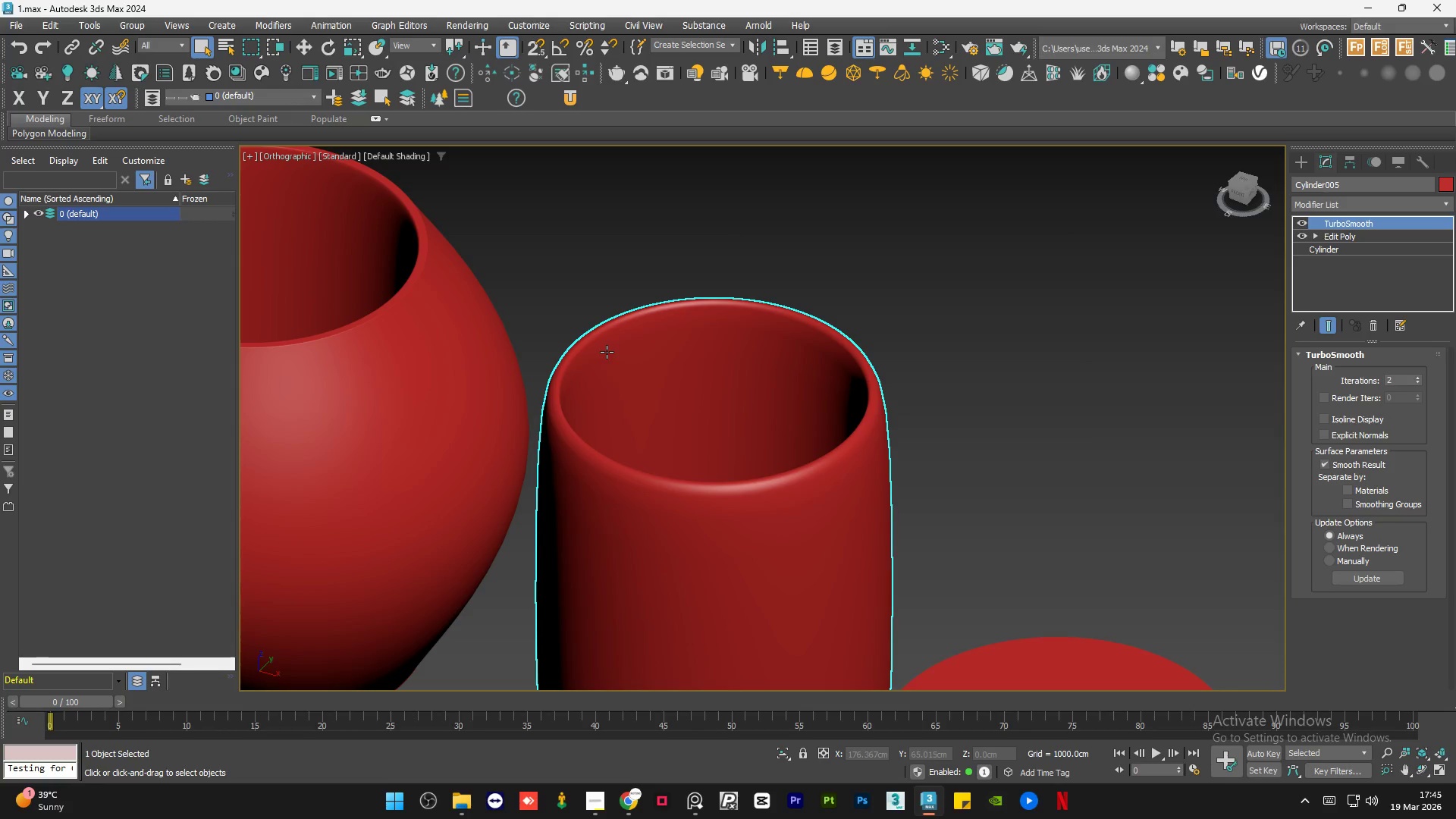 
wait(42.16)
 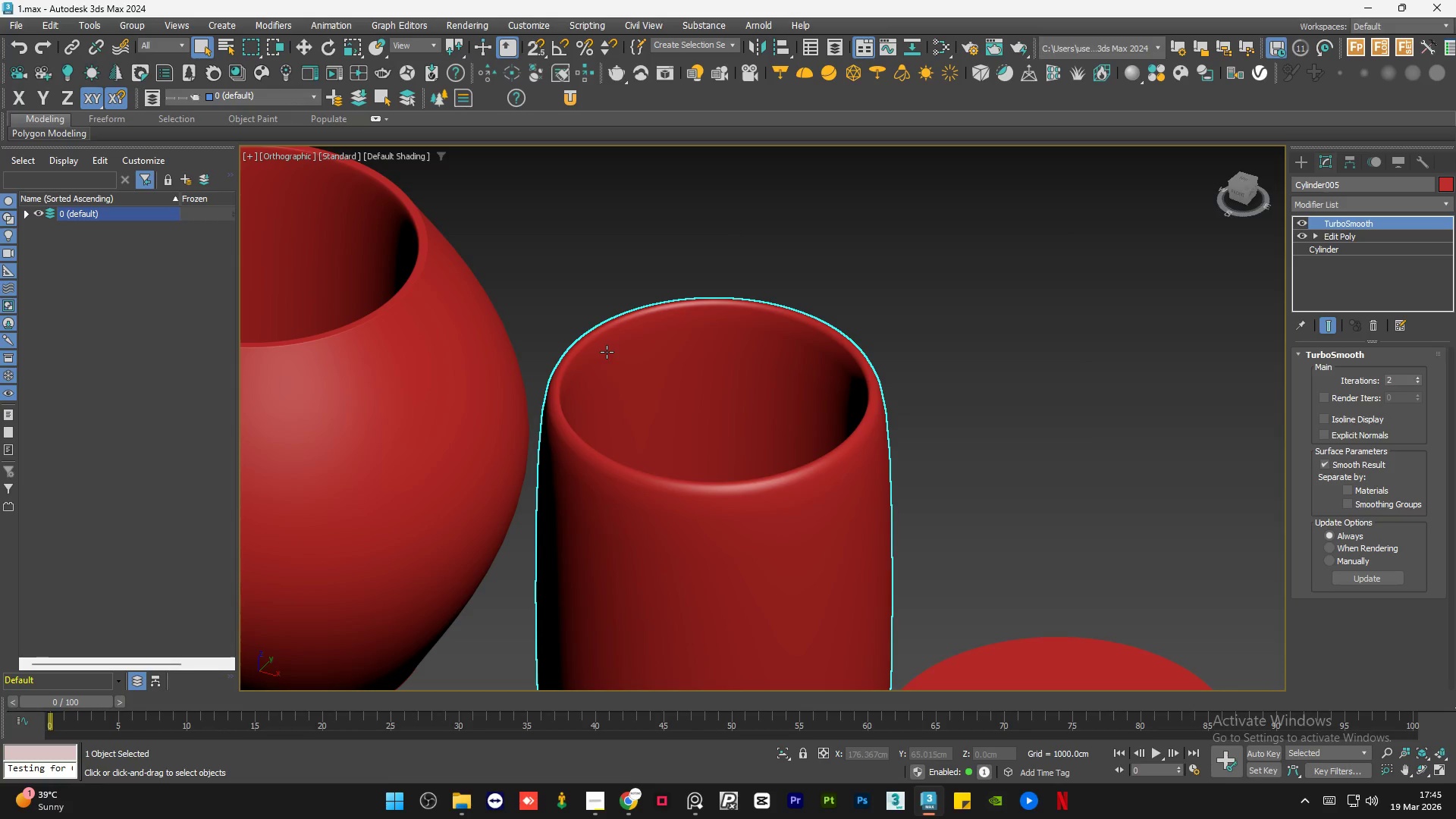 
scroll: coordinate [745, 363], scroll_direction: down, amount: 6.0
 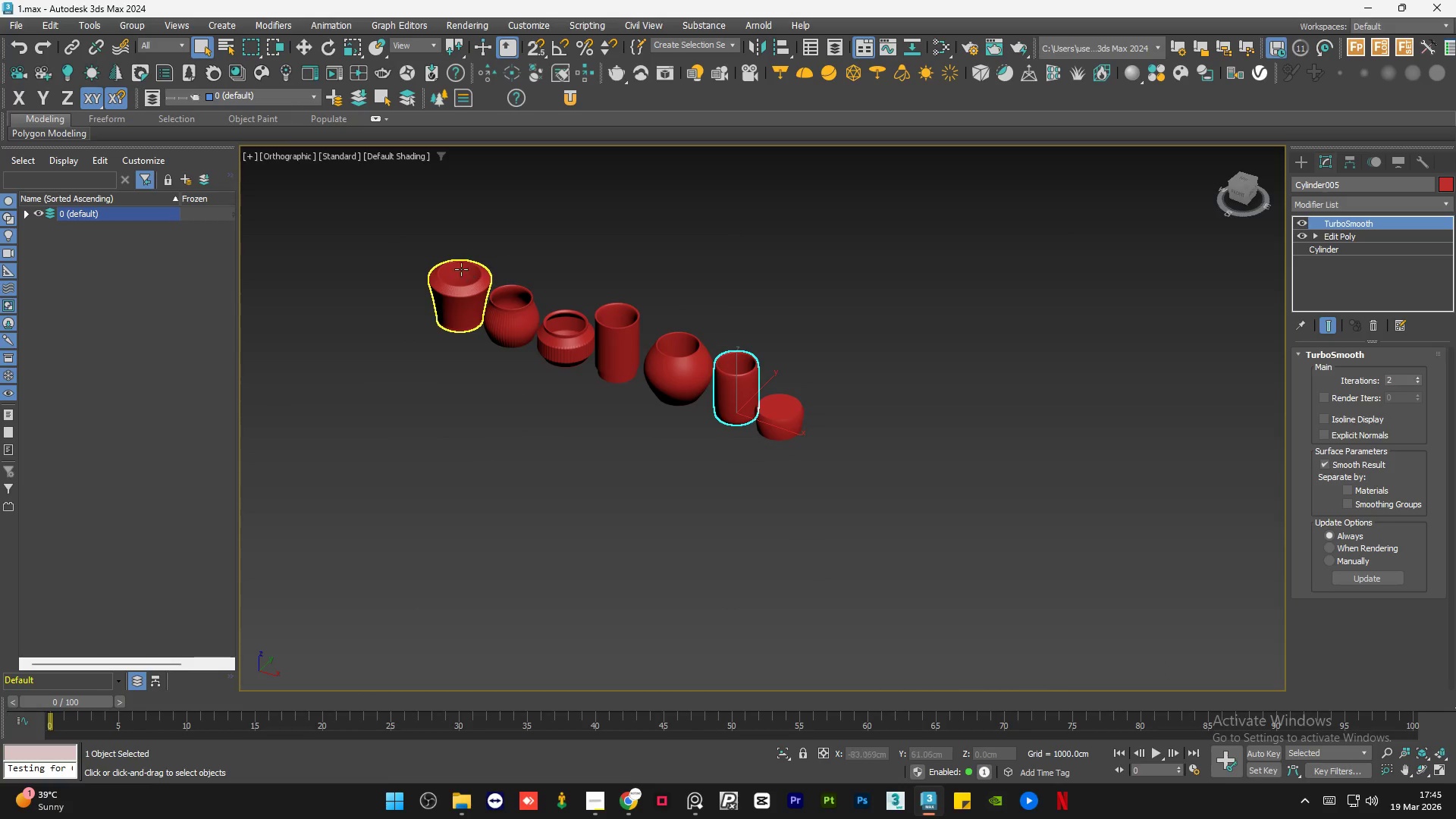 
scroll: coordinate [459, 313], scroll_direction: up, amount: 11.0
 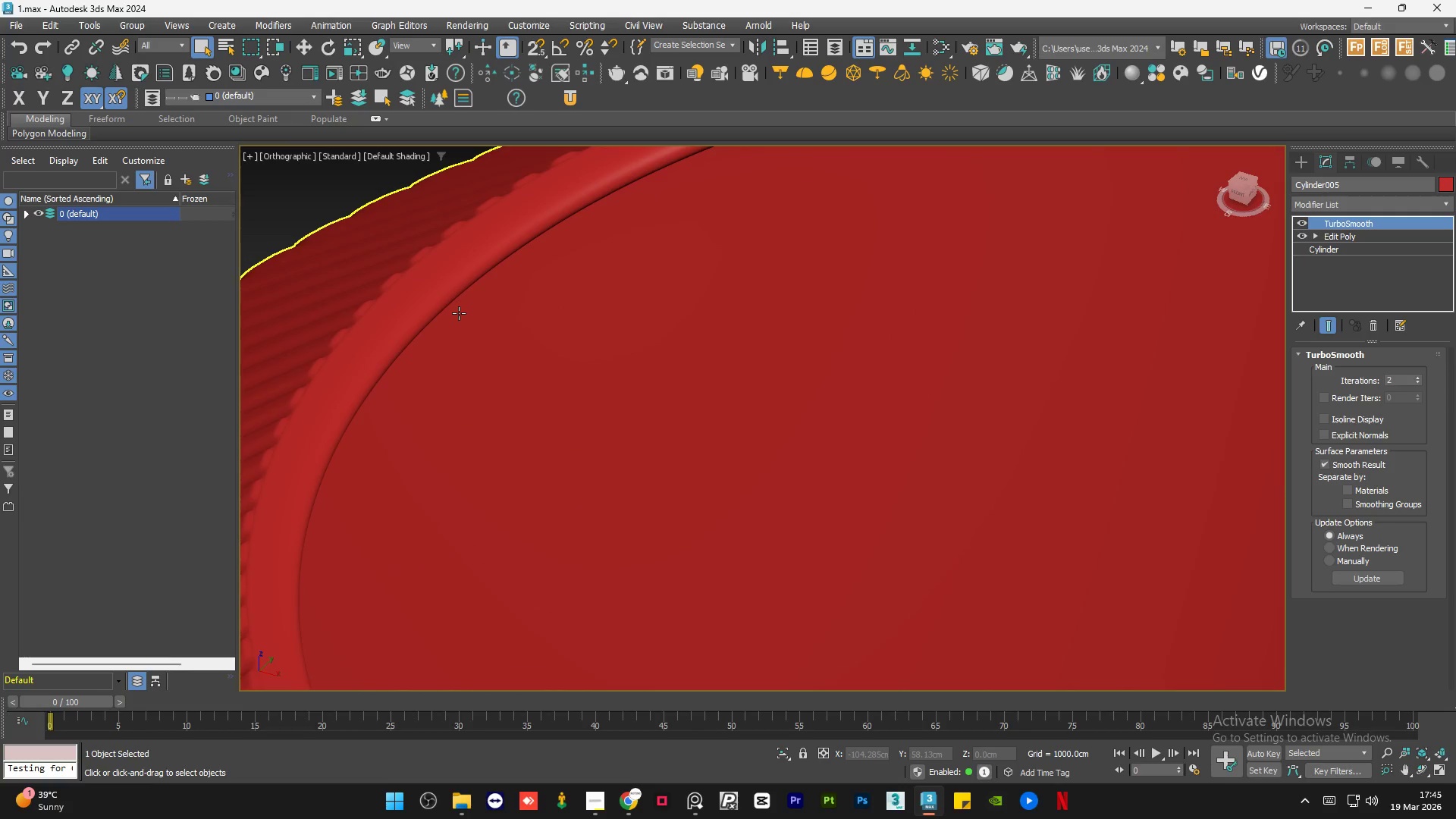 
scroll: coordinate [449, 302], scroll_direction: down, amount: 6.0
 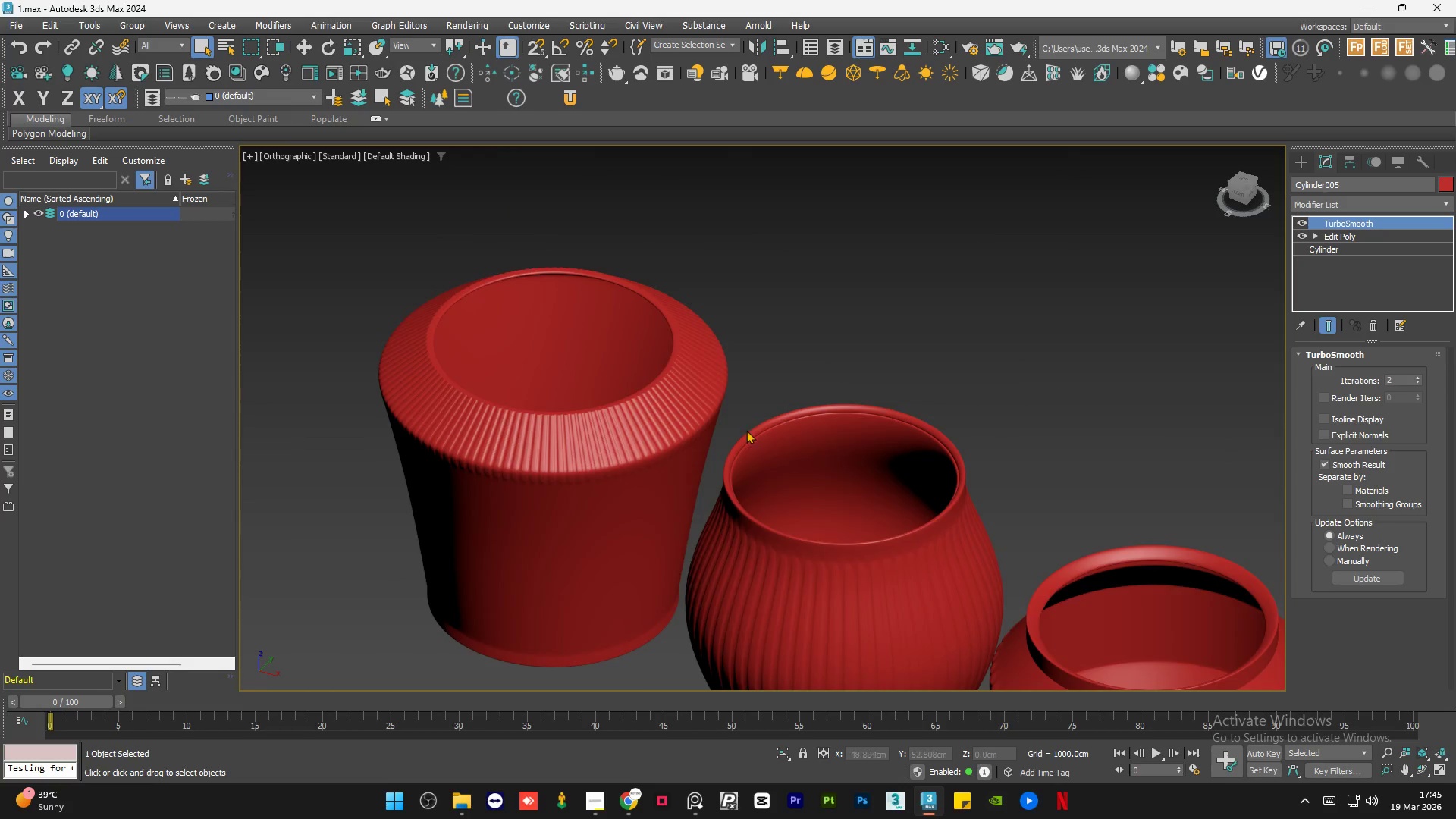 
scroll: coordinate [746, 431], scroll_direction: up, amount: 3.0
 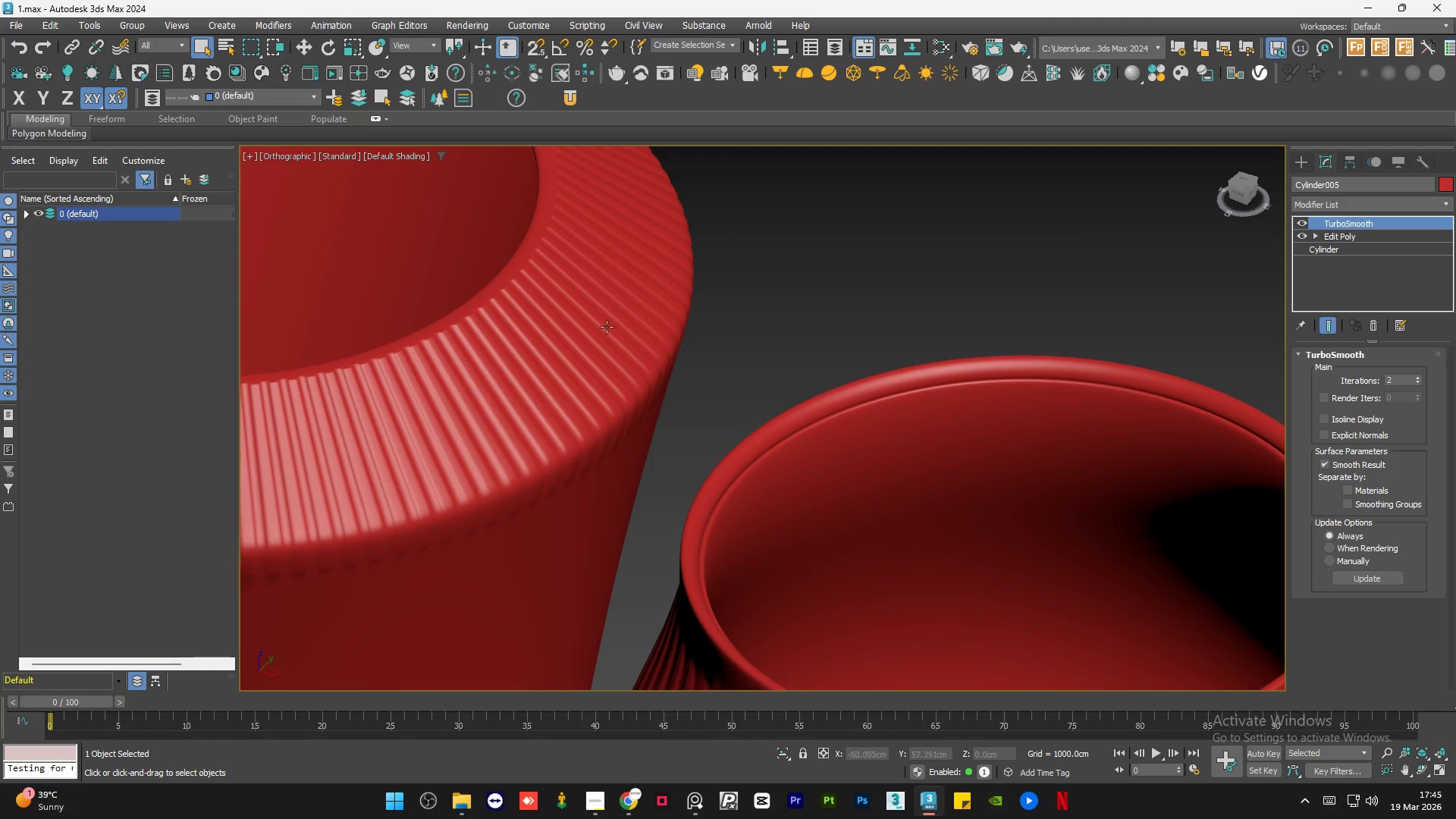 
scroll: coordinate [629, 284], scroll_direction: down, amount: 4.0
 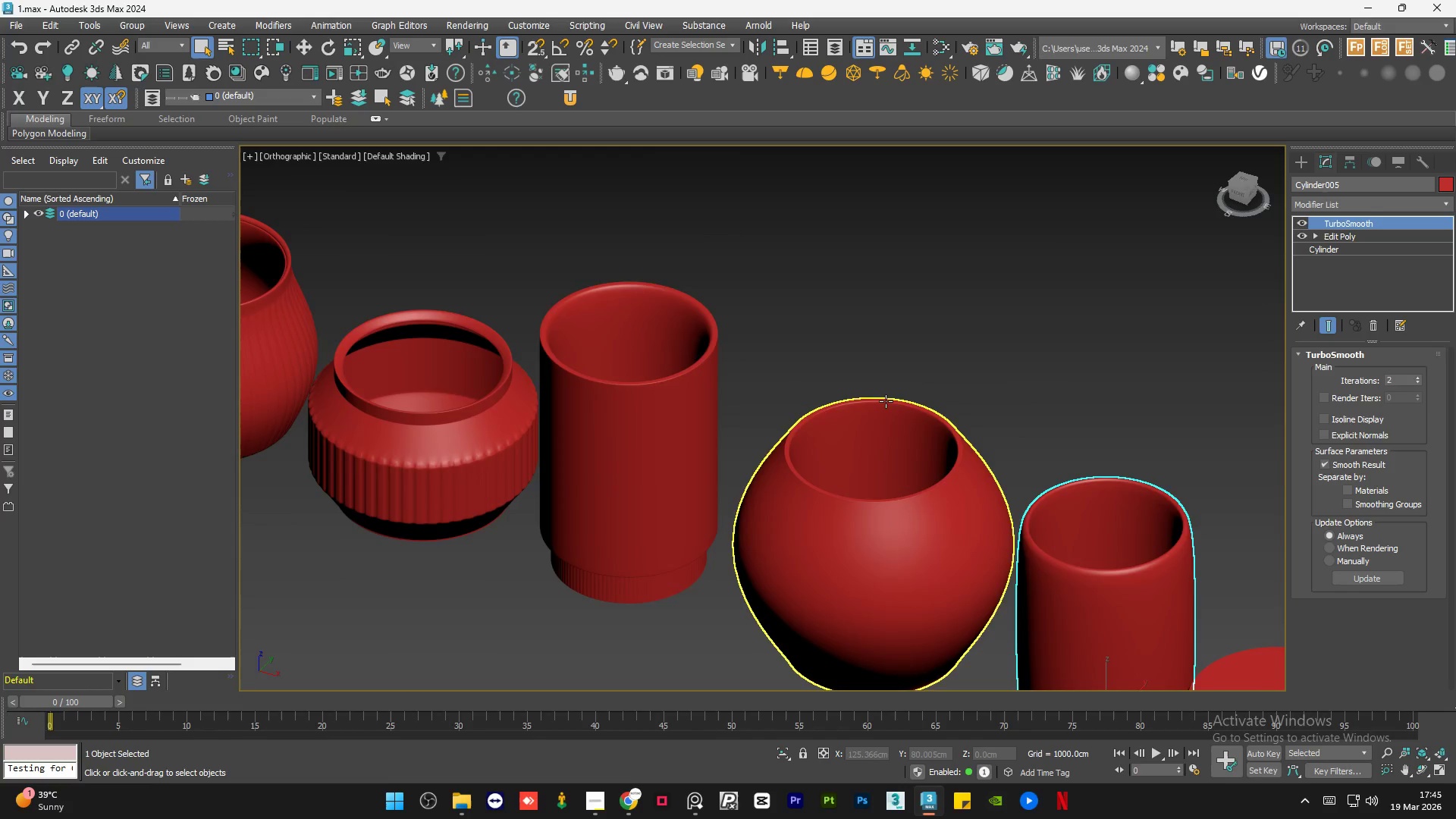 
scroll: coordinate [633, 317], scroll_direction: none, amount: 0.0
 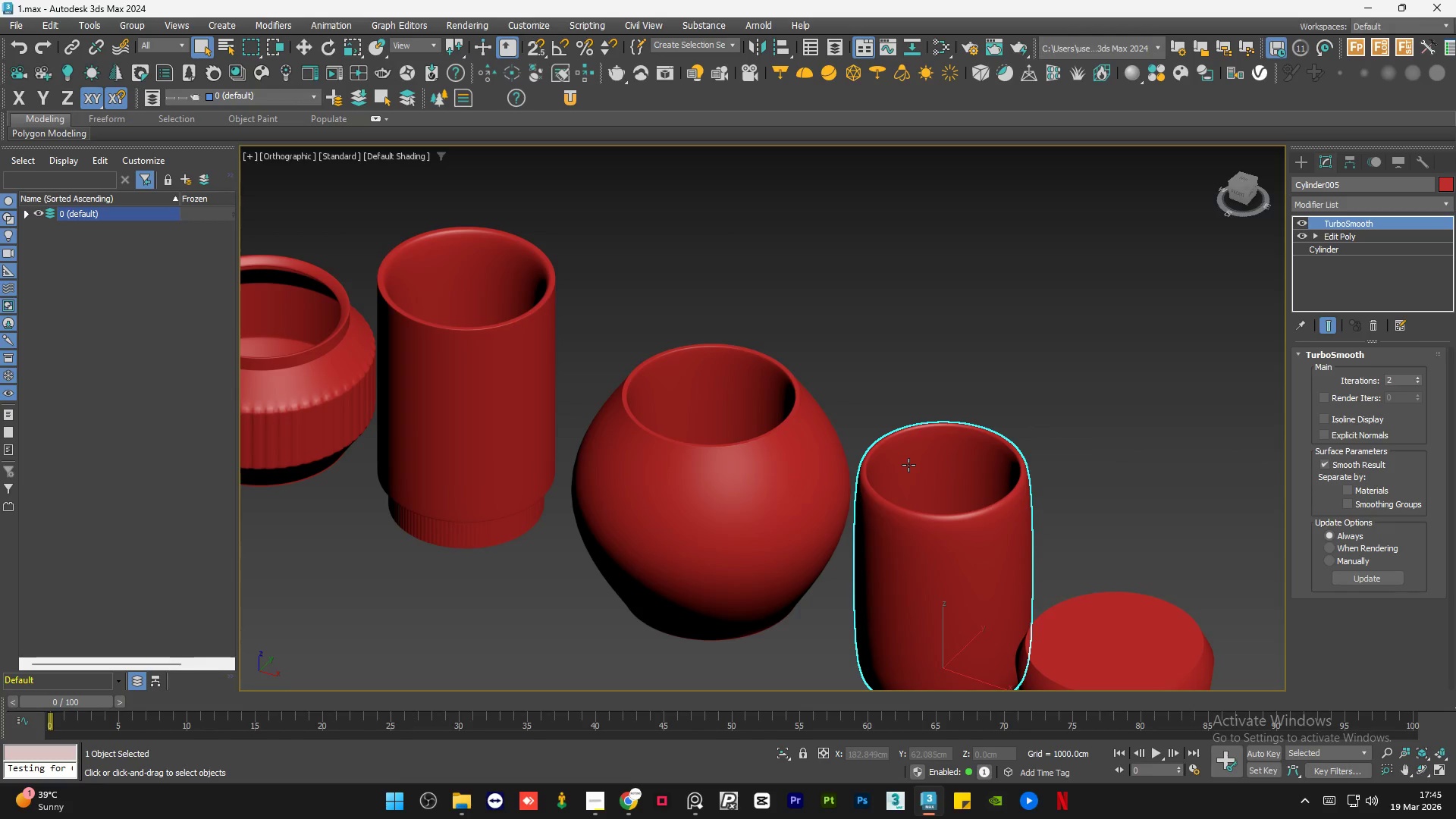 
wait(21.34)
 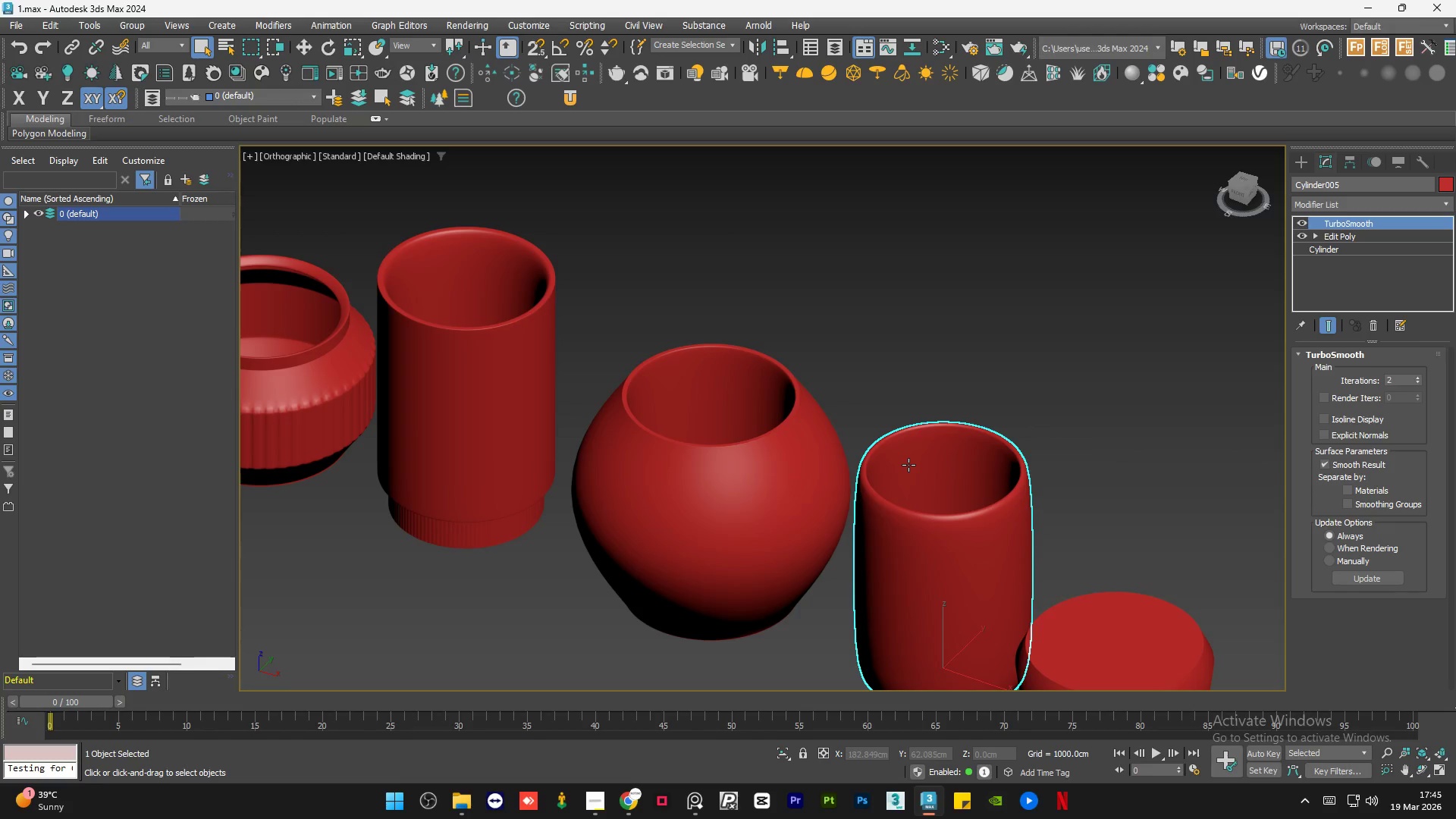 
scroll: coordinate [603, 397], scroll_direction: down, amount: 3.0
 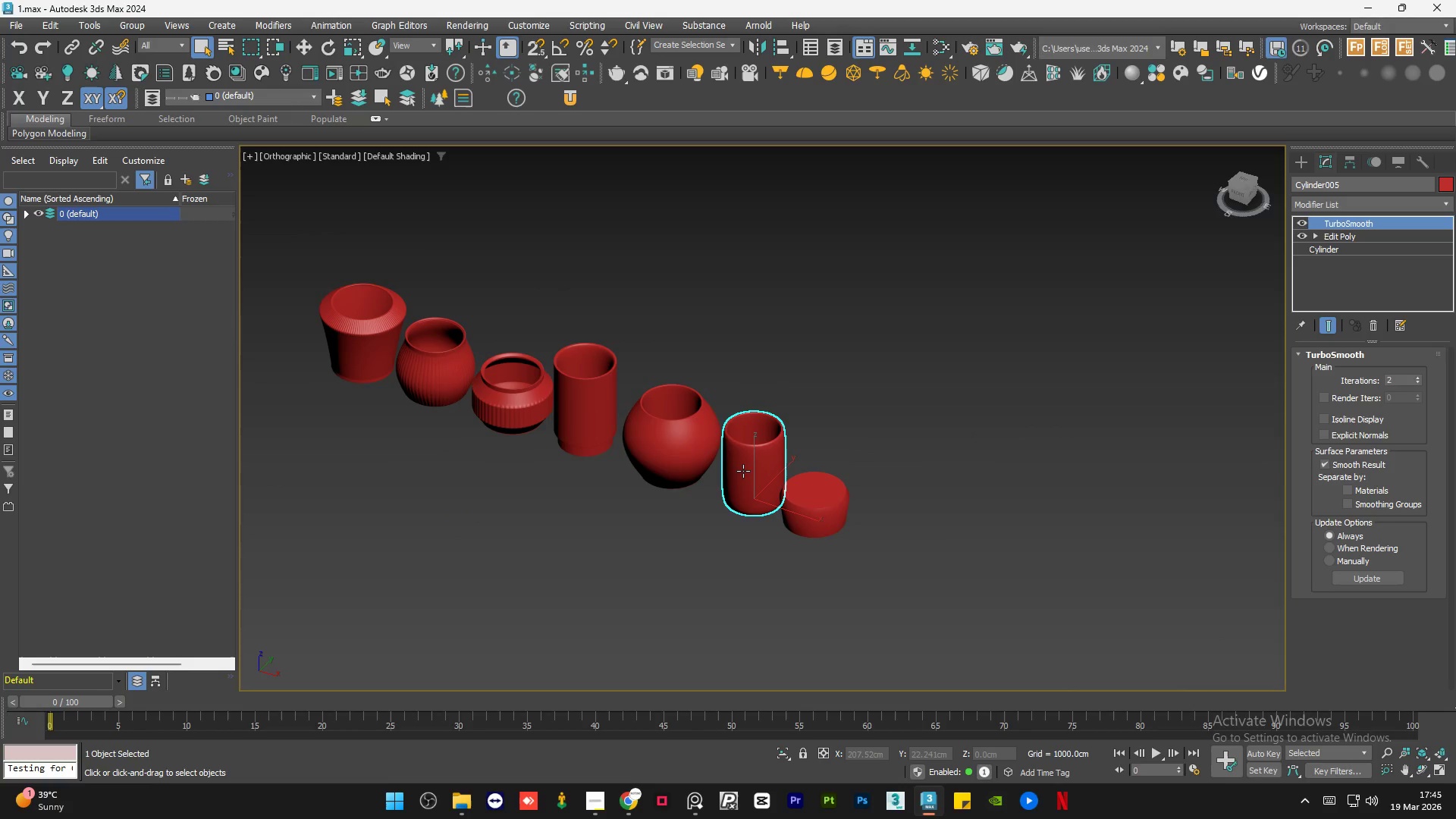 
hold_key(key=AltLeft, duration=0.53)
 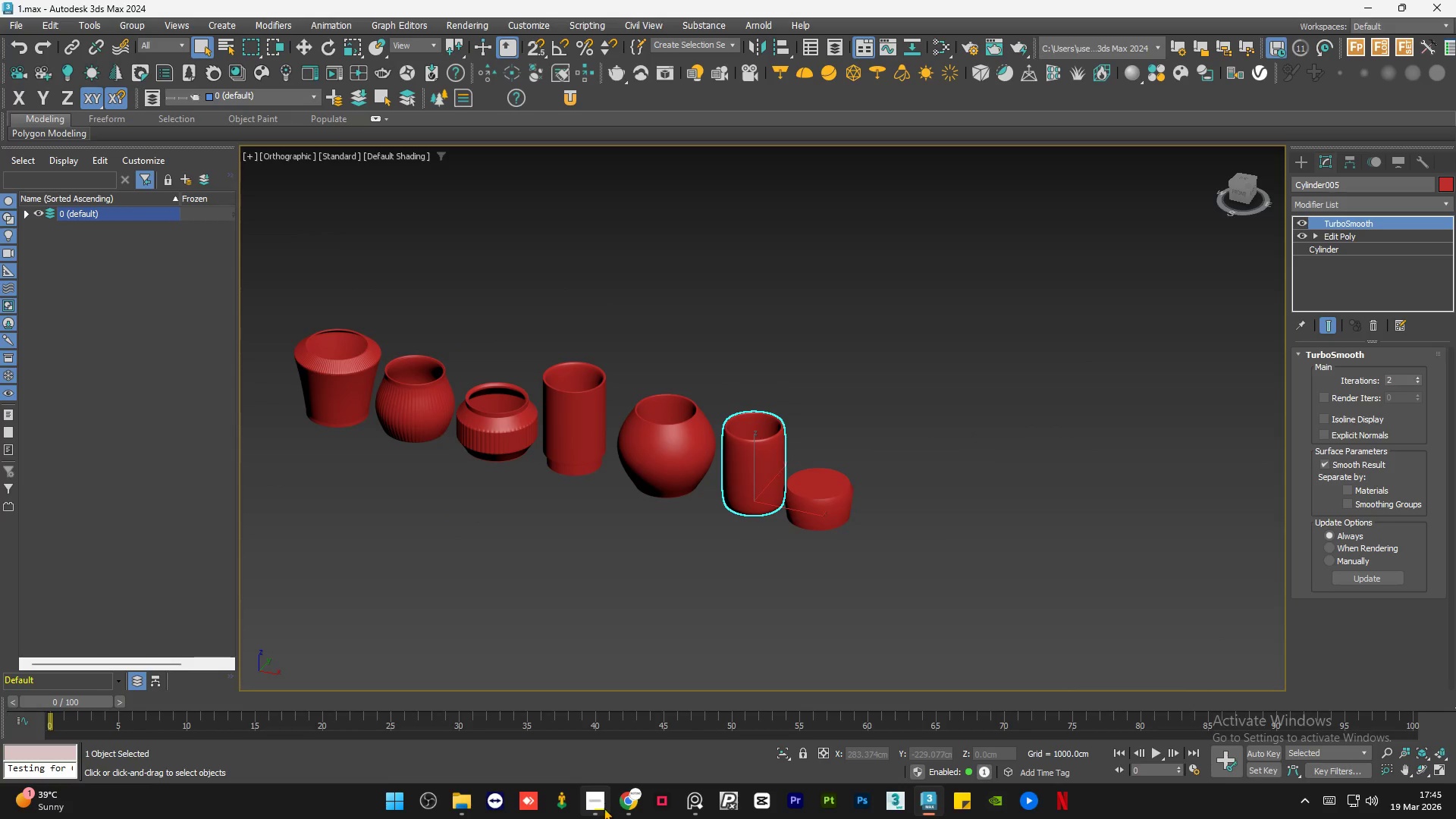 
left_click([604, 807])